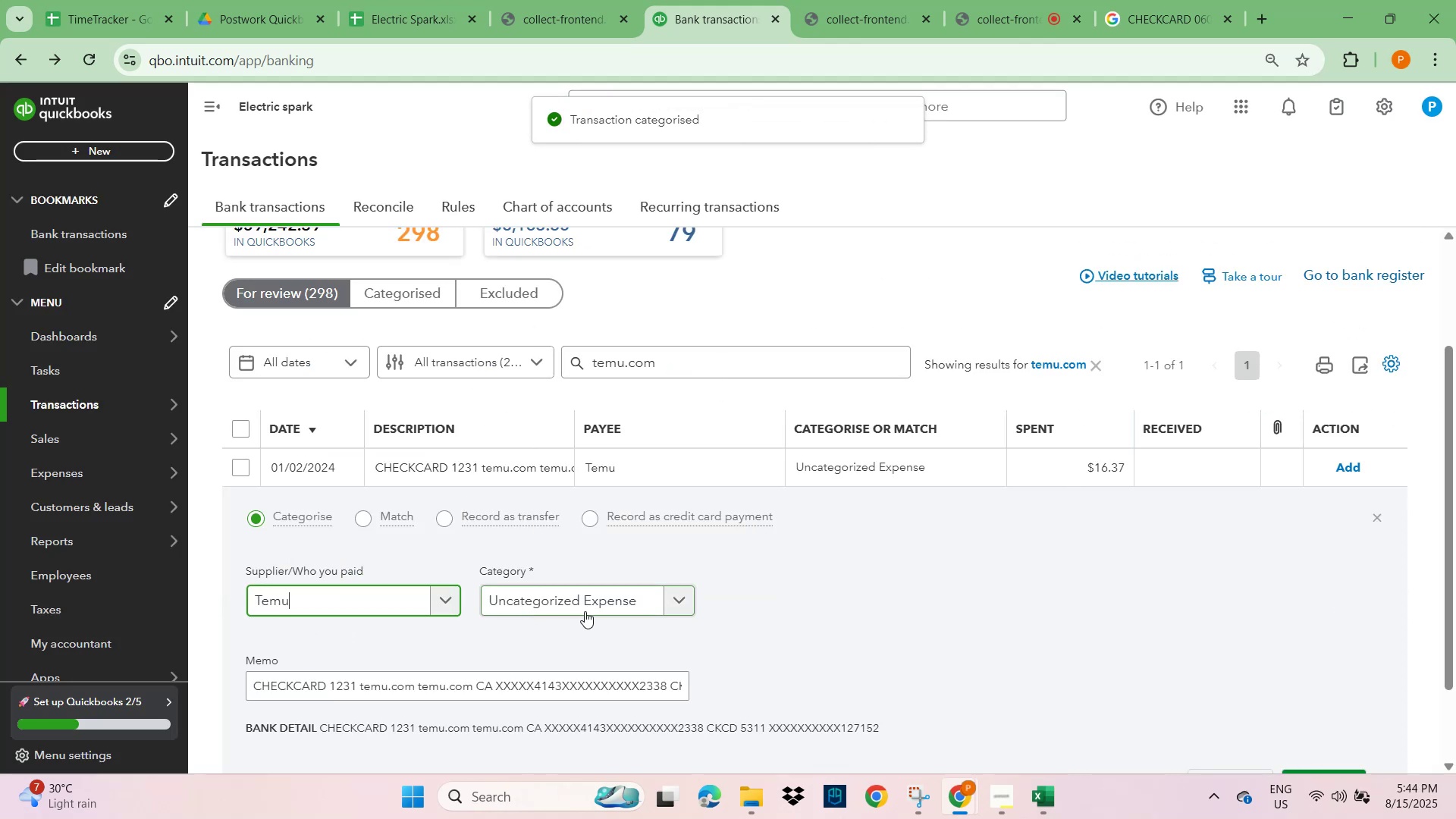 
left_click([576, 599])
 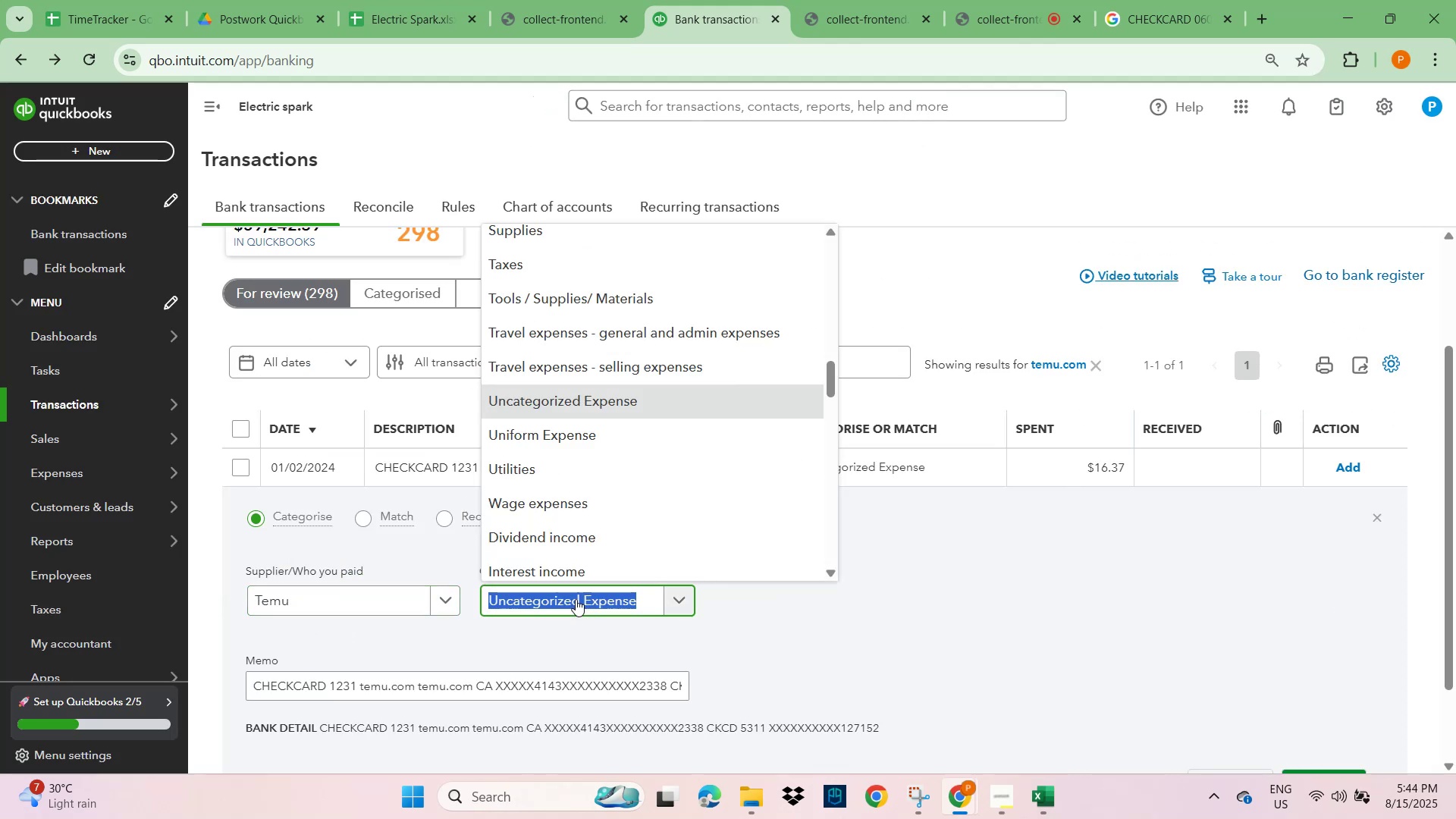 
type(general)
 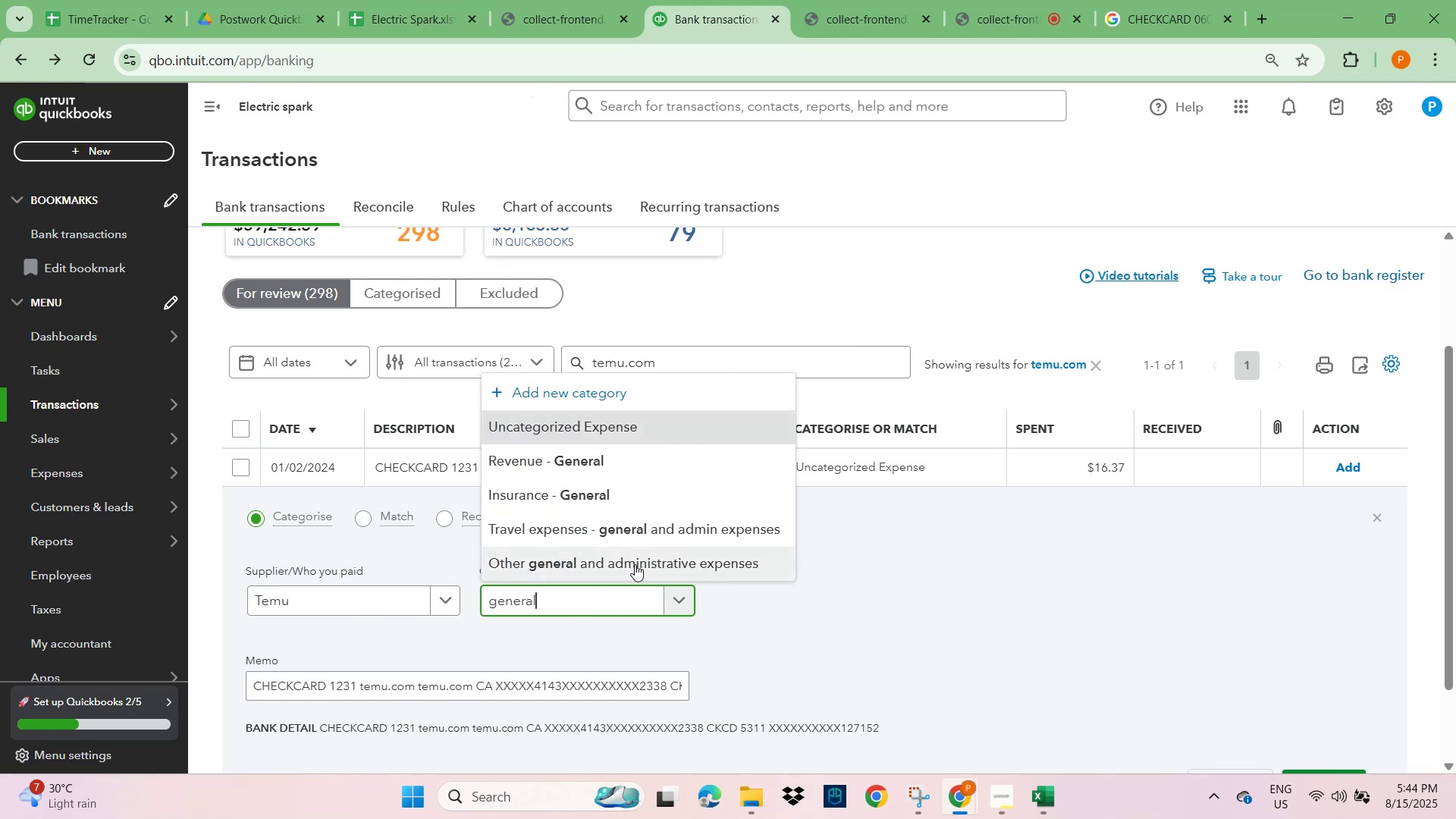 
double_click([1047, 560])
 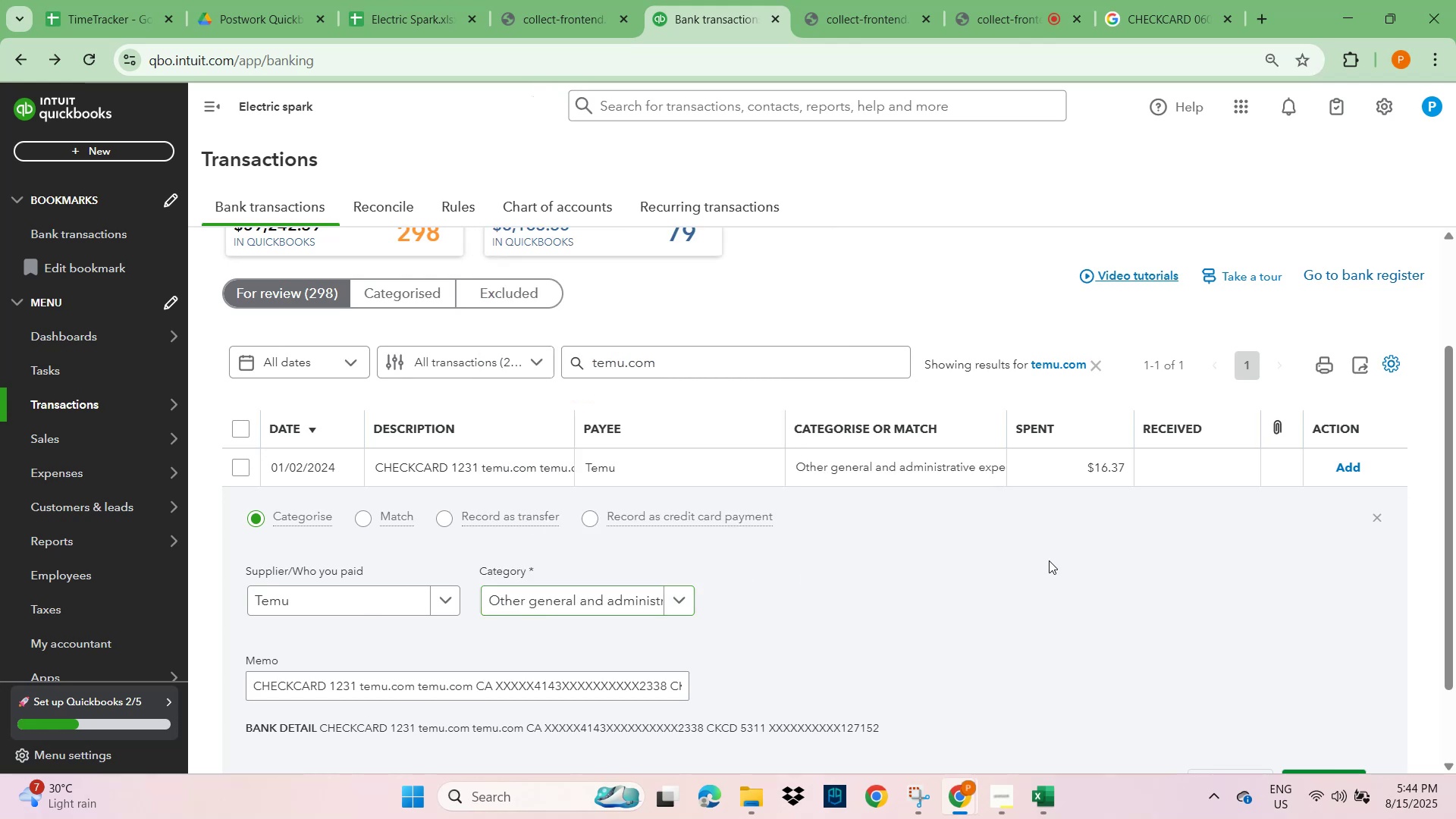 
scroll: coordinate [1077, 616], scroll_direction: down, amount: 3.0
 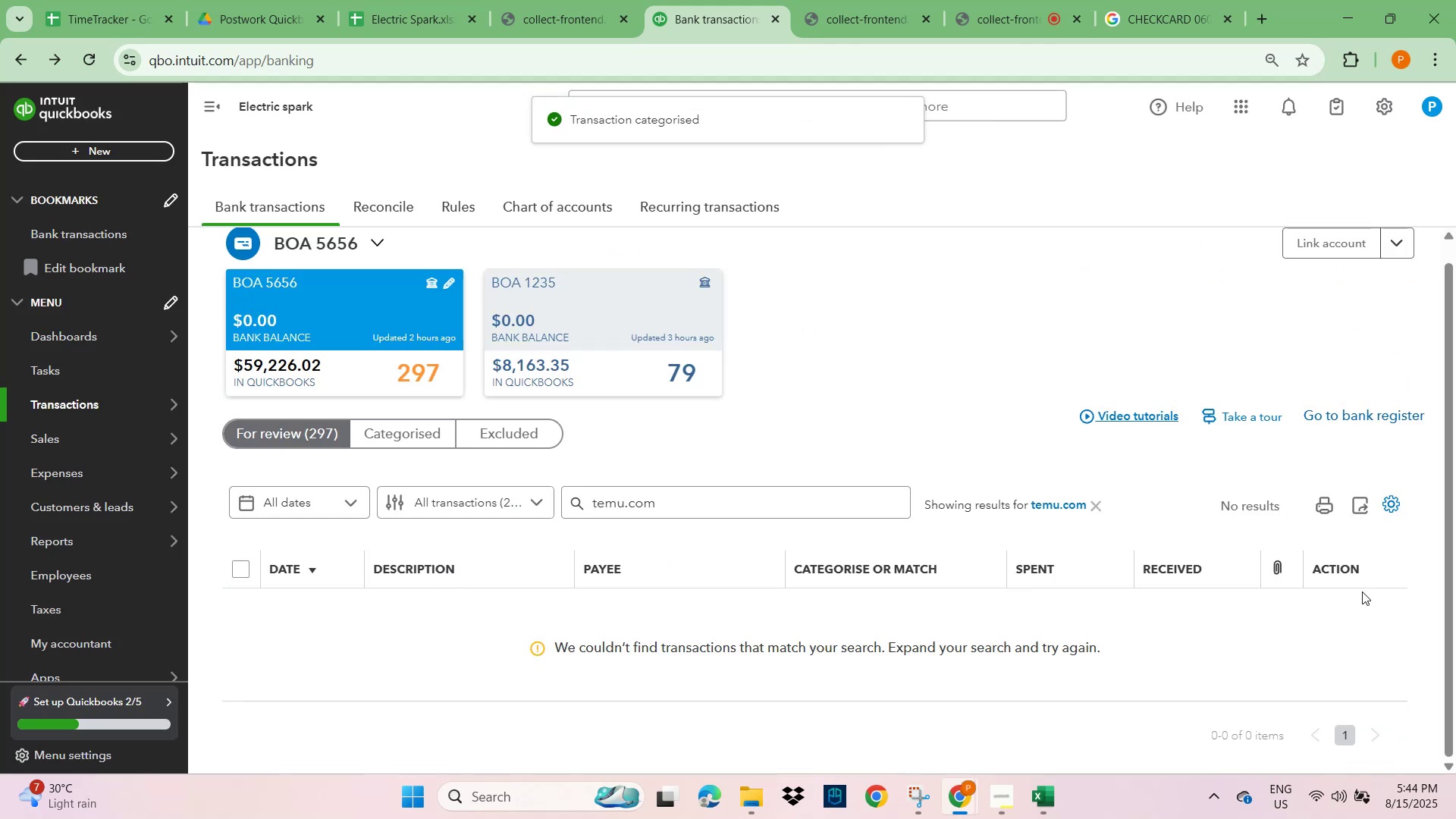 
left_click([1099, 507])
 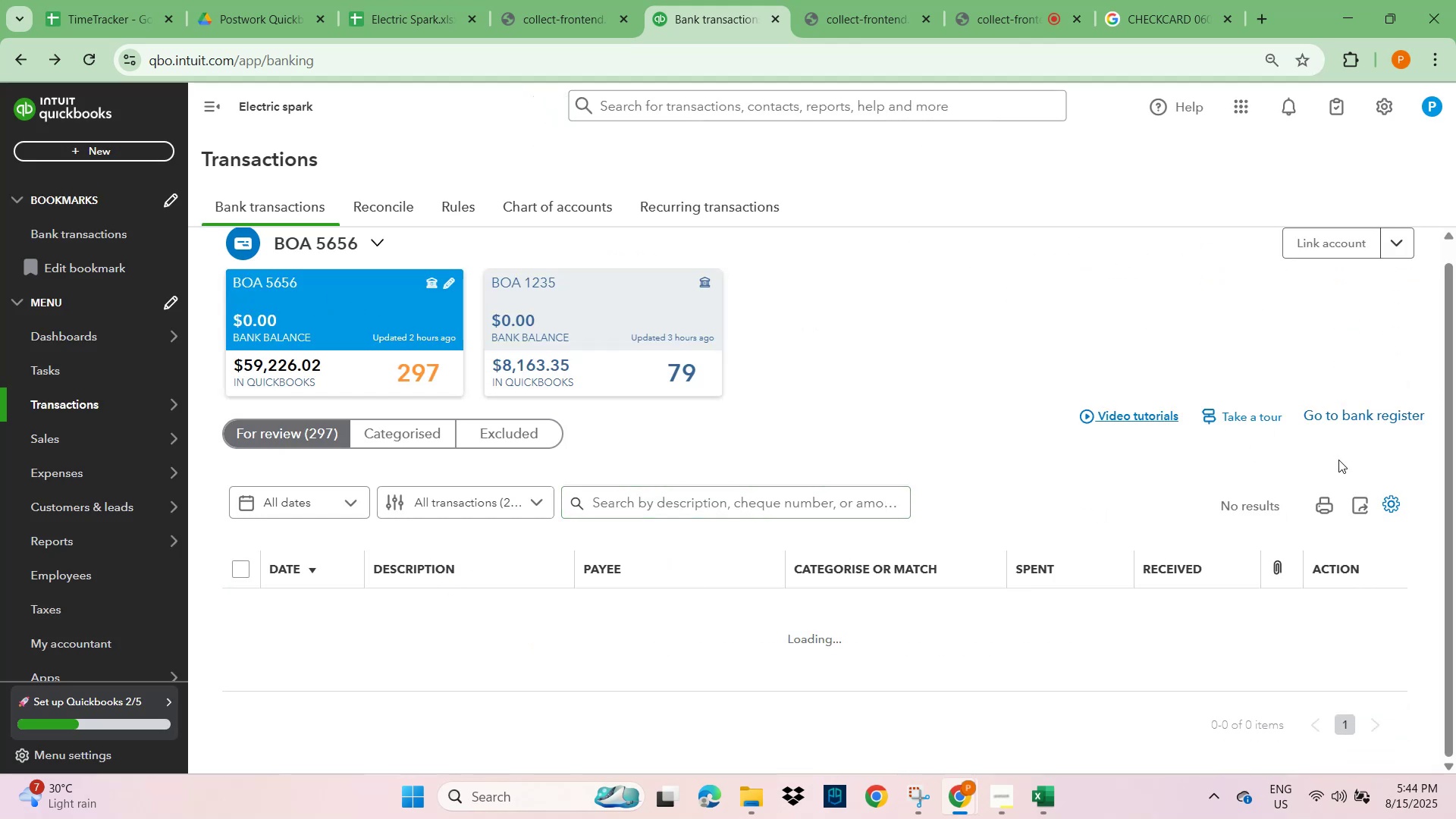 
scroll: coordinate [1190, 548], scroll_direction: down, amount: 3.0
 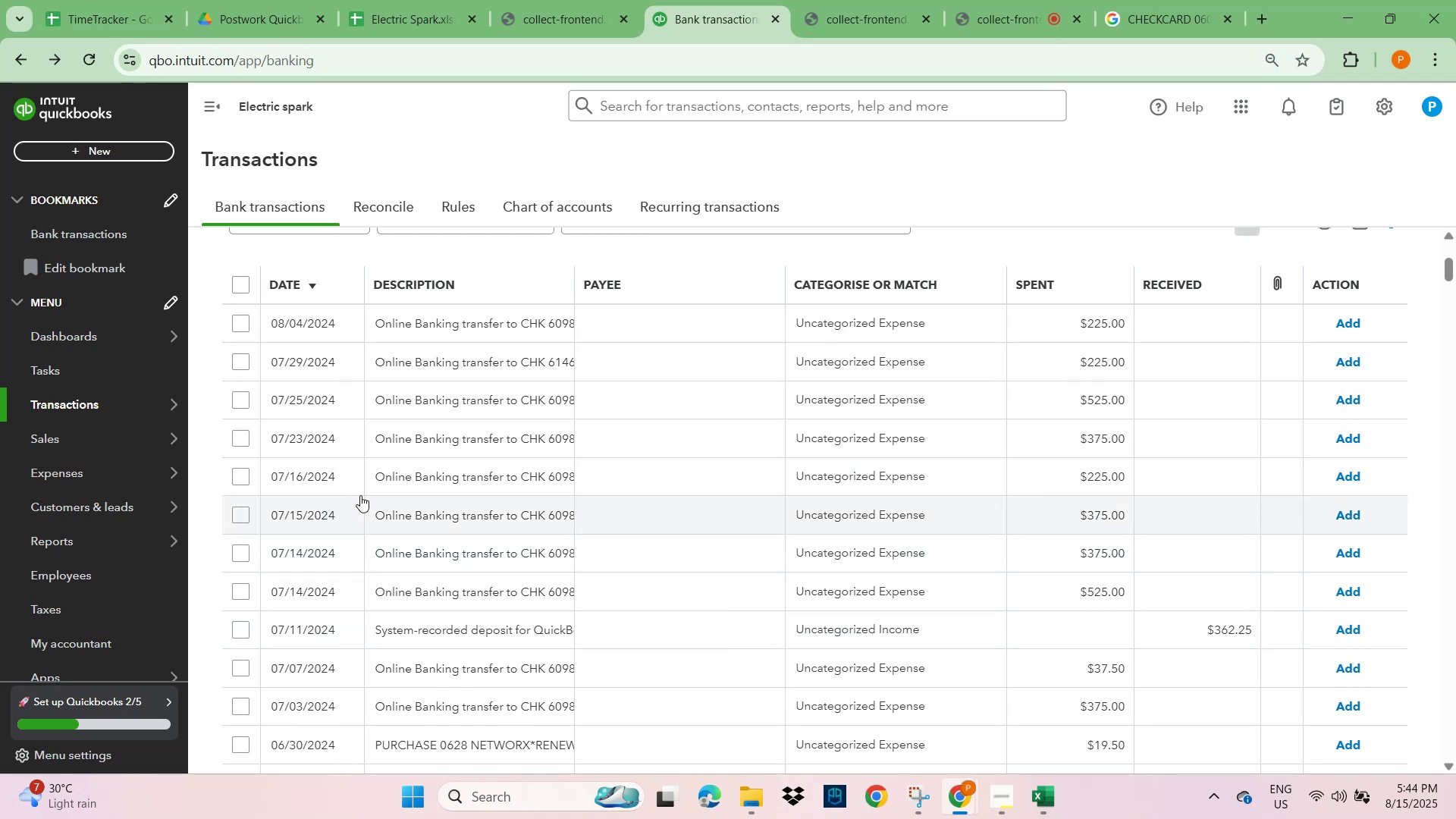 
wait(11.5)
 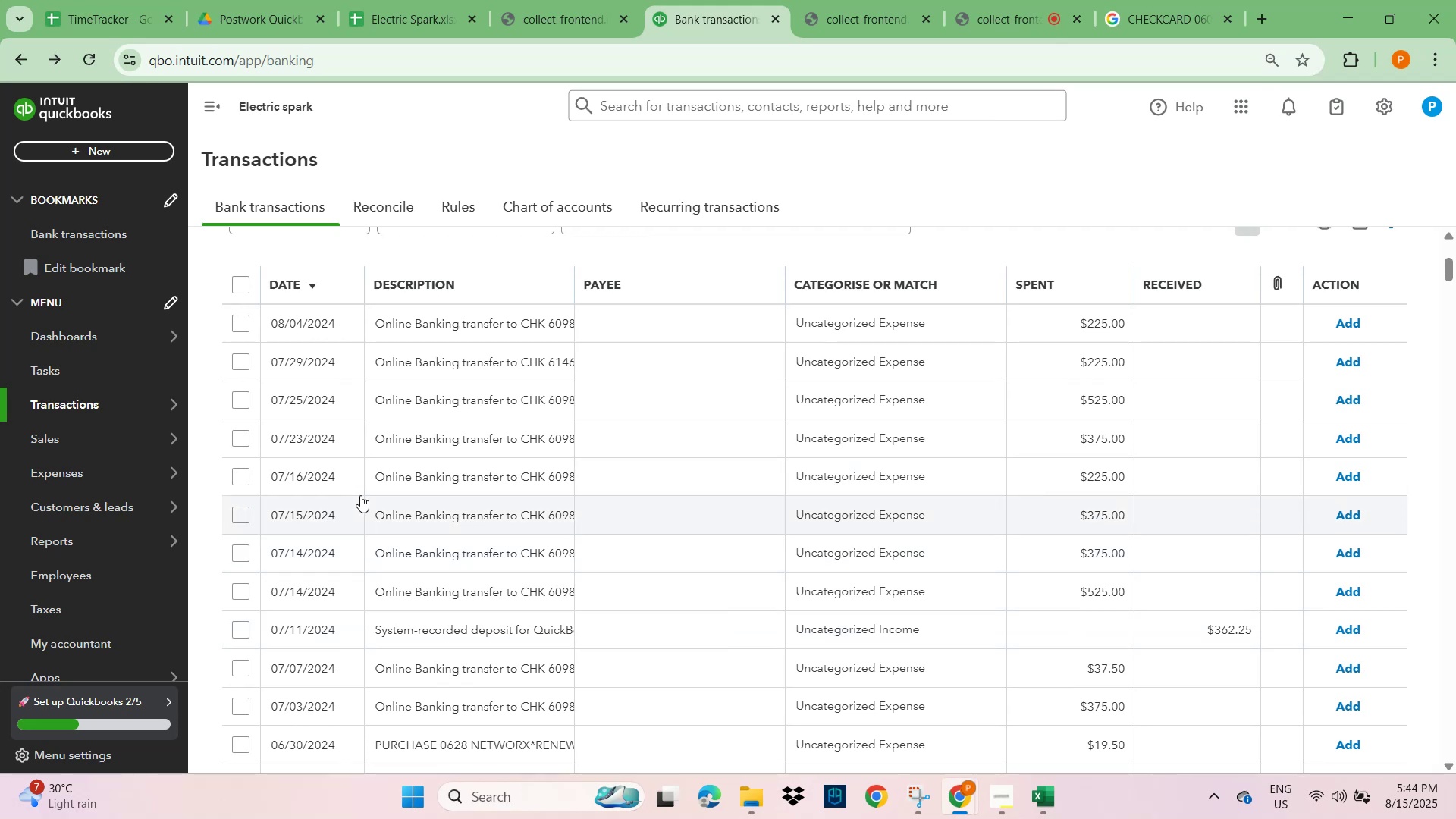 
scroll: coordinate [475, 487], scroll_direction: down, amount: 7.0
 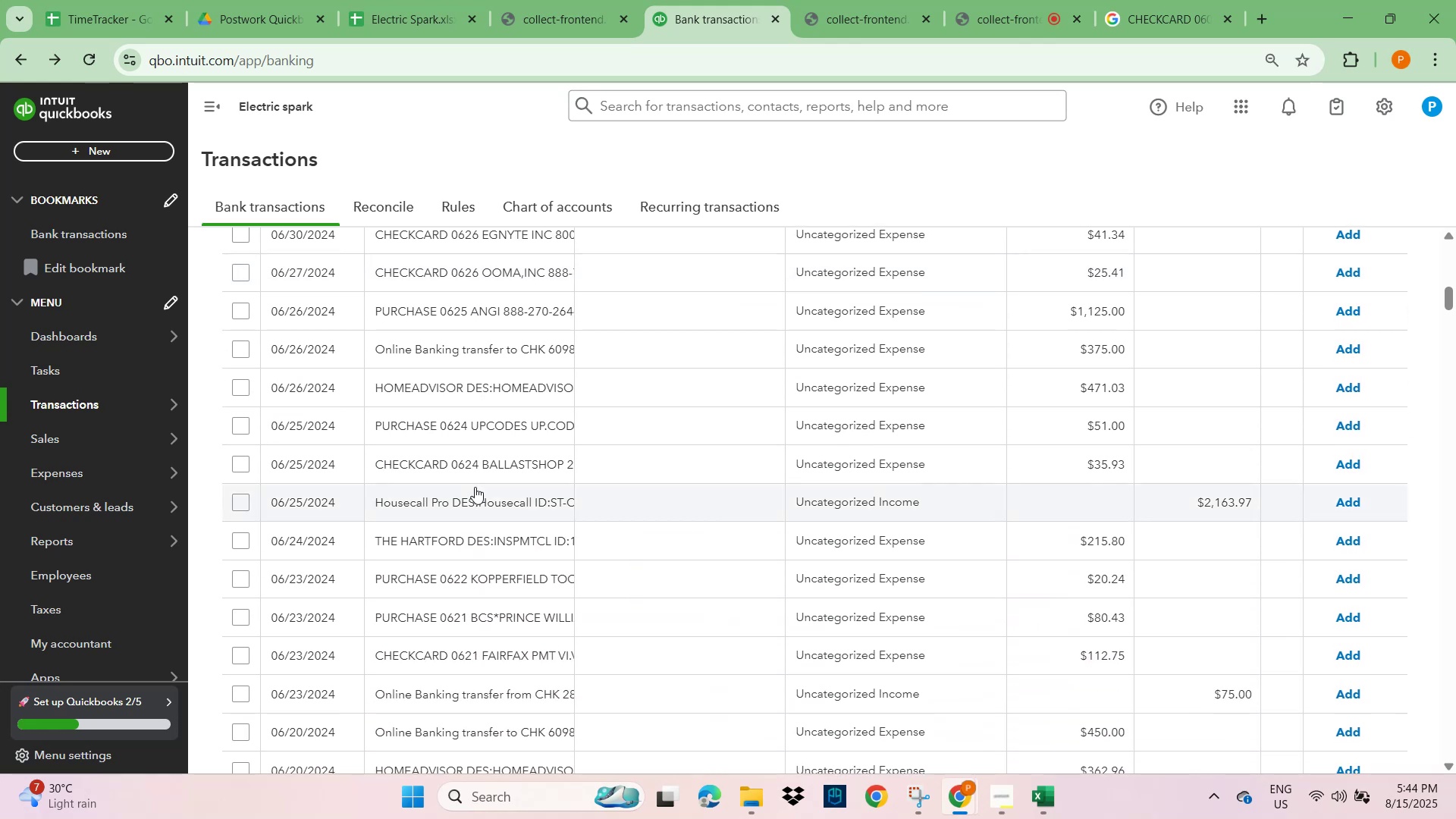 
wait(6.88)
 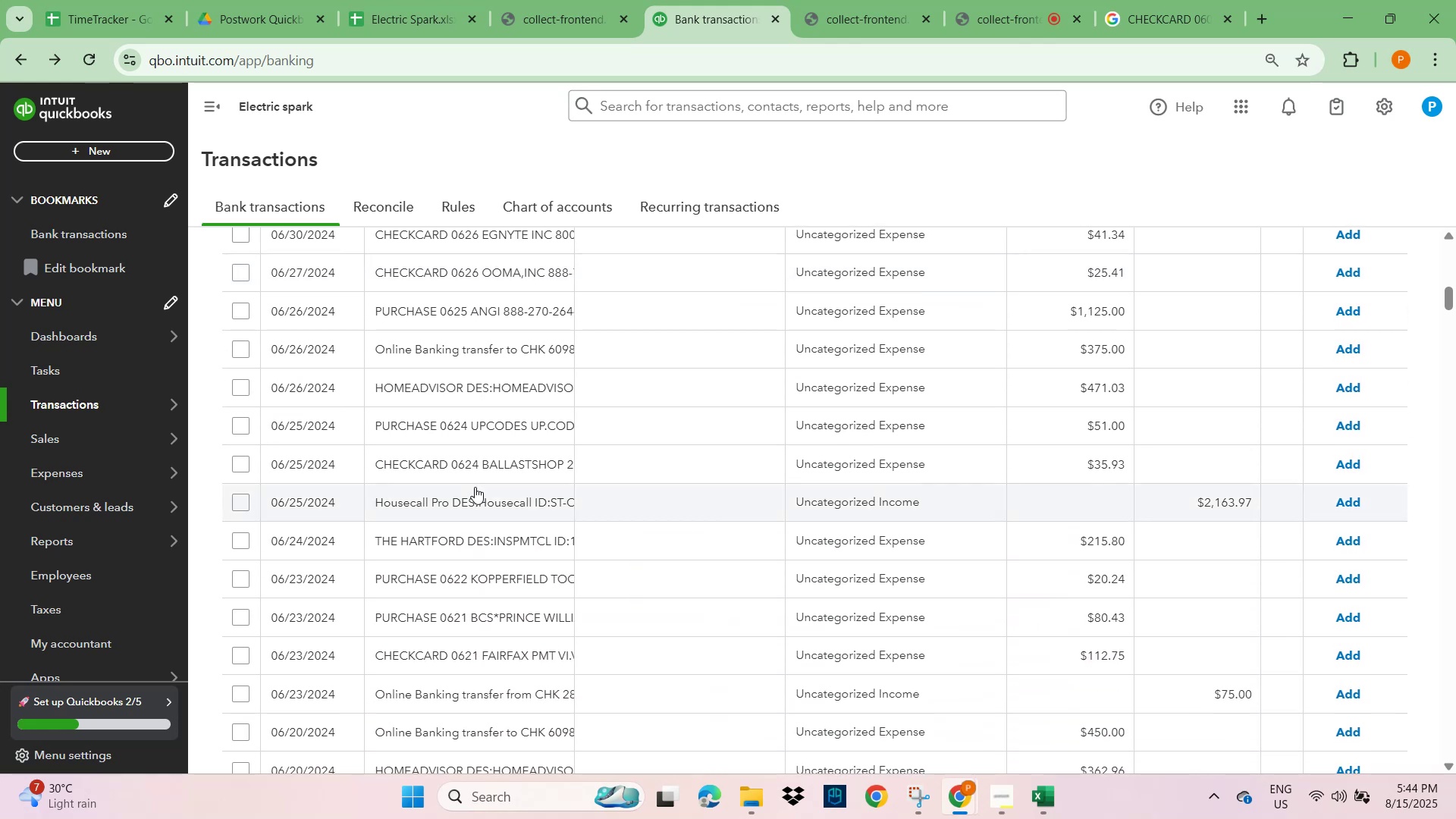 
scroll: coordinate [532, 505], scroll_direction: down, amount: 27.0
 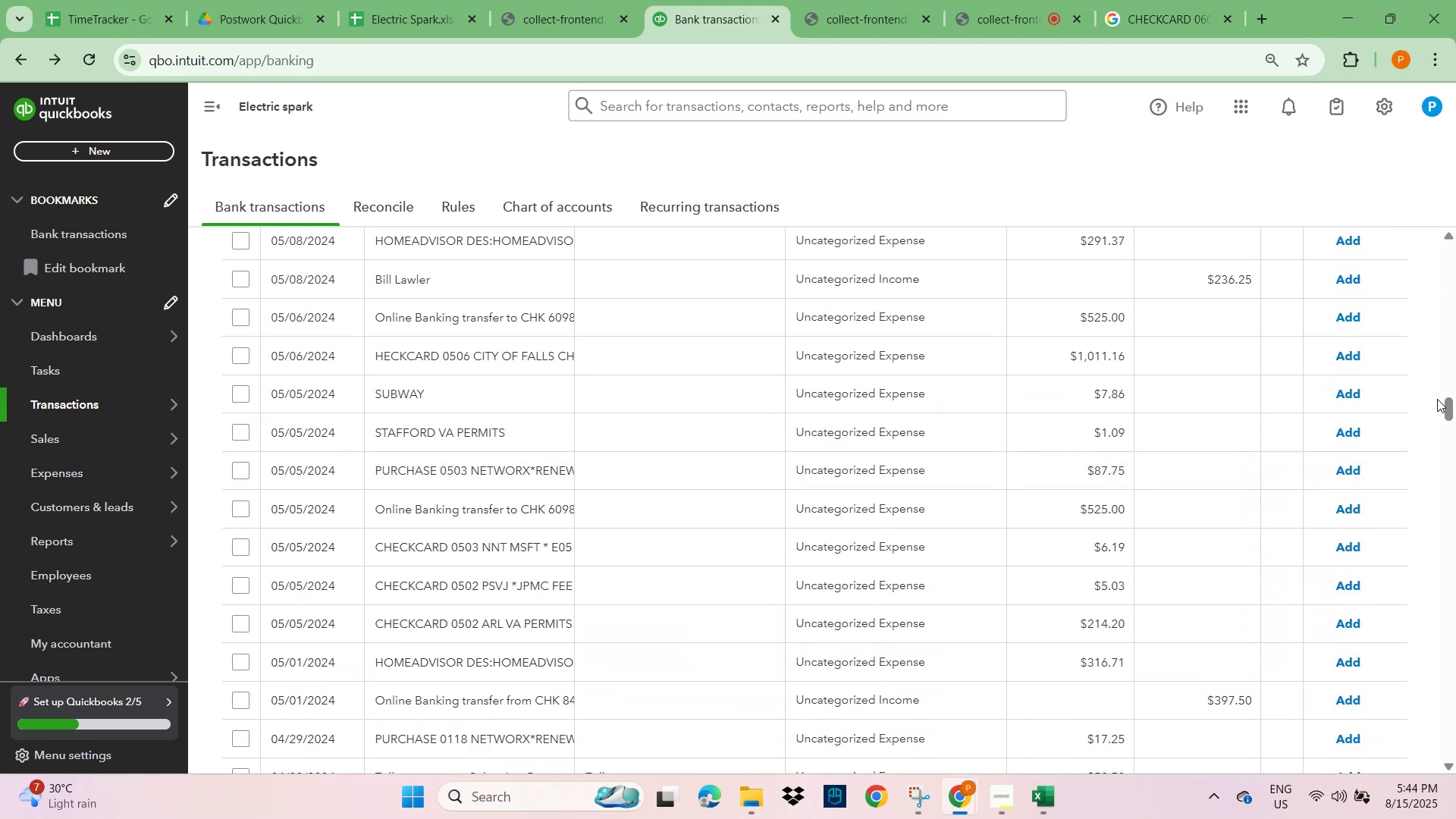 
left_click_drag(start_coordinate=[1454, 405], to_coordinate=[1455, 799])
 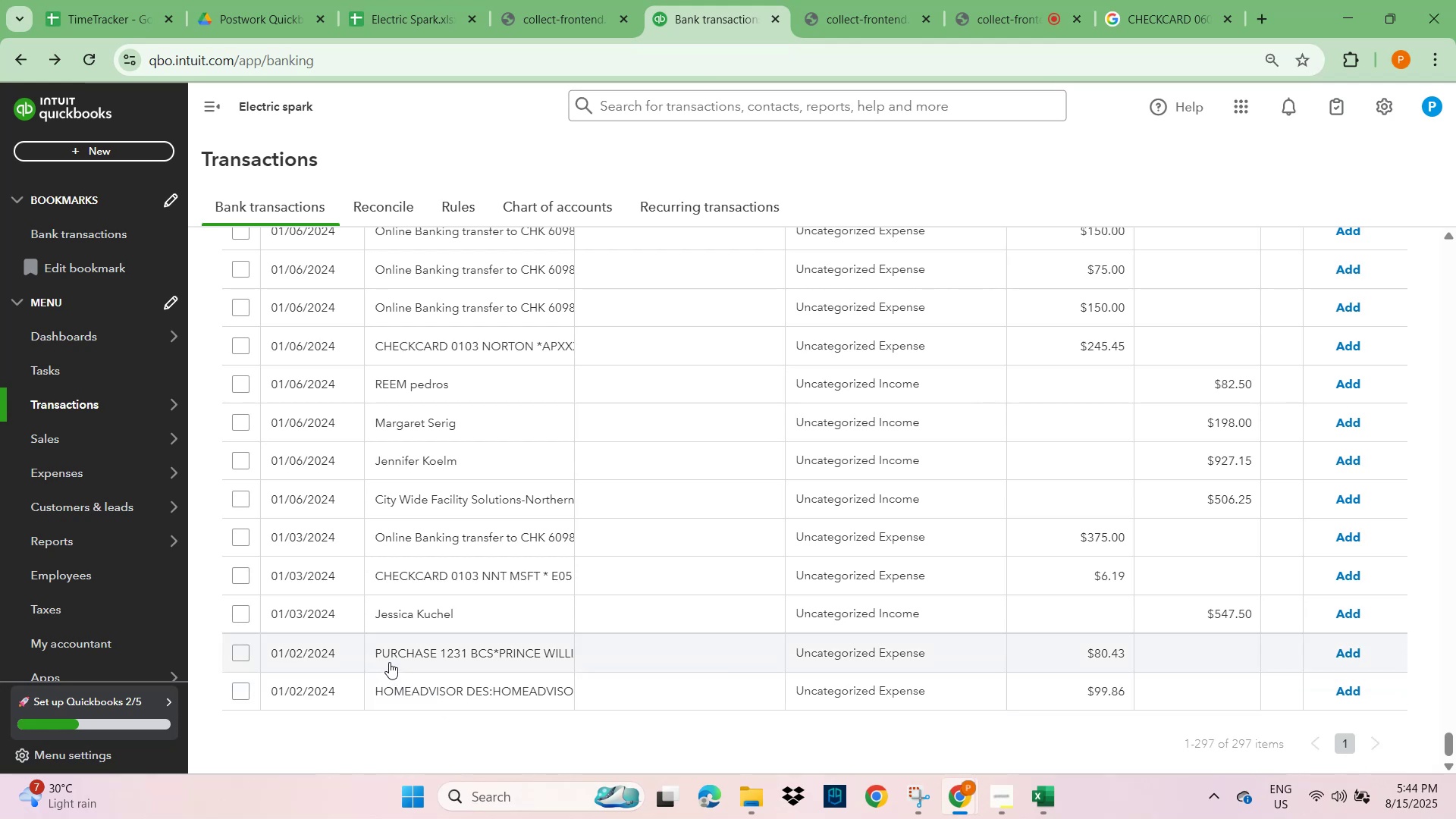 
wait(9.15)
 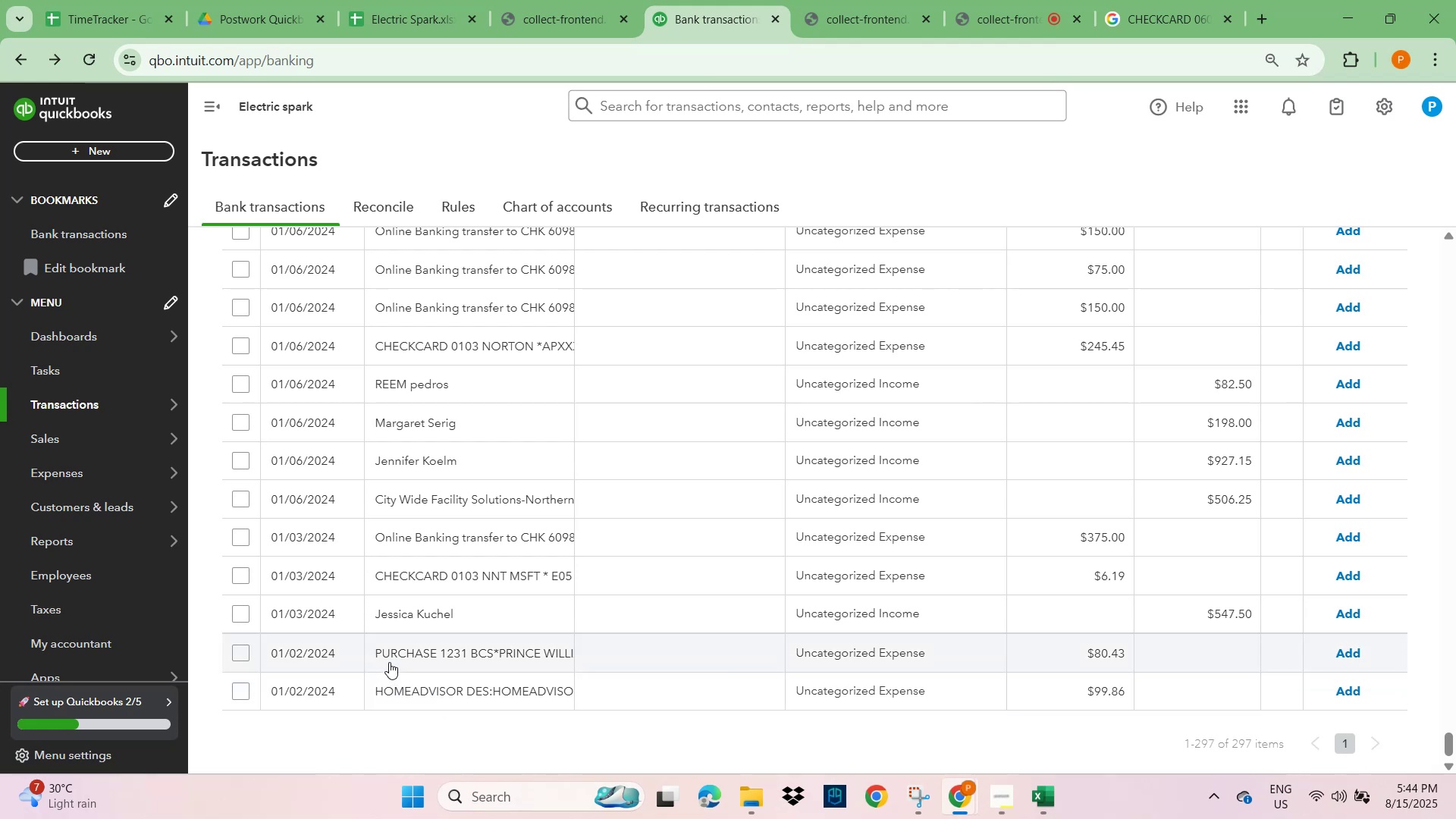 
left_click([413, 462])
 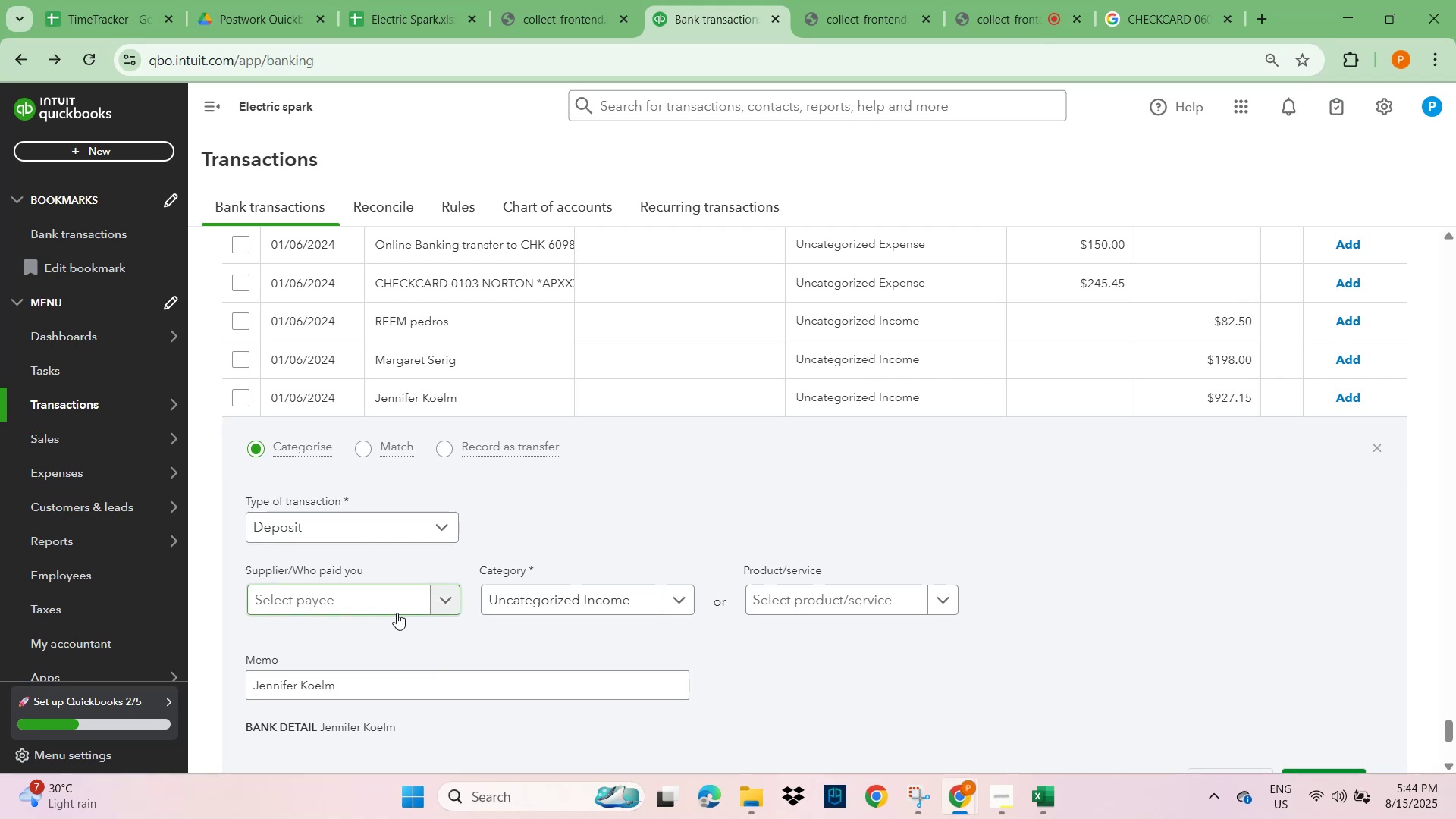 
left_click_drag(start_coordinate=[357, 684], to_coordinate=[230, 684])
 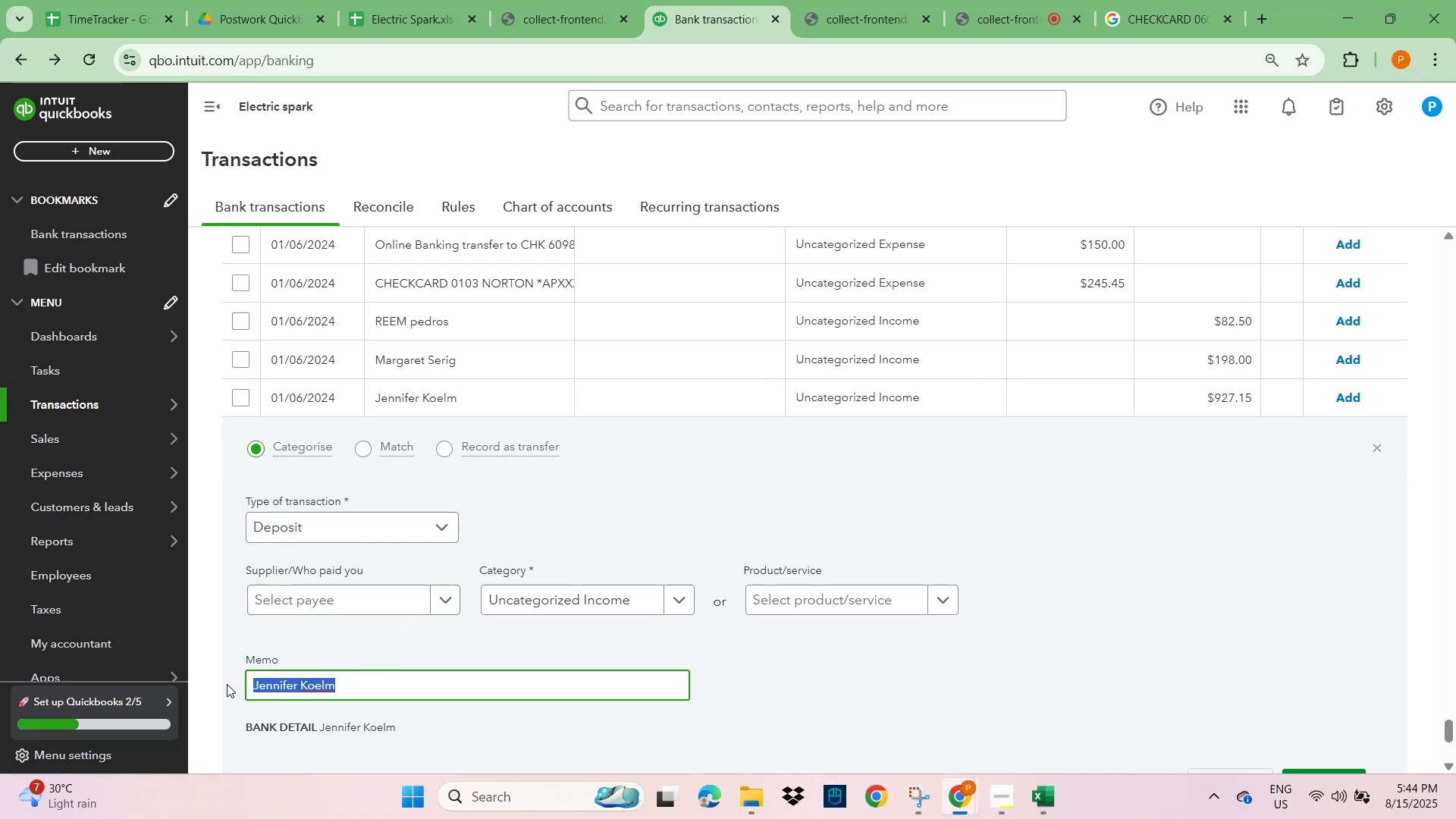 
key(Control+C)
 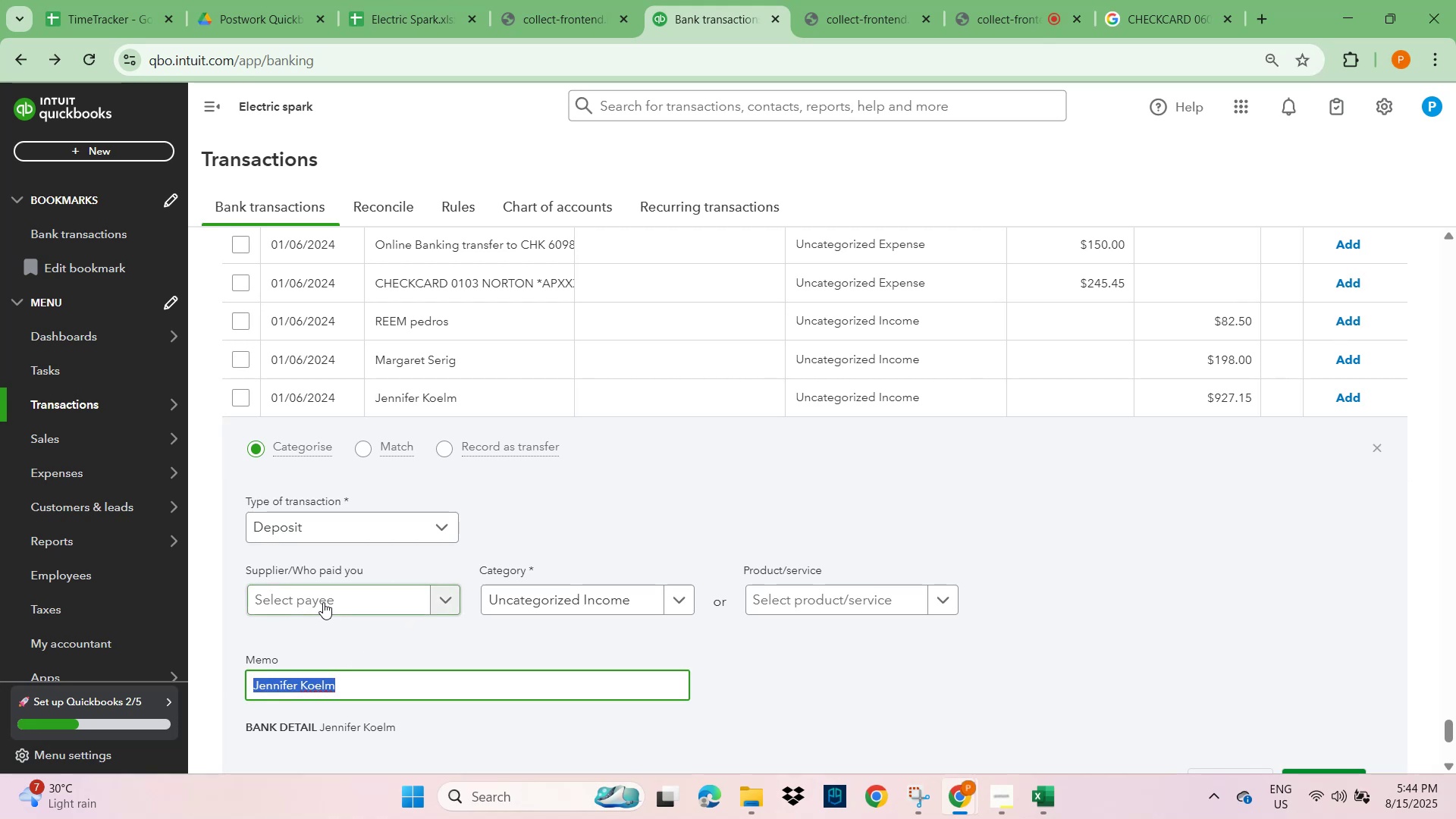 
left_click([325, 598])
 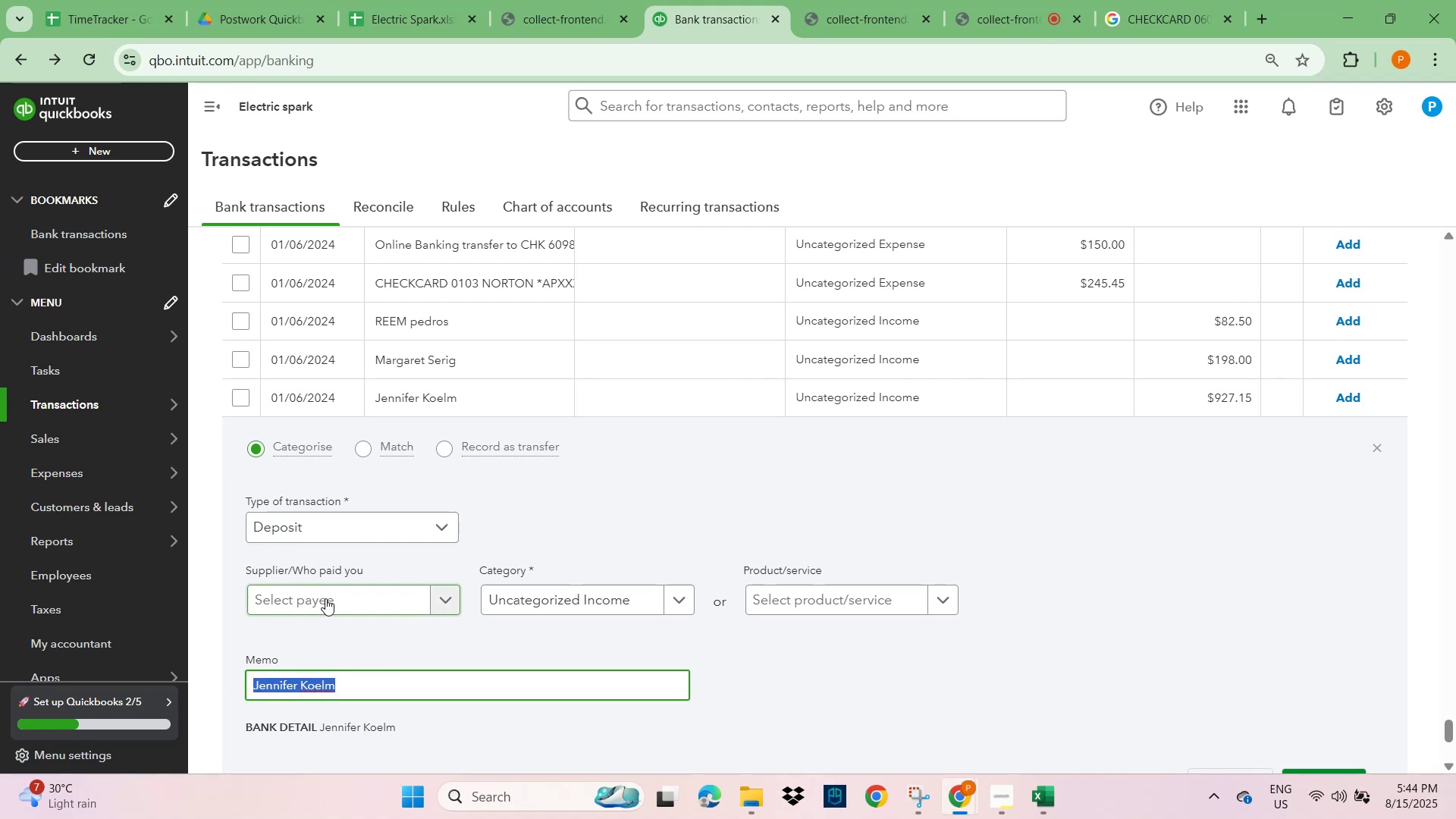 
key(Control+V)
 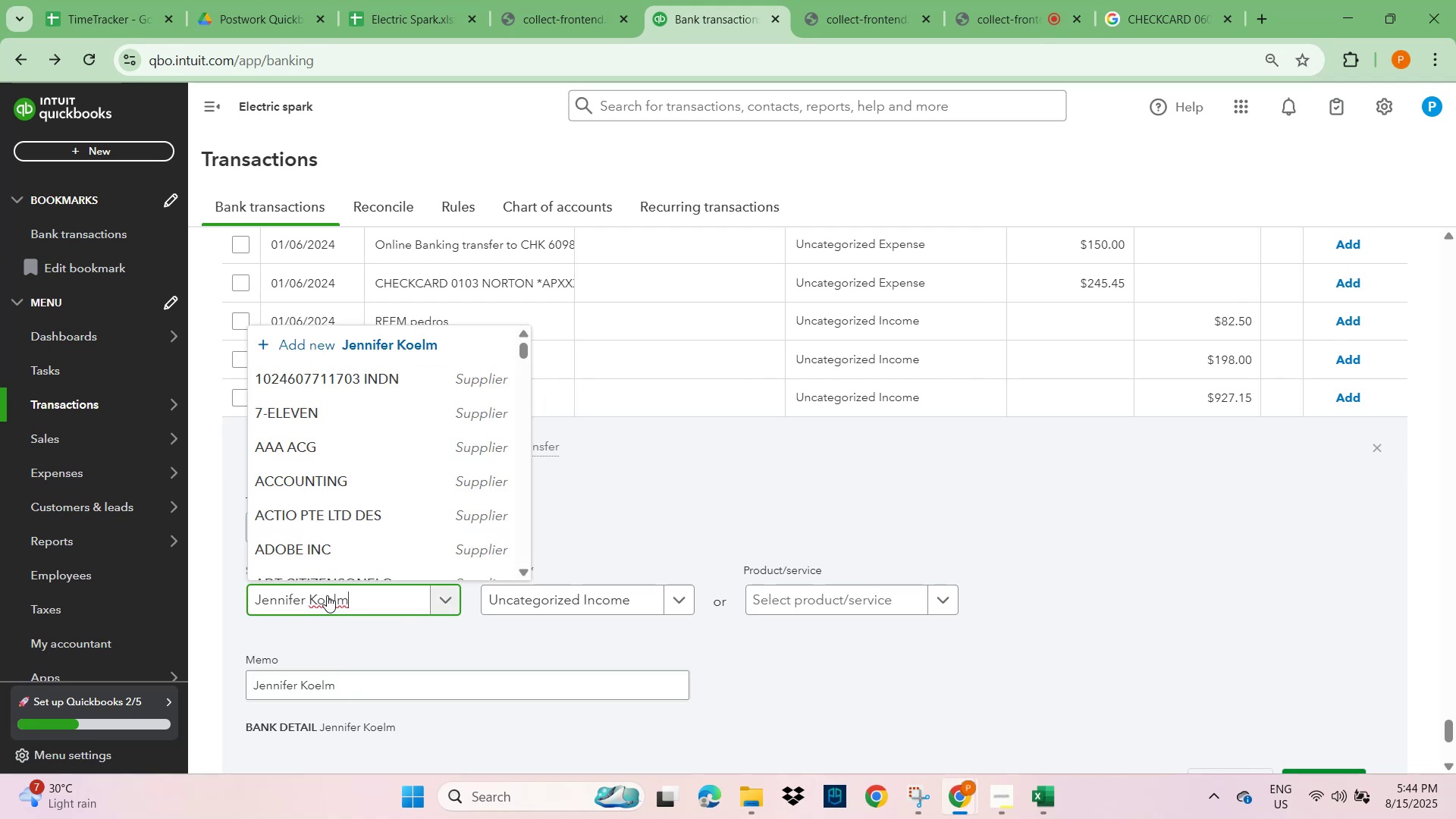 
mouse_move([345, 569])
 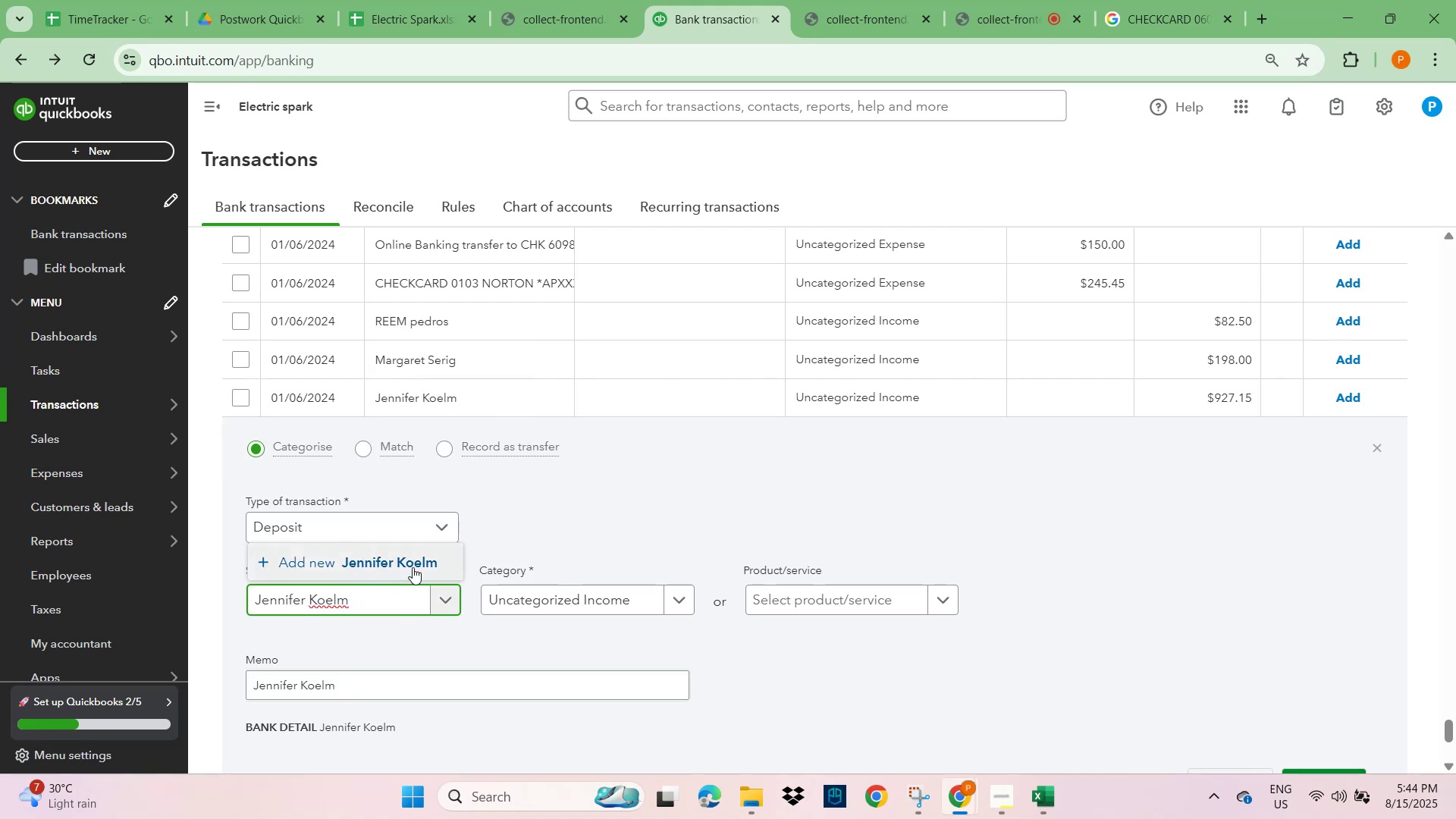 
left_click([416, 567])
 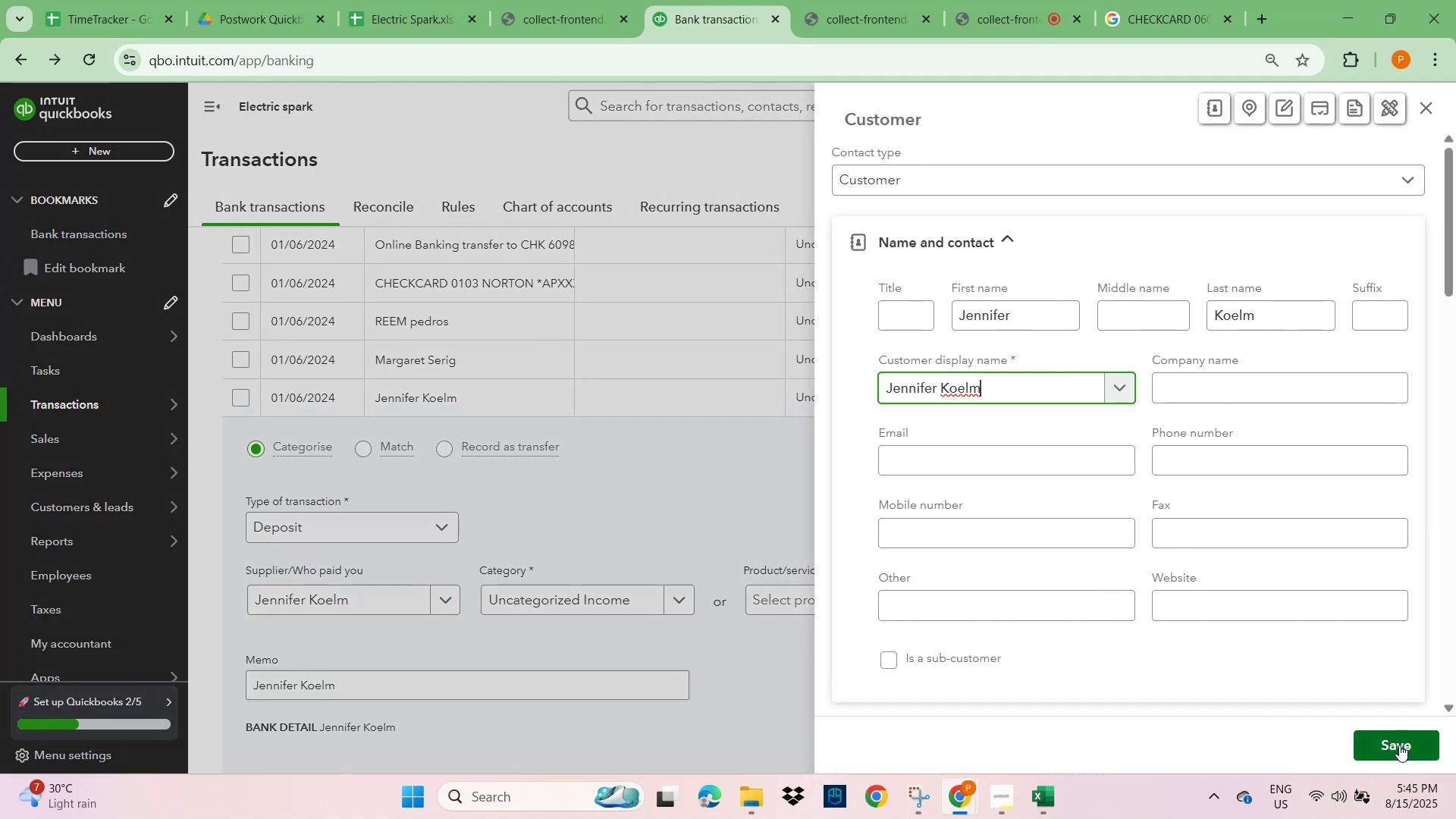 
left_click([1399, 745])
 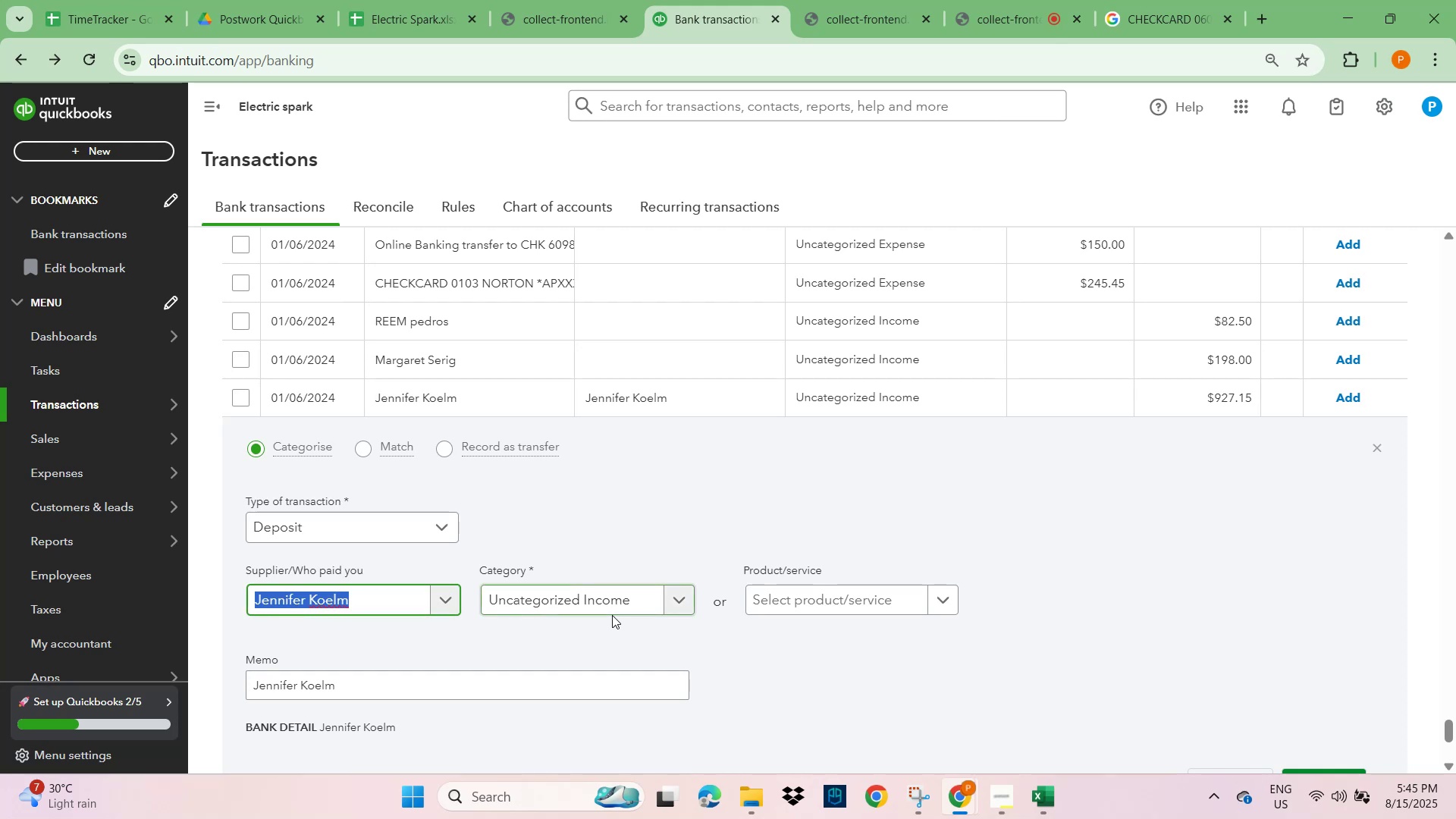 
left_click([793, 598])
 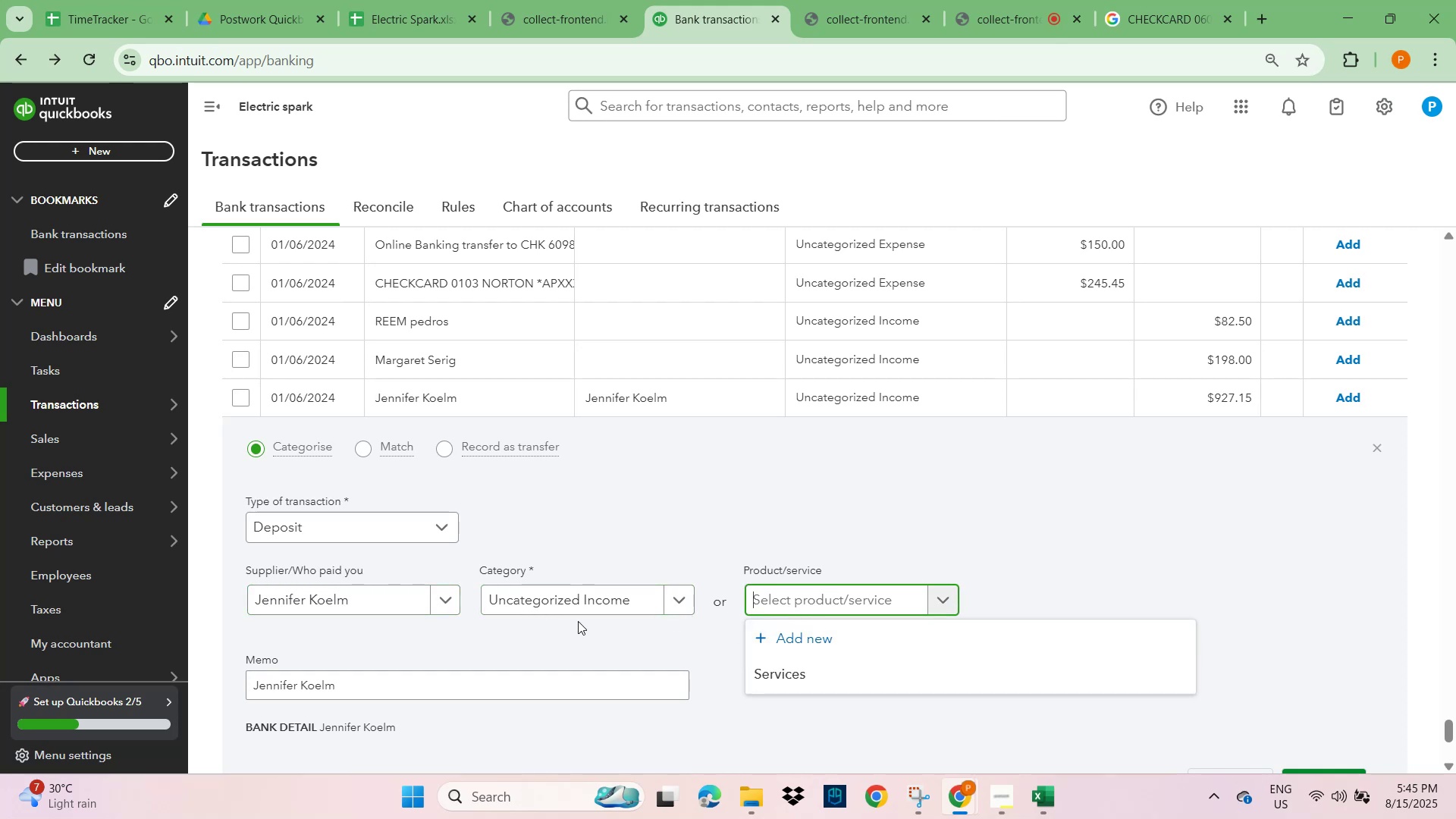 
left_click([541, 607])
 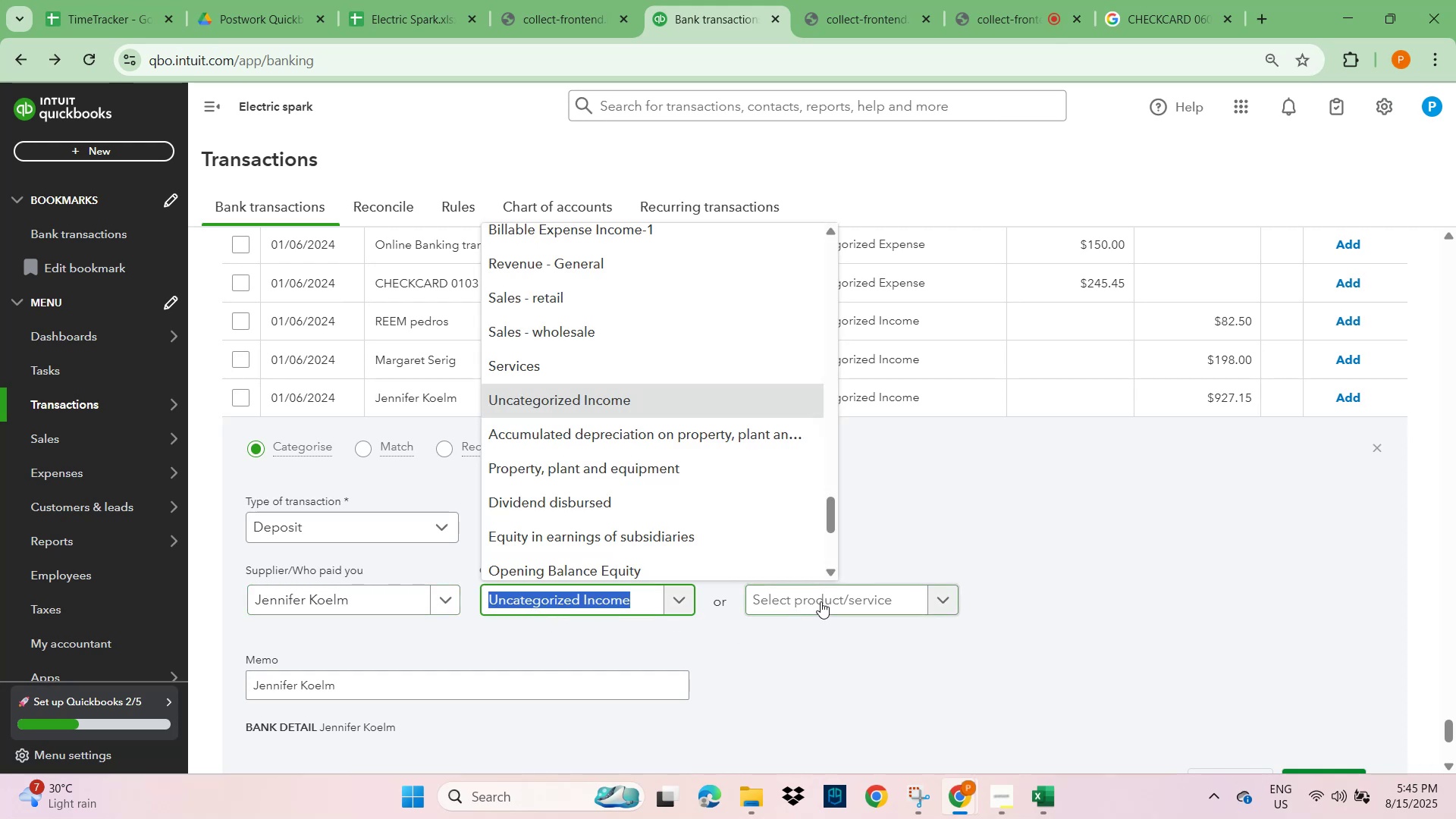 
left_click([823, 601])
 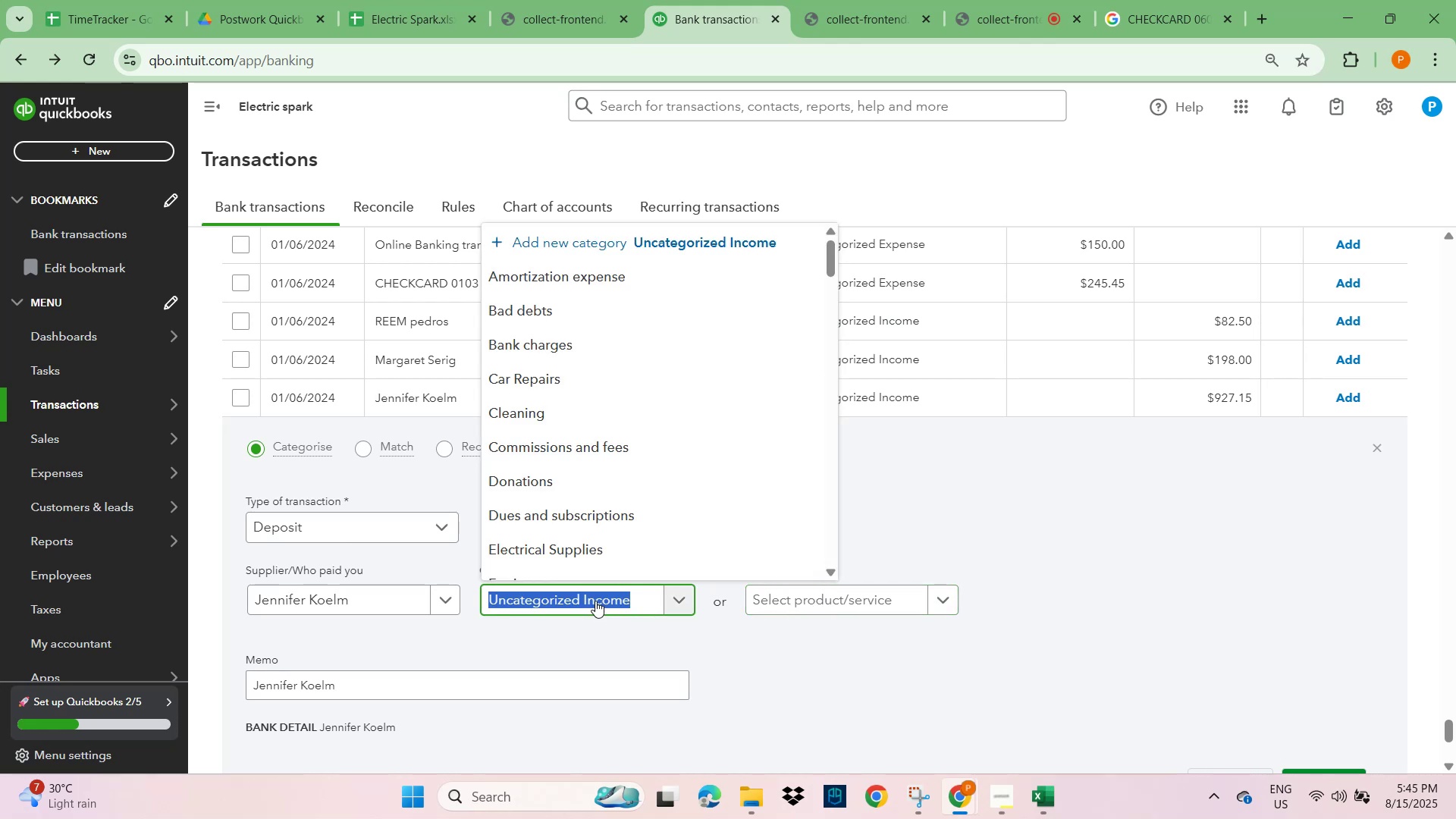 
wait(11.83)
 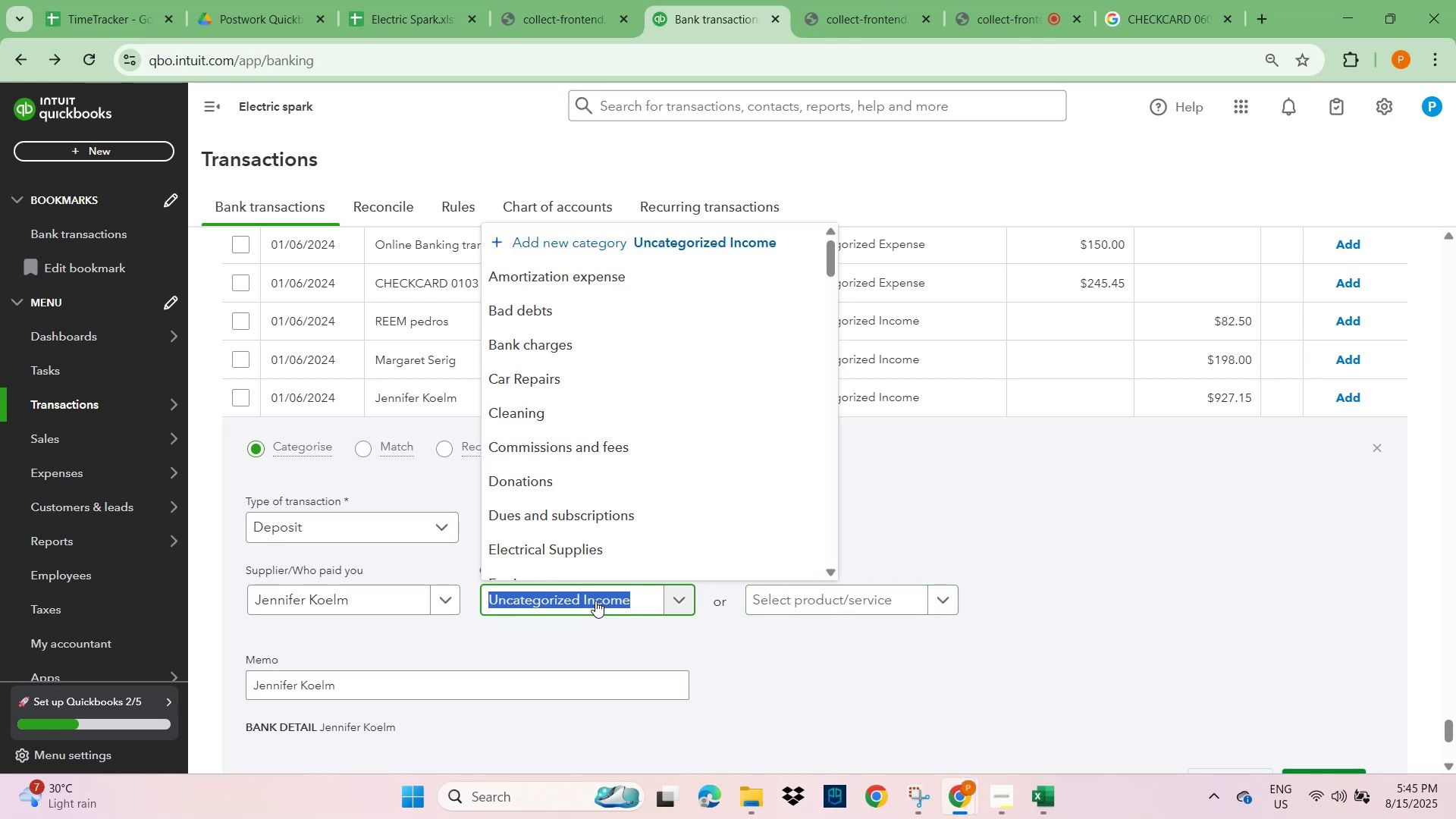 
type(other)
 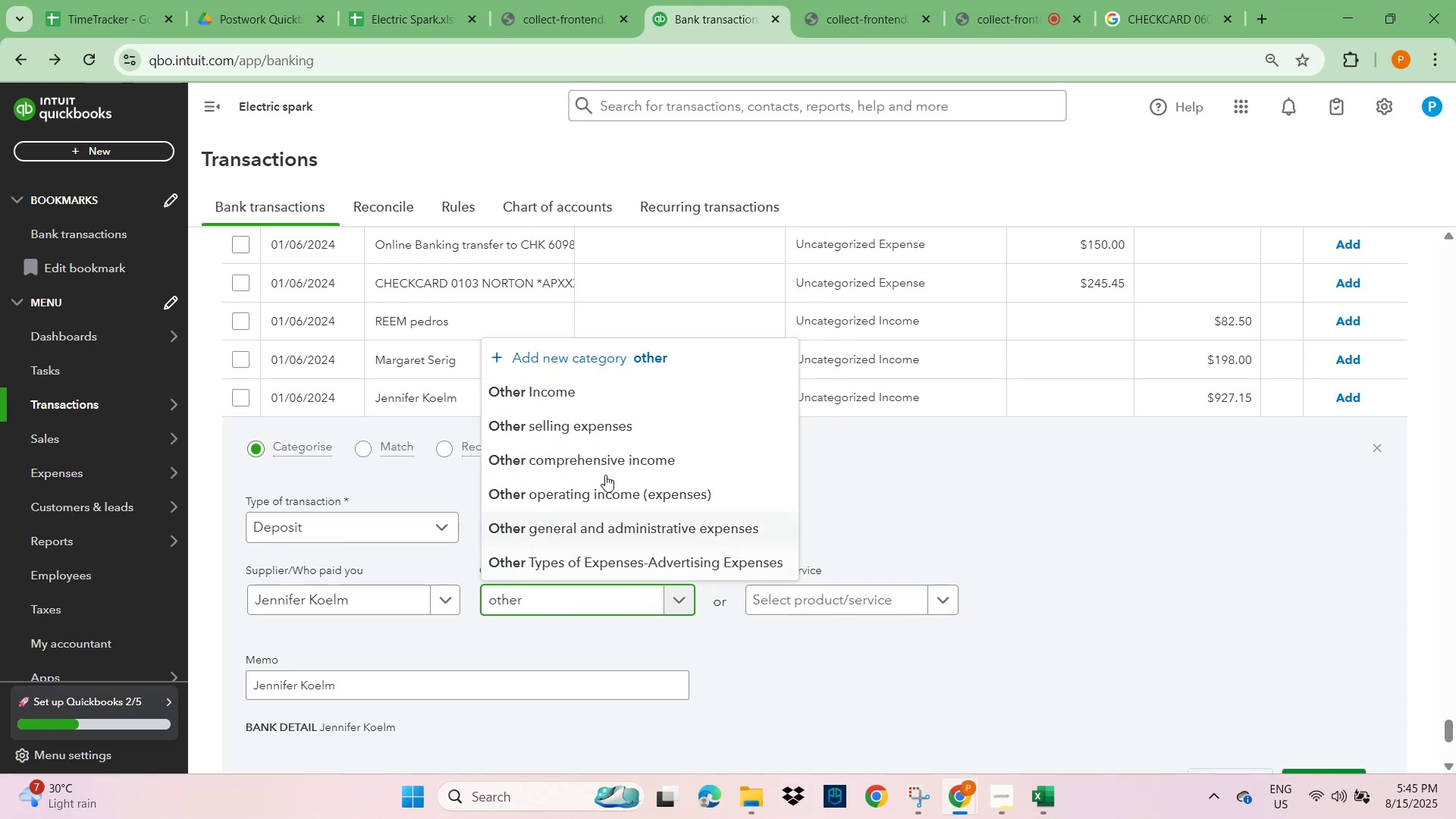 
left_click([619, 379])
 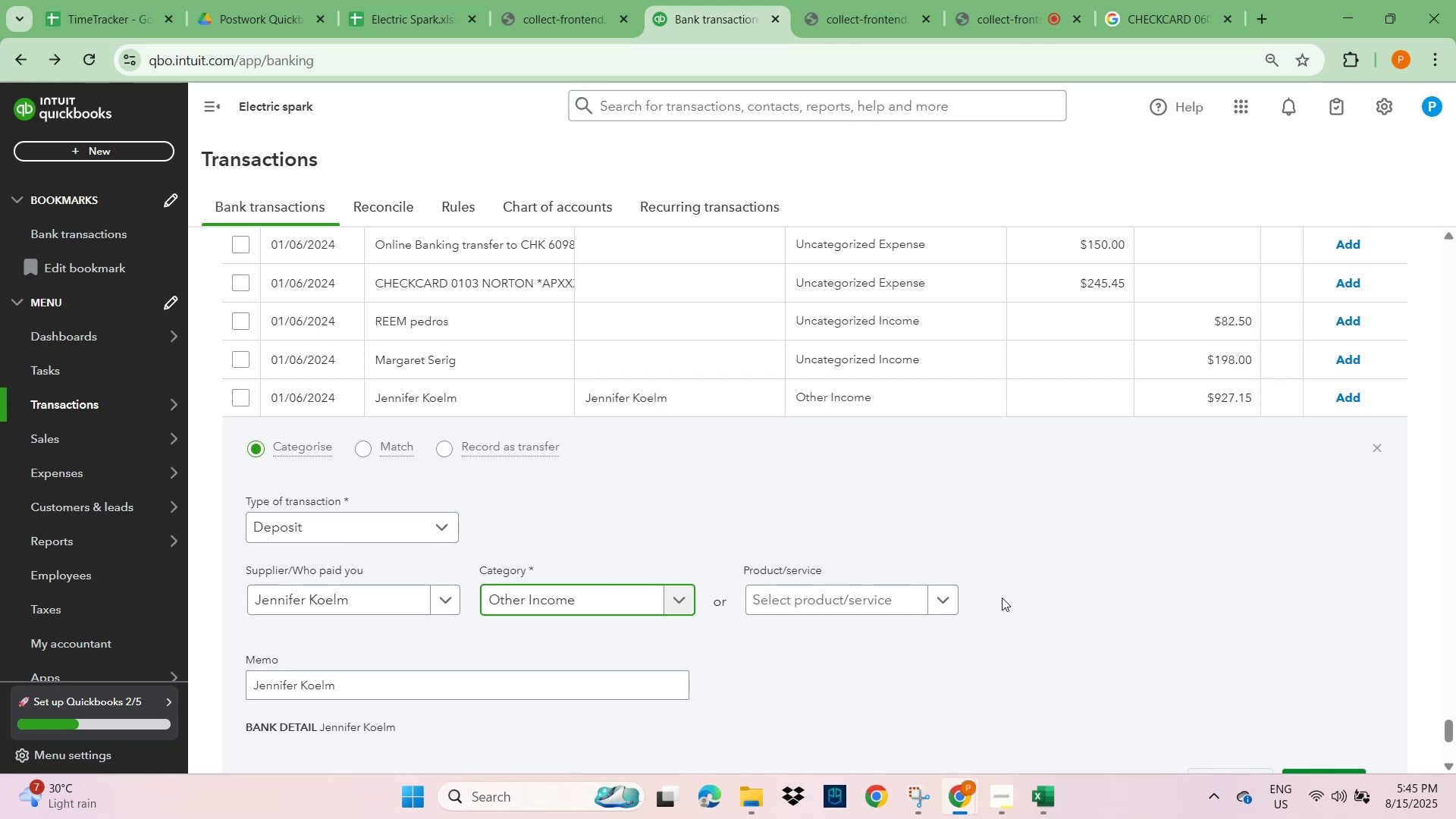 
scroll: coordinate [1064, 587], scroll_direction: down, amount: 1.0
 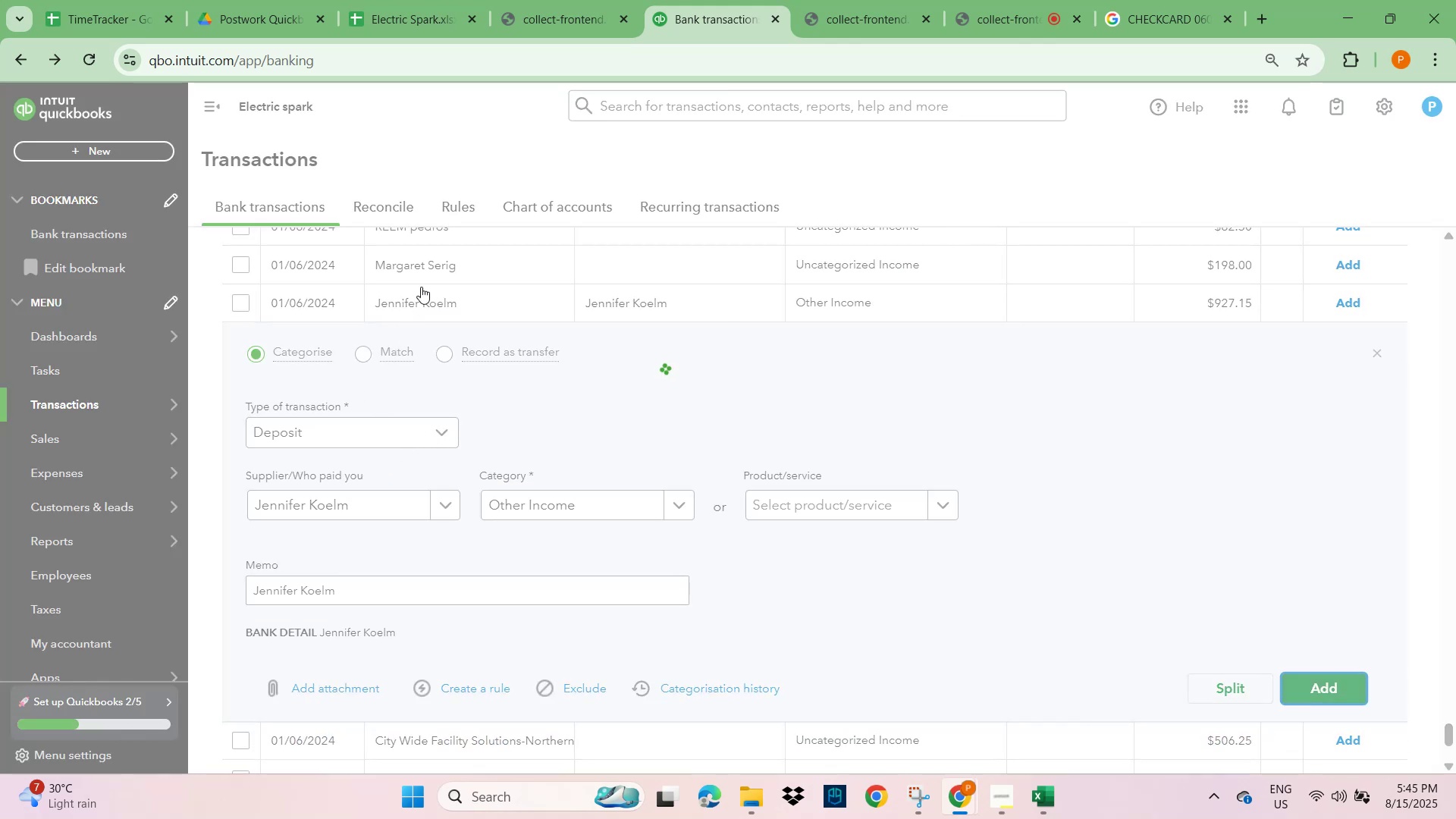 
left_click([422, 597])
 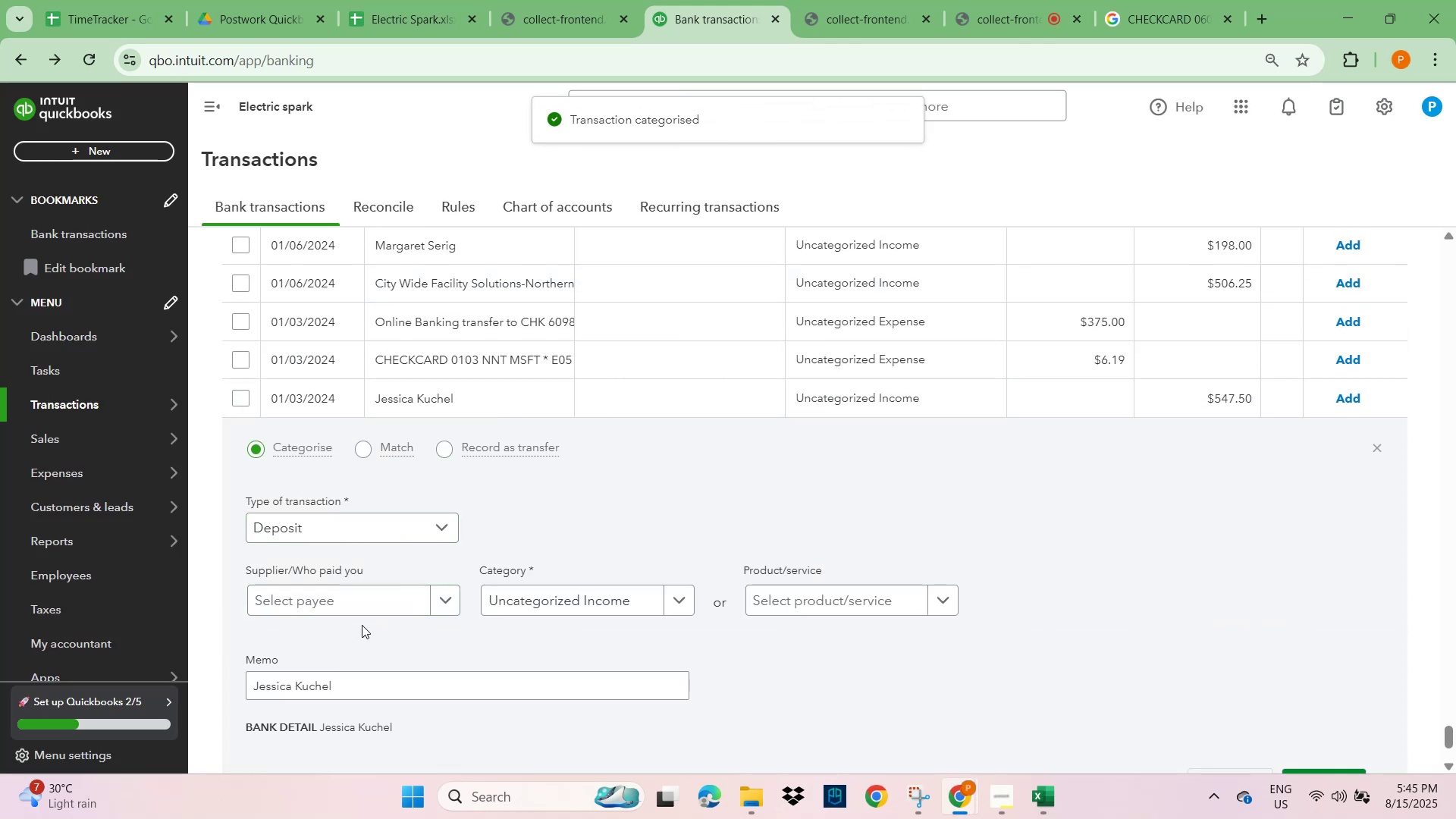 
left_click_drag(start_coordinate=[347, 686], to_coordinate=[205, 690])
 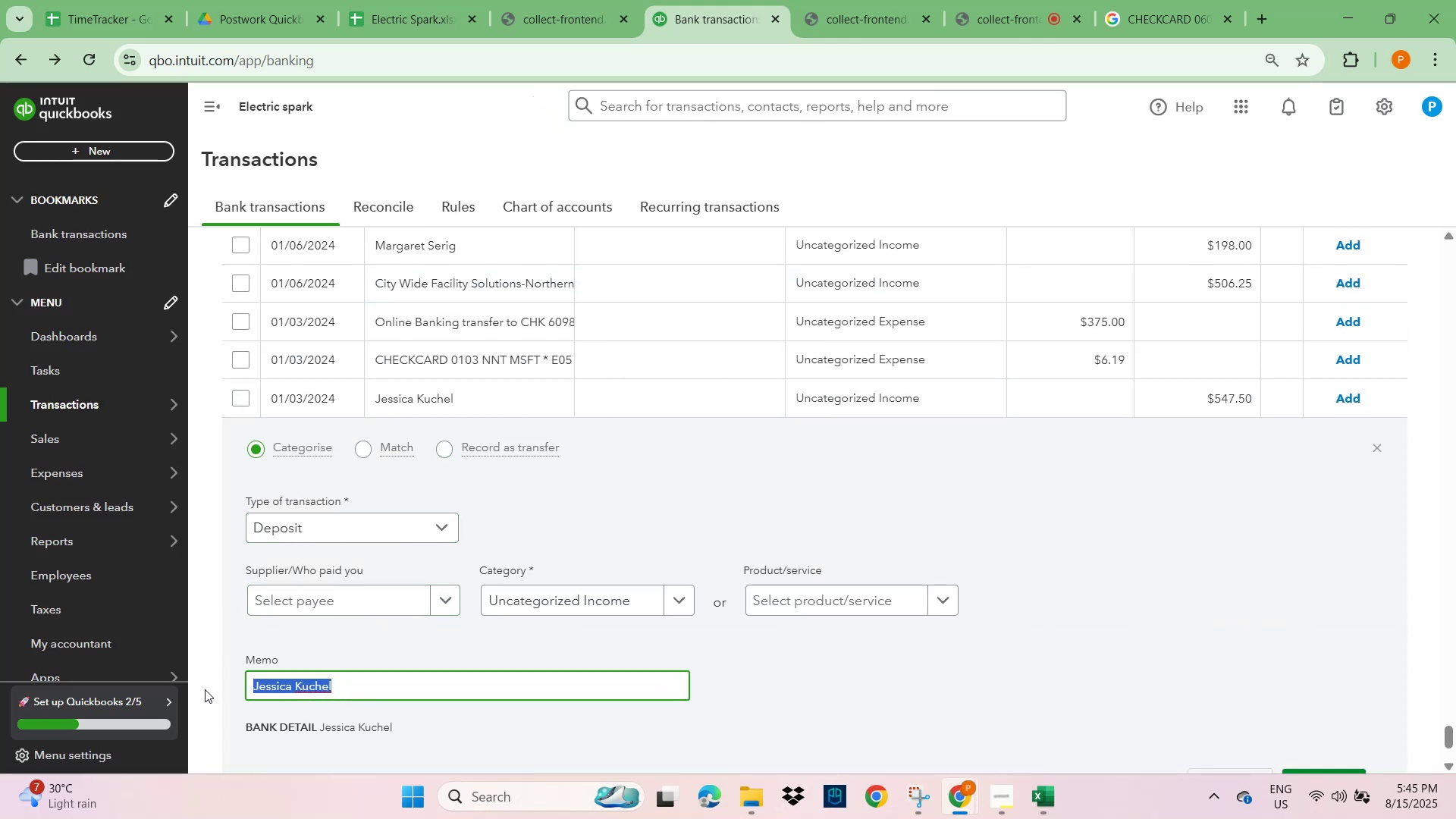 
key(Control+C)
 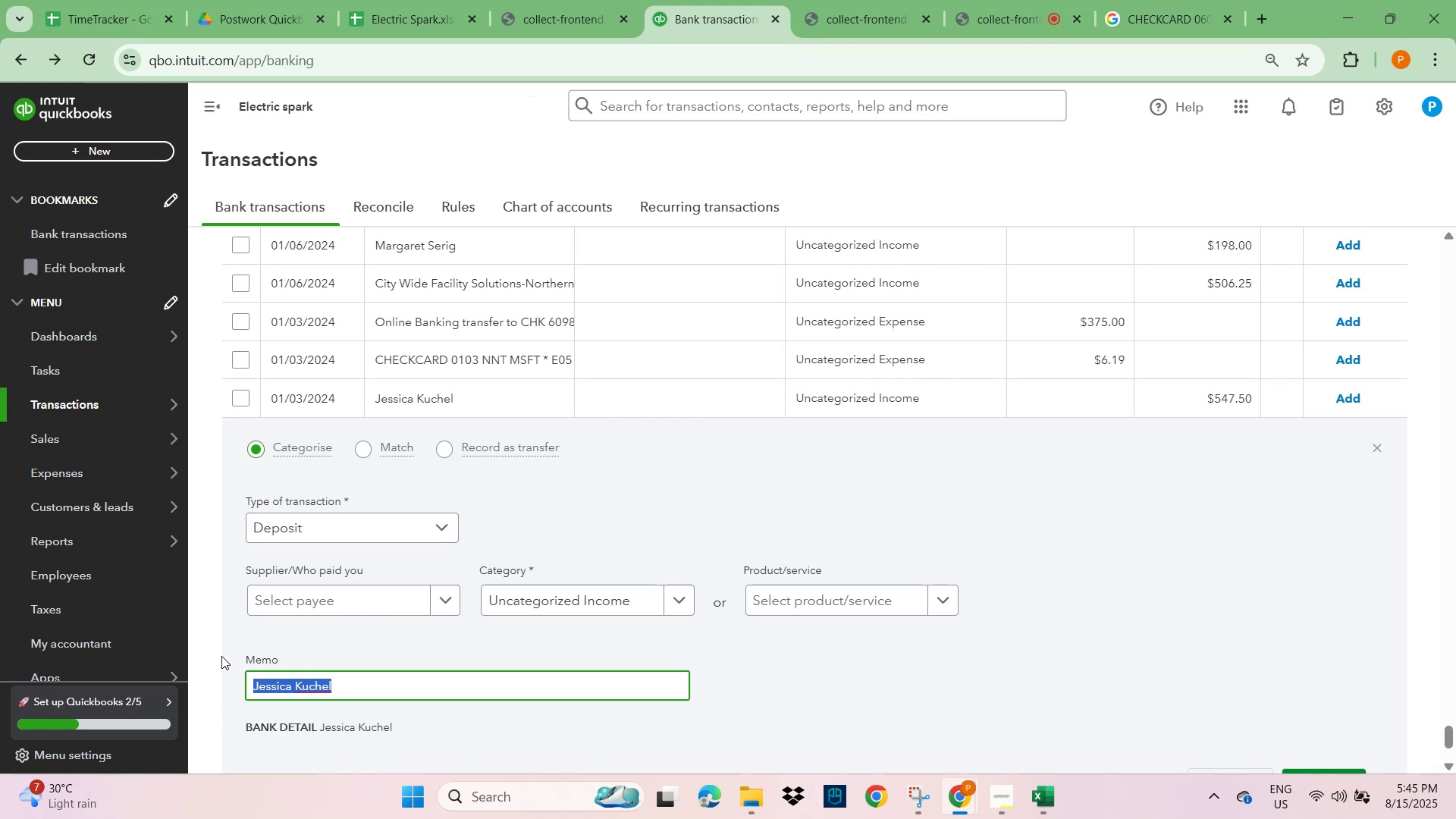 
mouse_move([333, 572])
 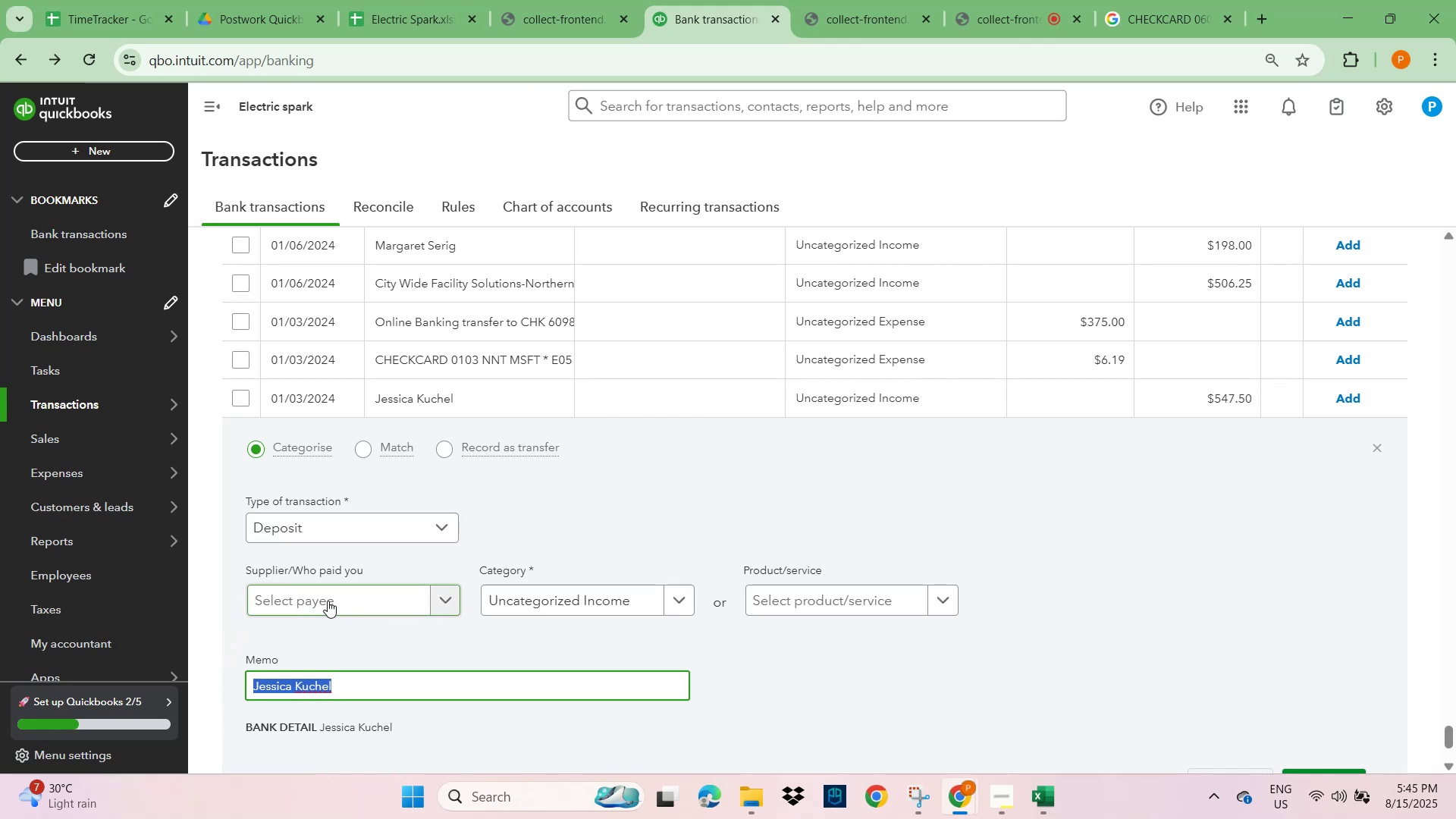 
wait(6.08)
 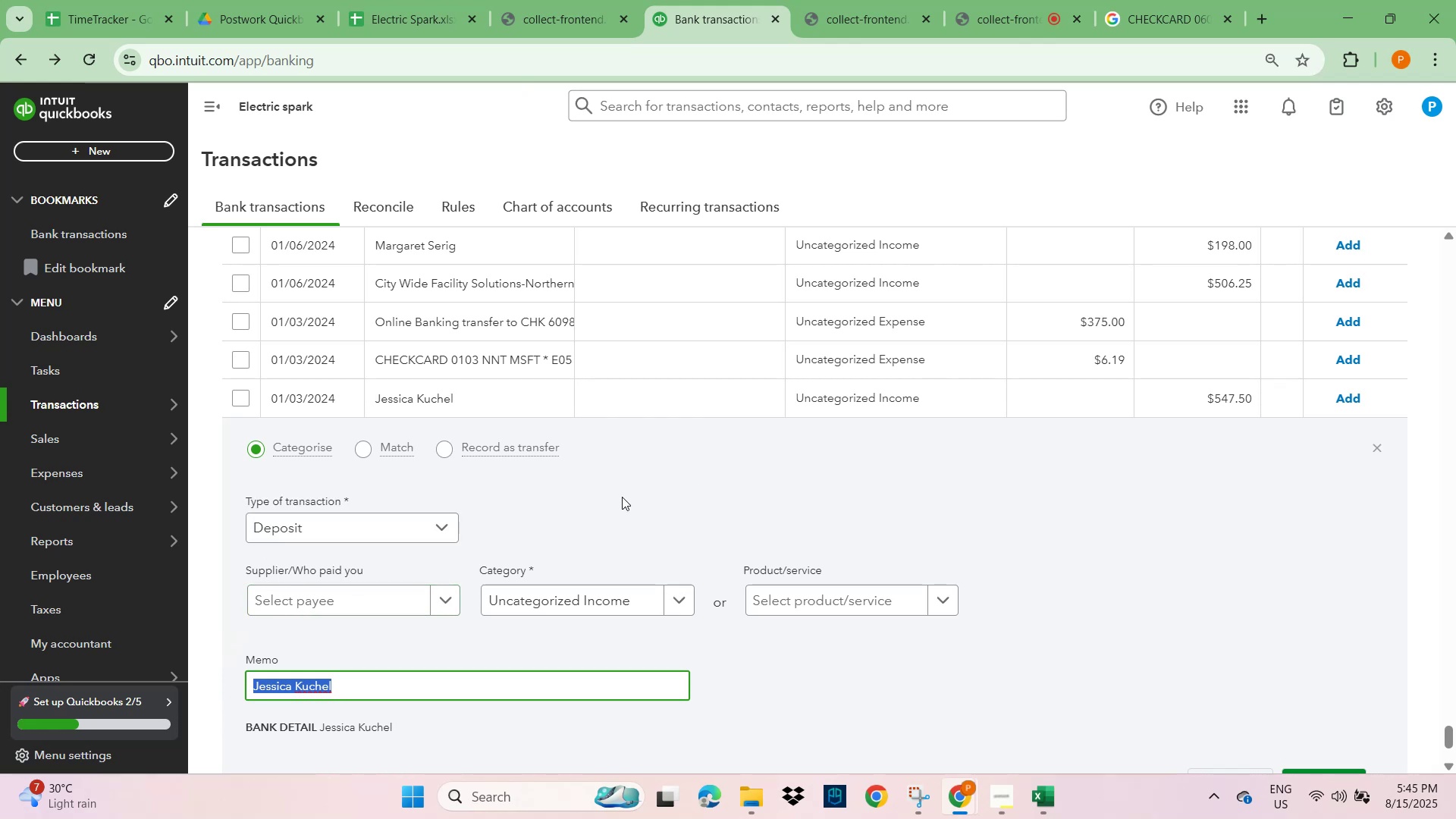 
left_click([325, 600])
 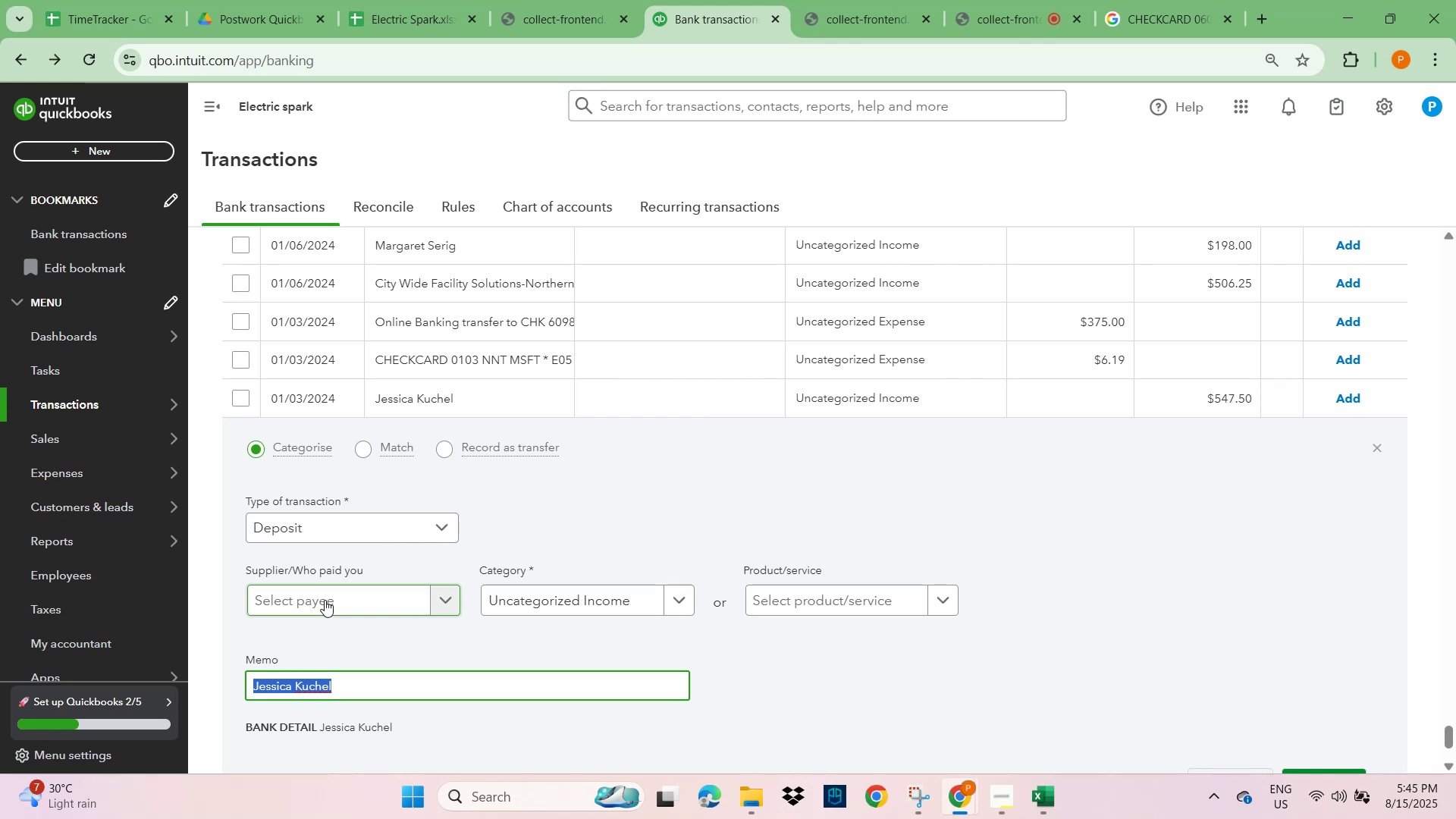 
key(Control+V)
 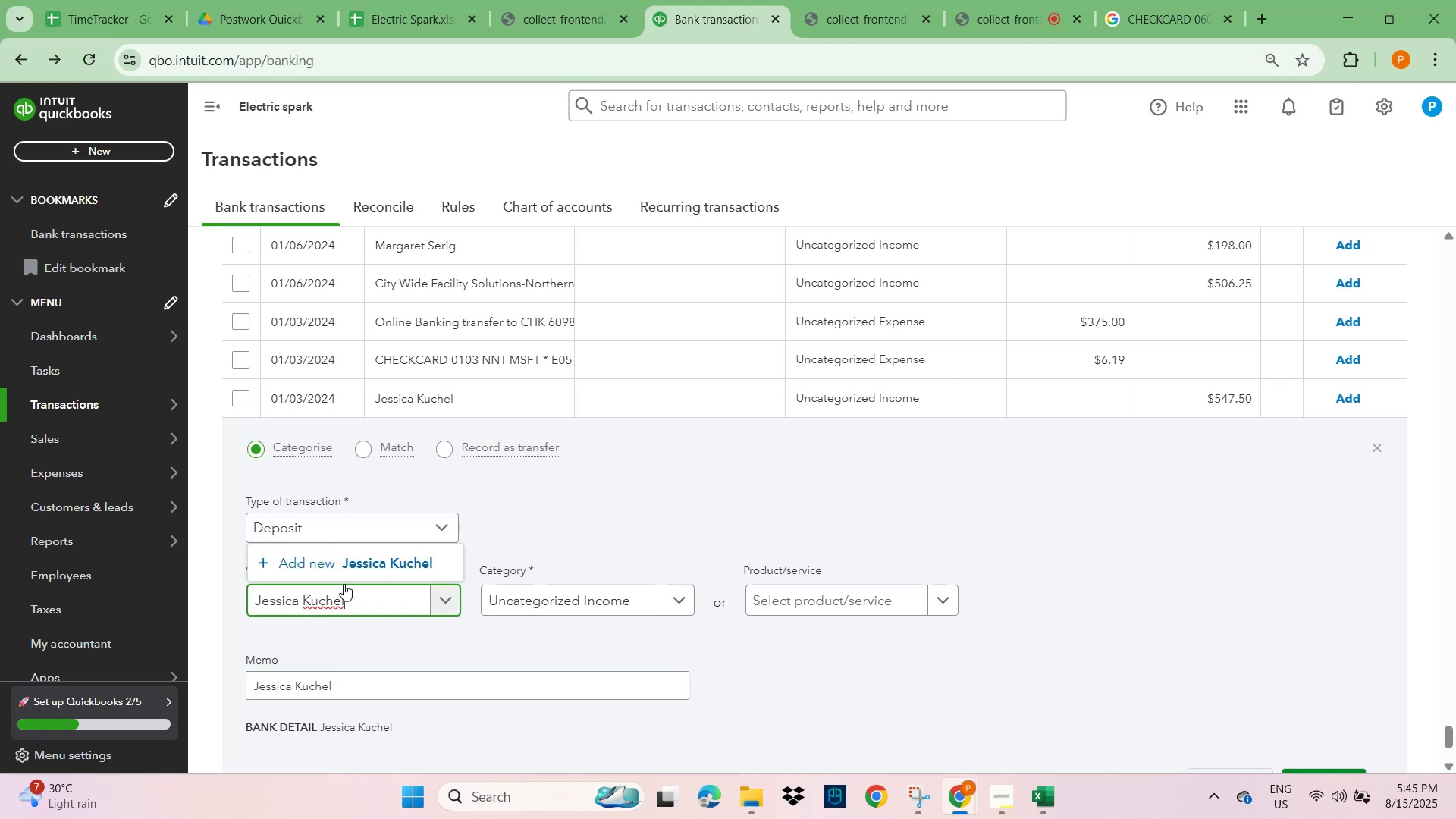 
left_click([378, 570])
 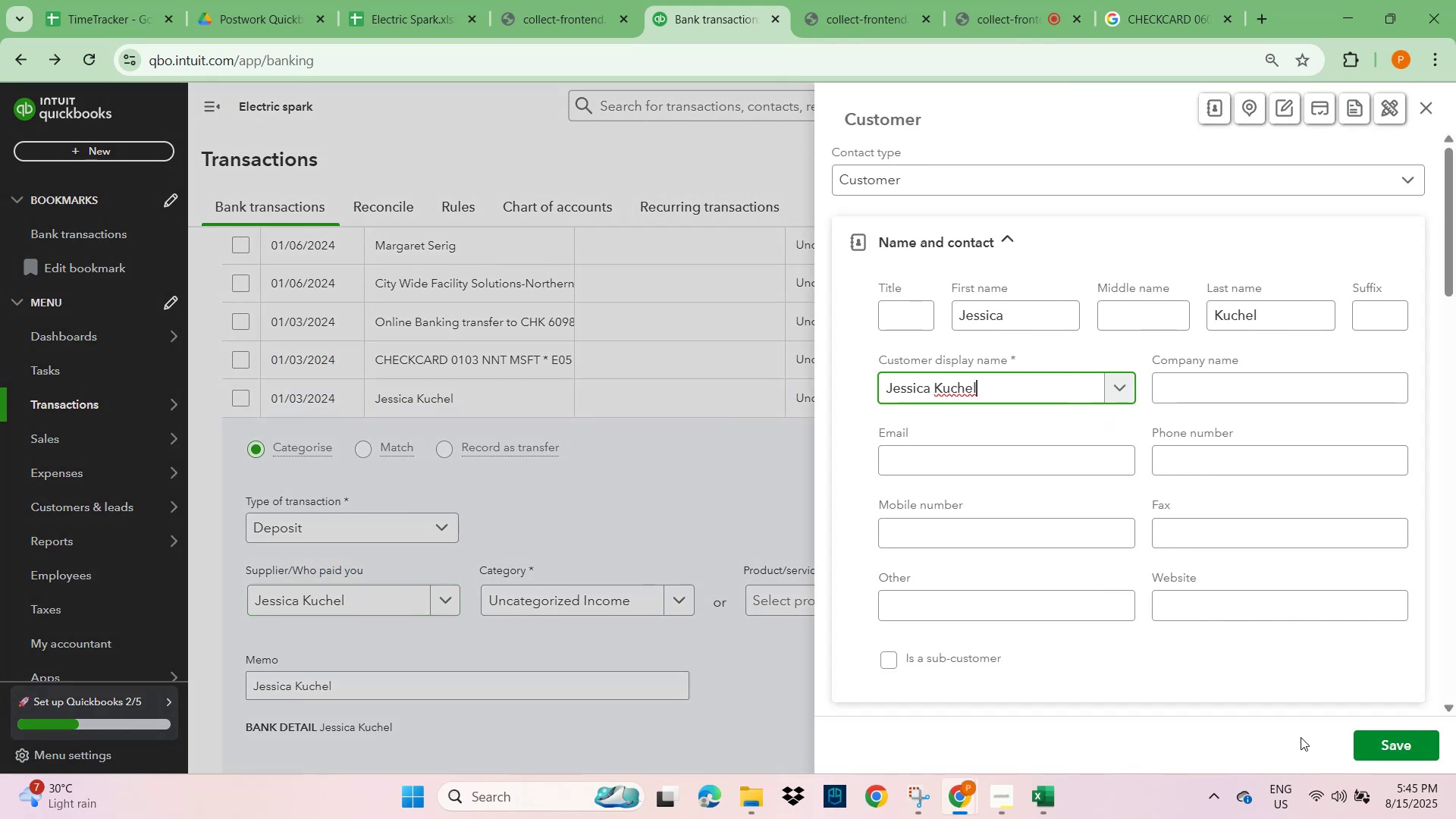 
left_click([1414, 748])
 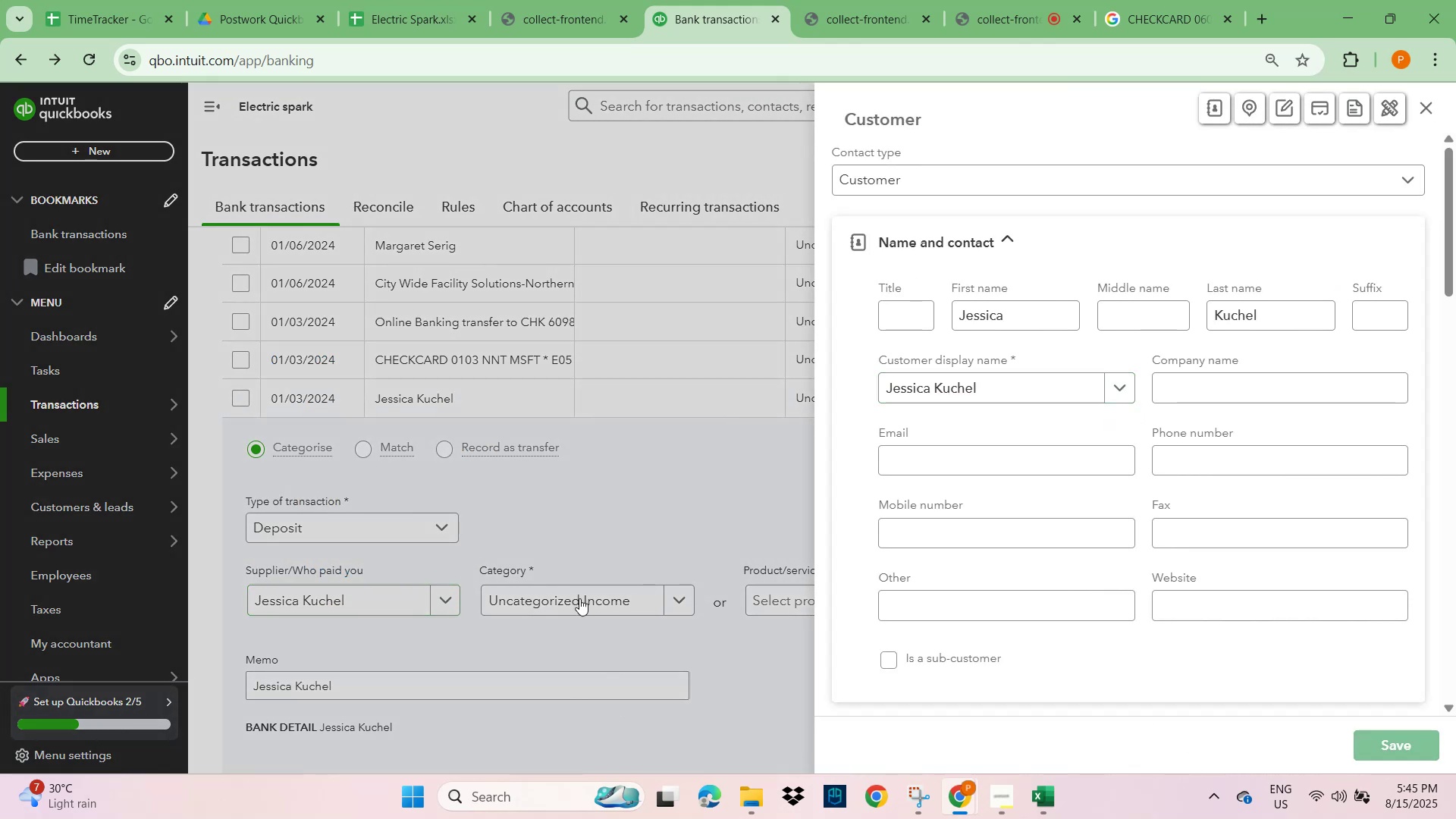 
left_click([579, 598])
 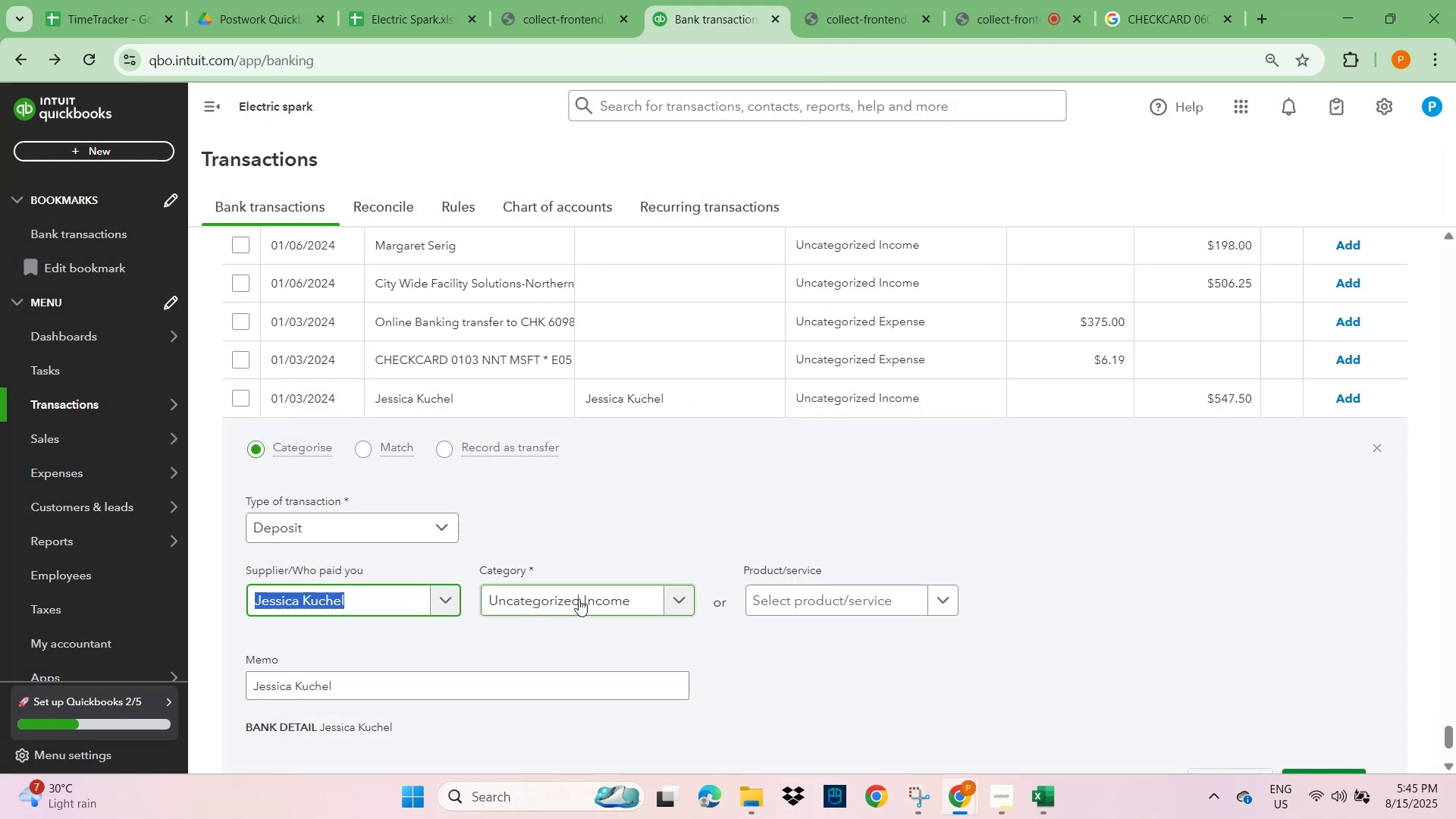 
type(other)
 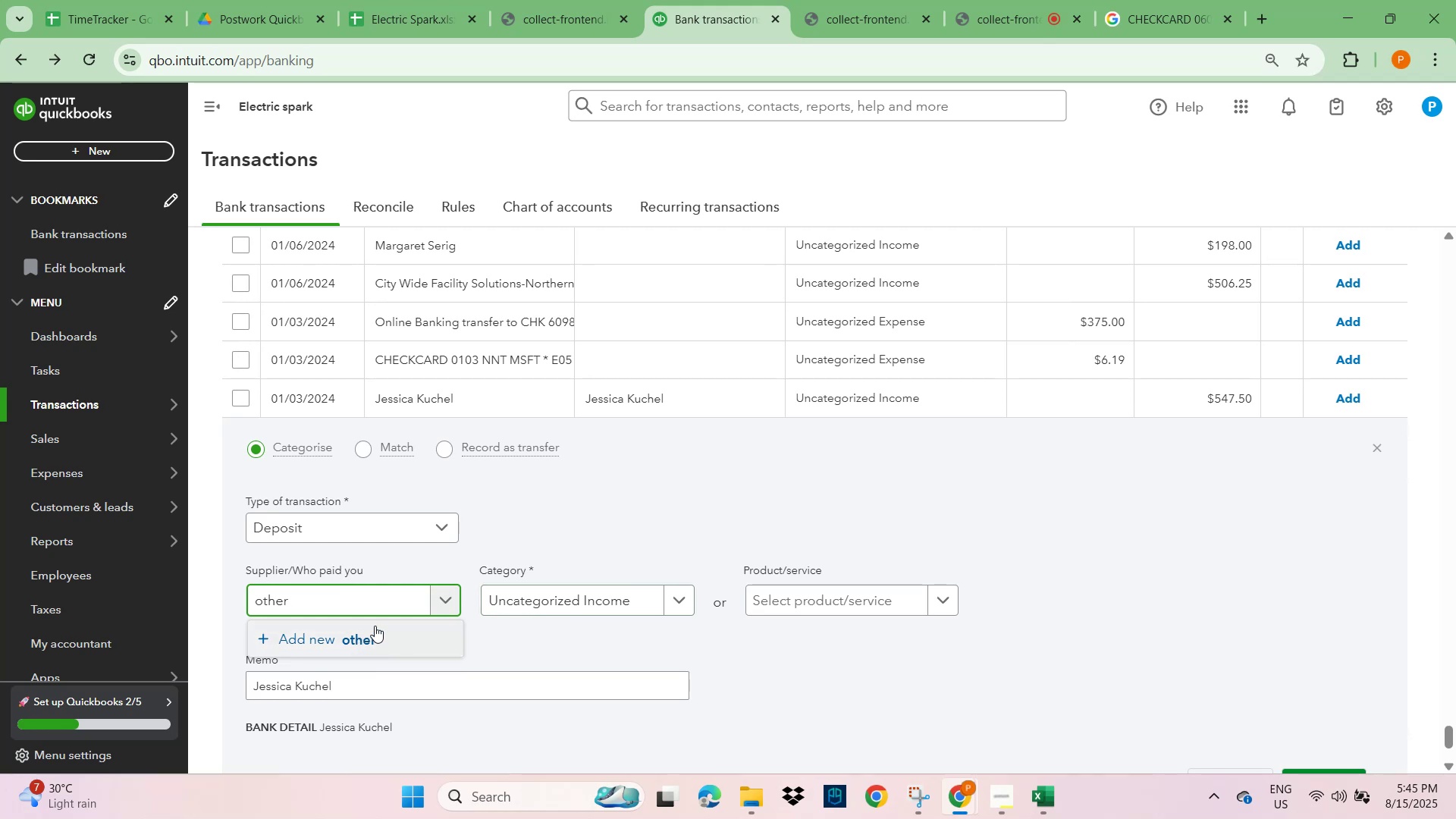 
key(Control+A)
 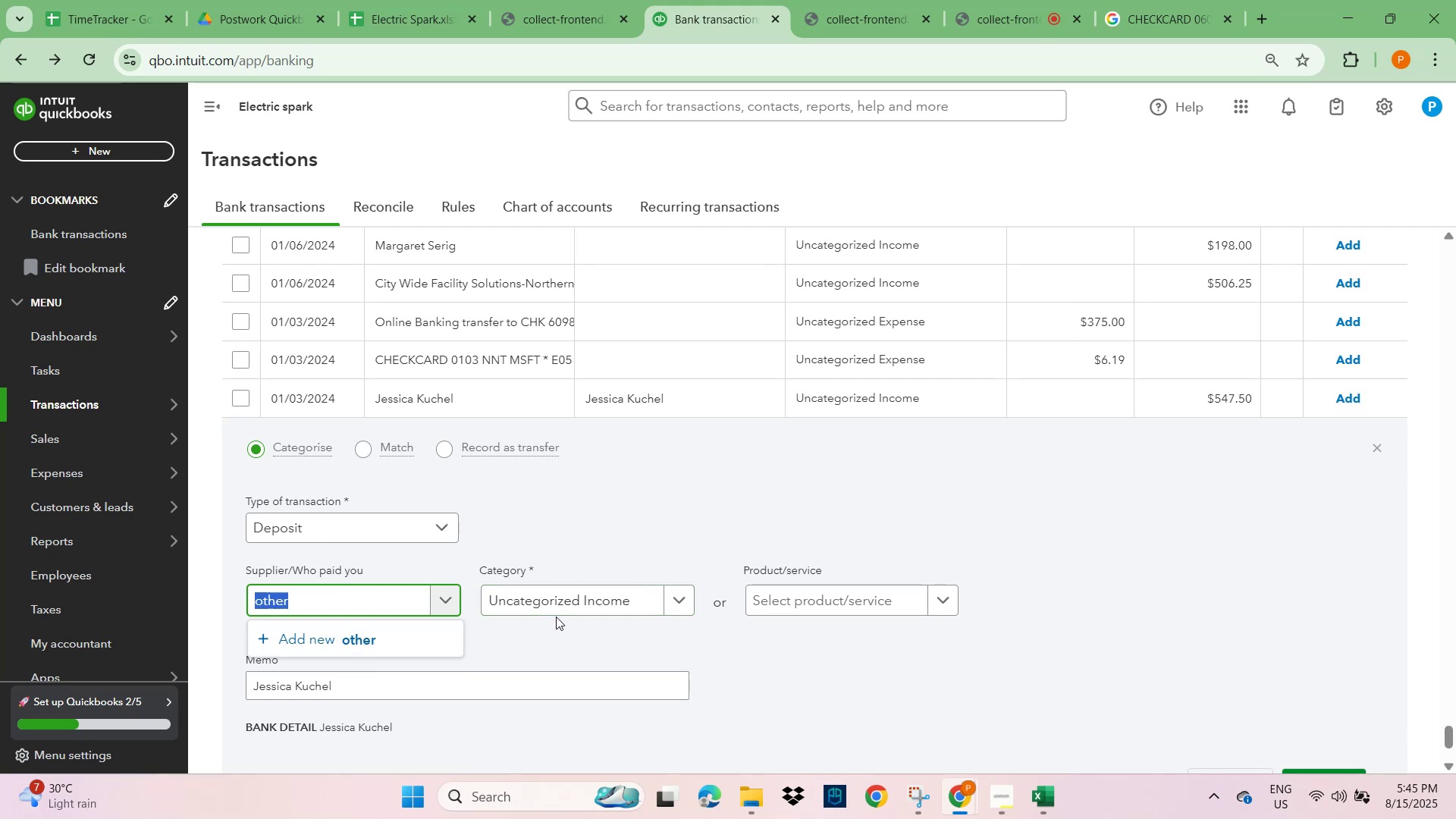 
type(ju)
key(Backspace)
type(ess)
 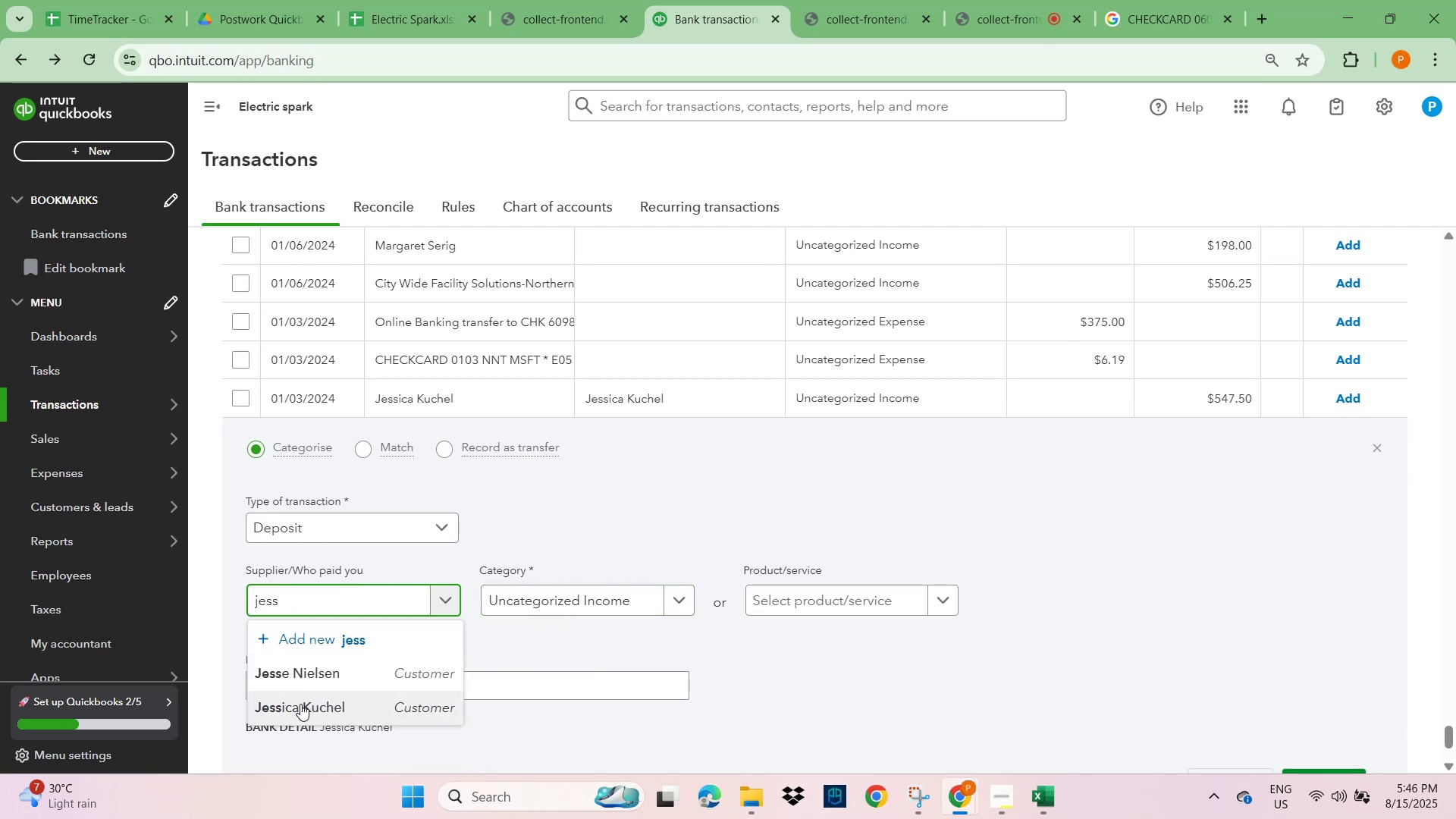 
left_click([301, 704])
 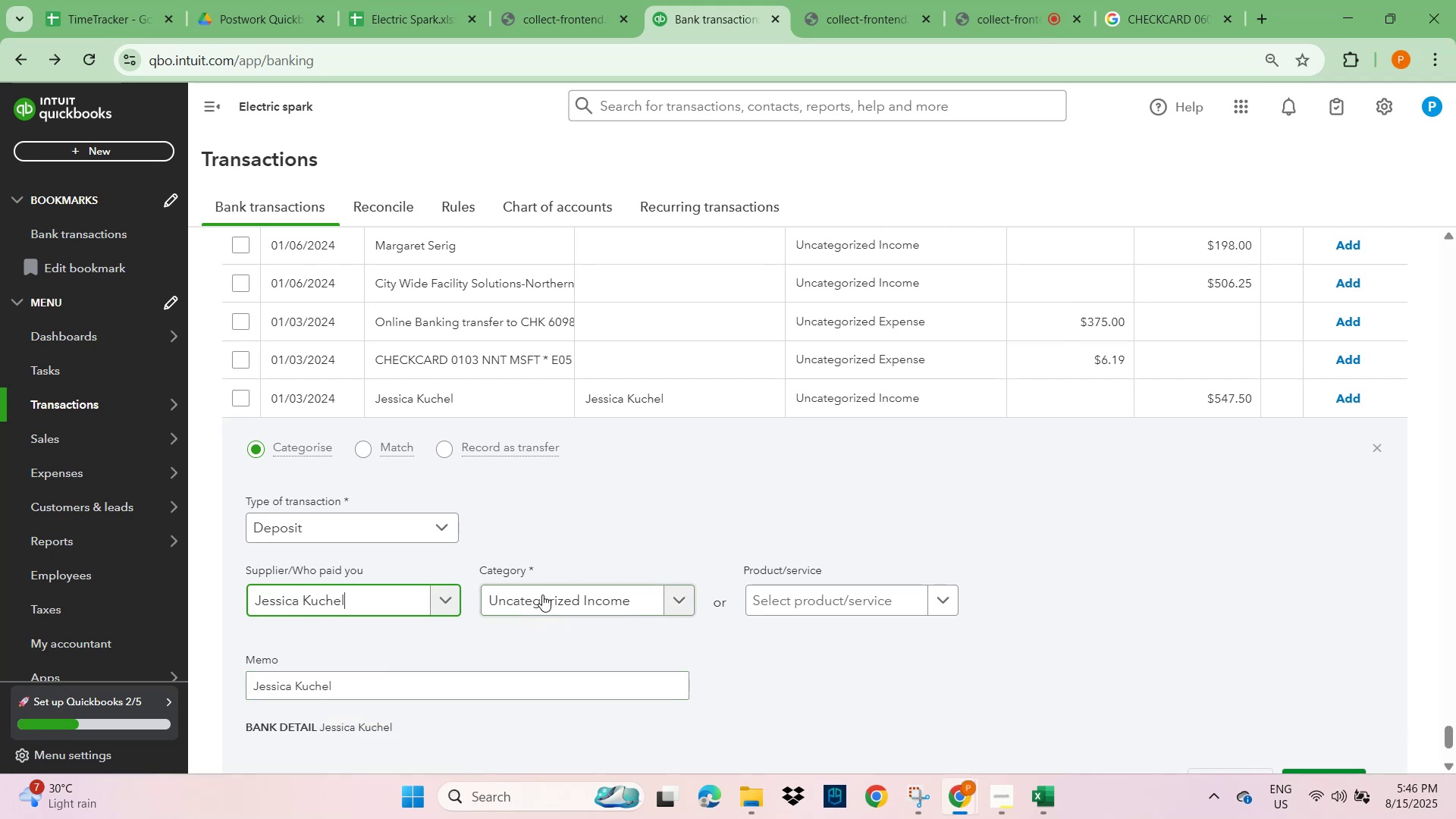 
left_click([557, 591])
 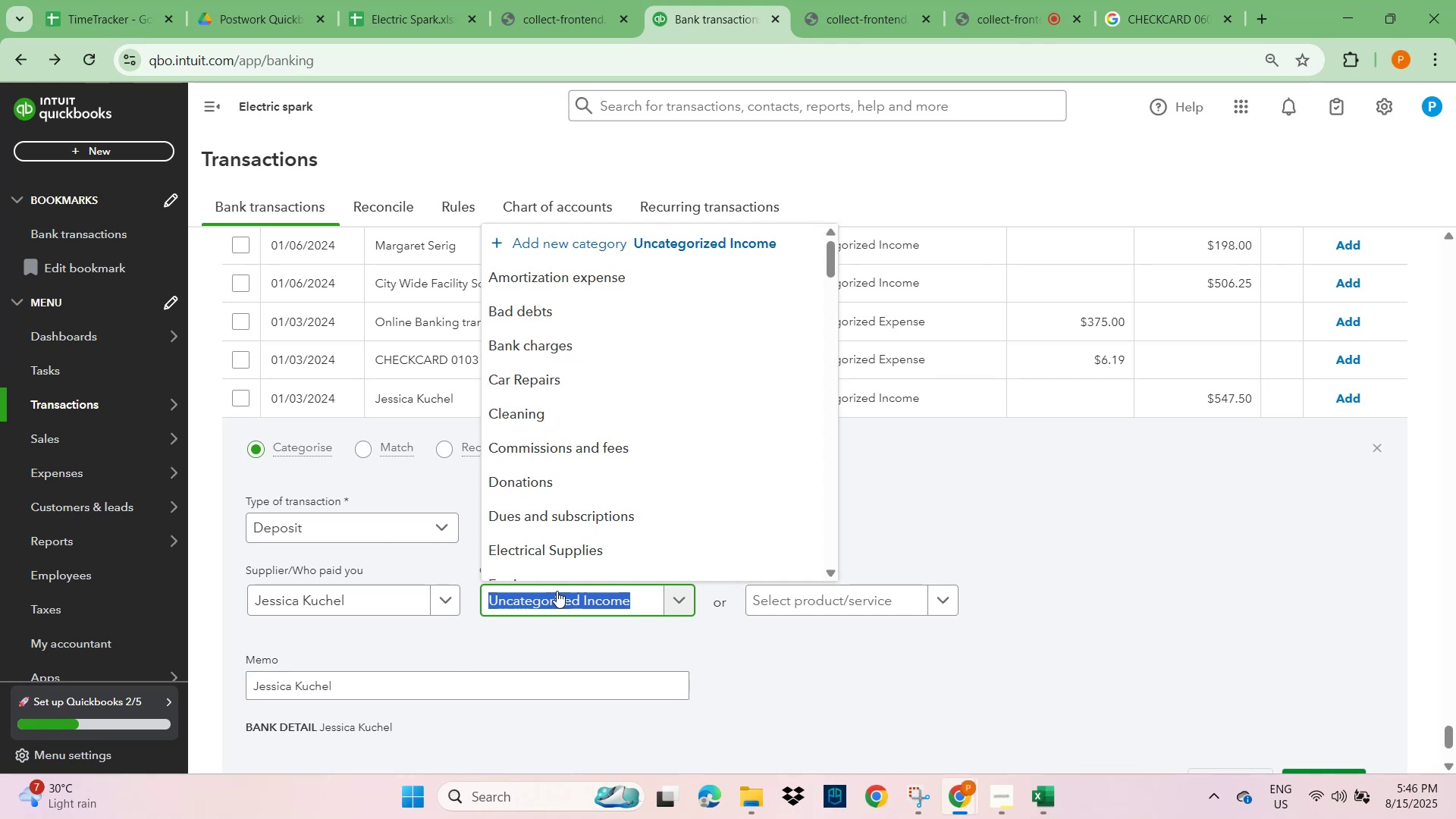 
type(other)
 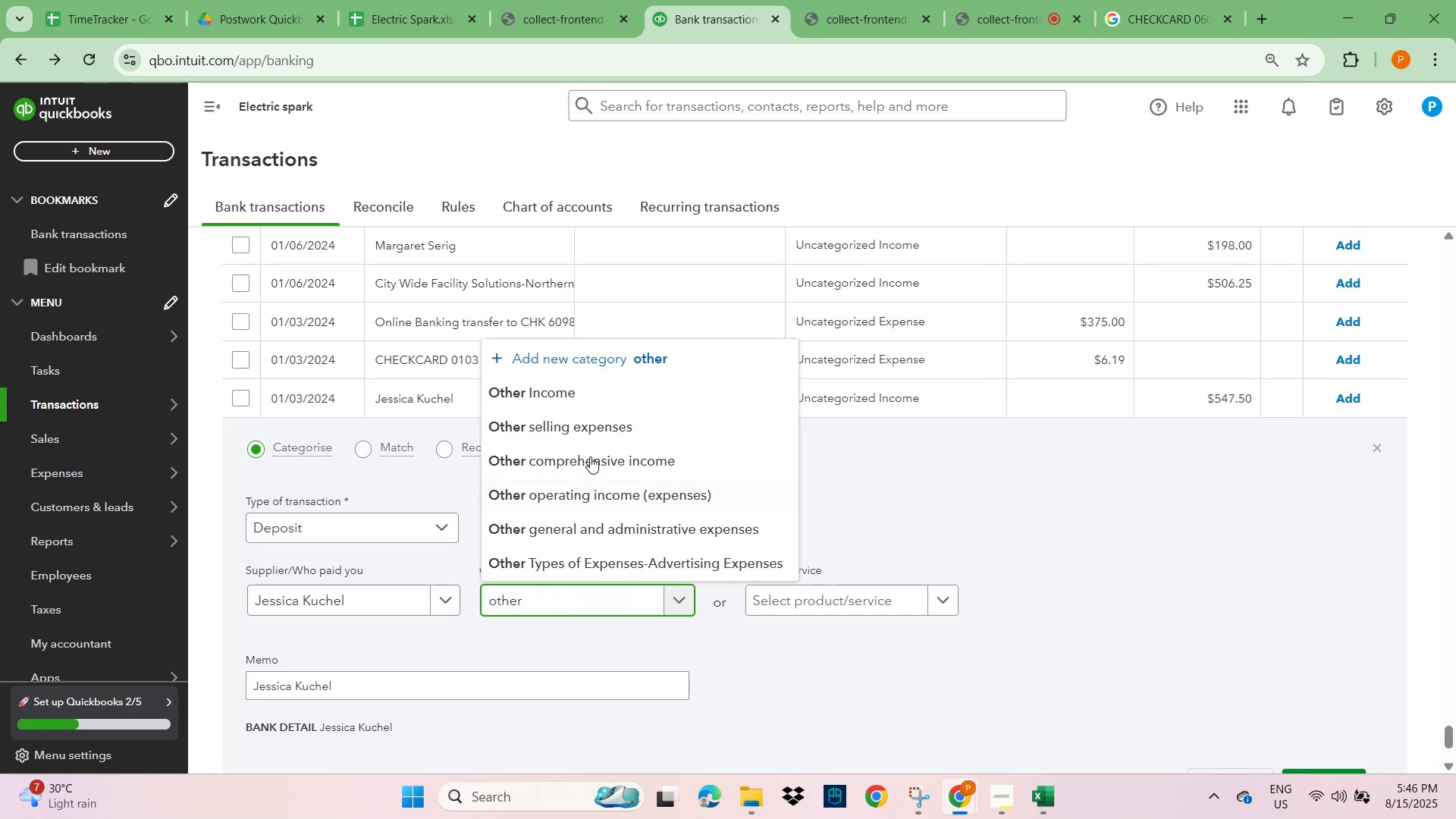 
left_click([595, 399])
 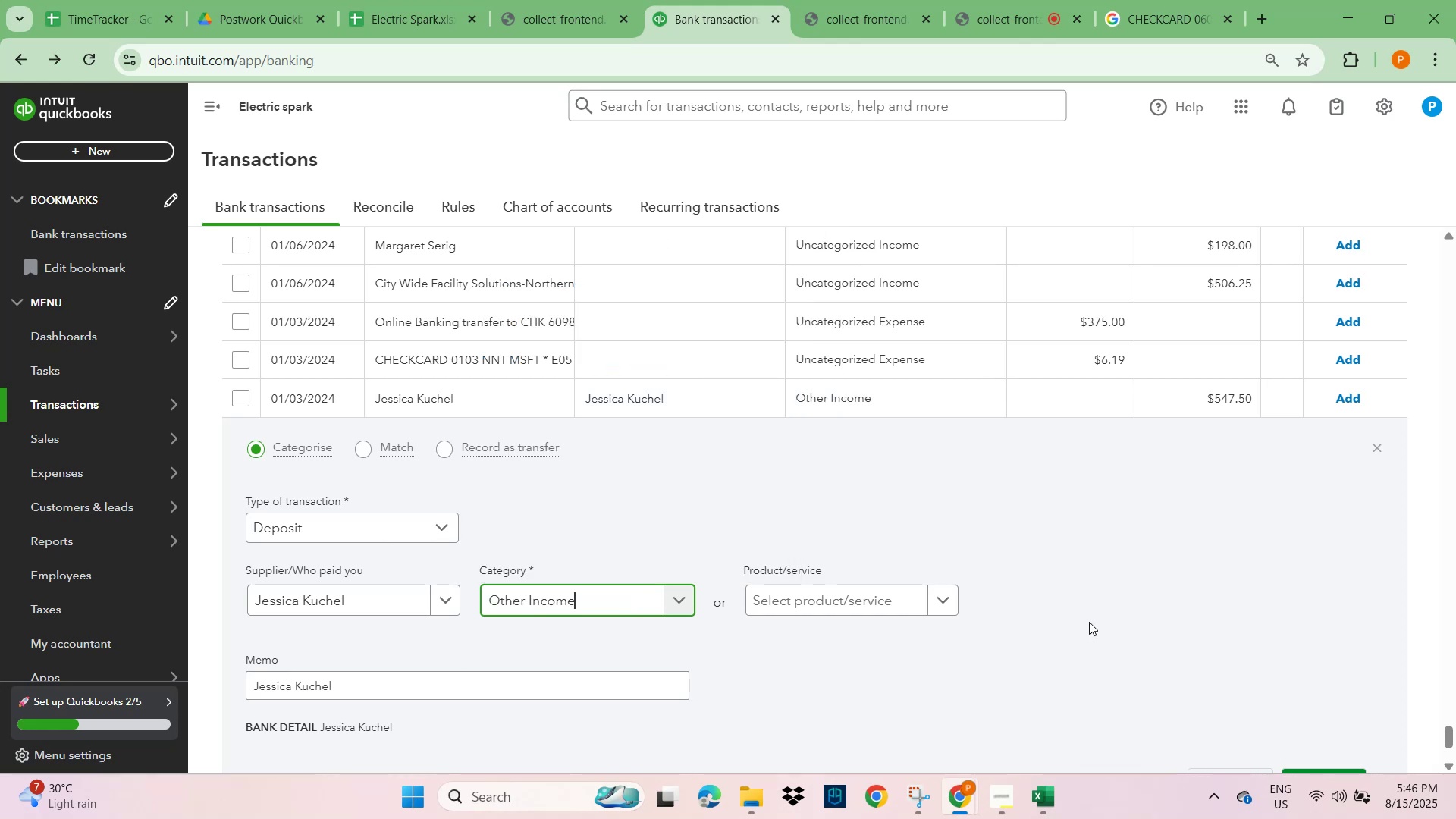 
left_click([1103, 601])
 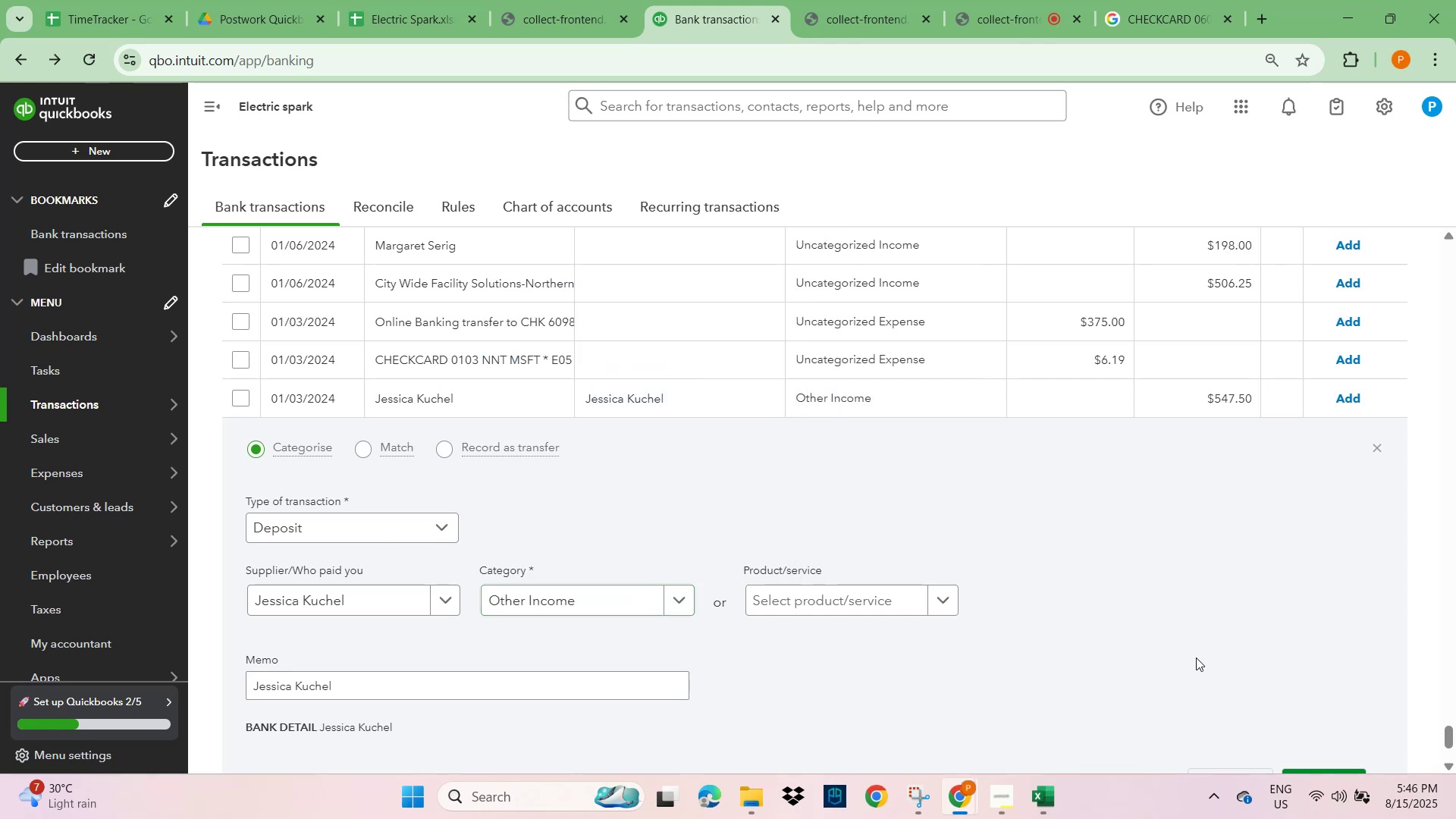 
wait(7.78)
 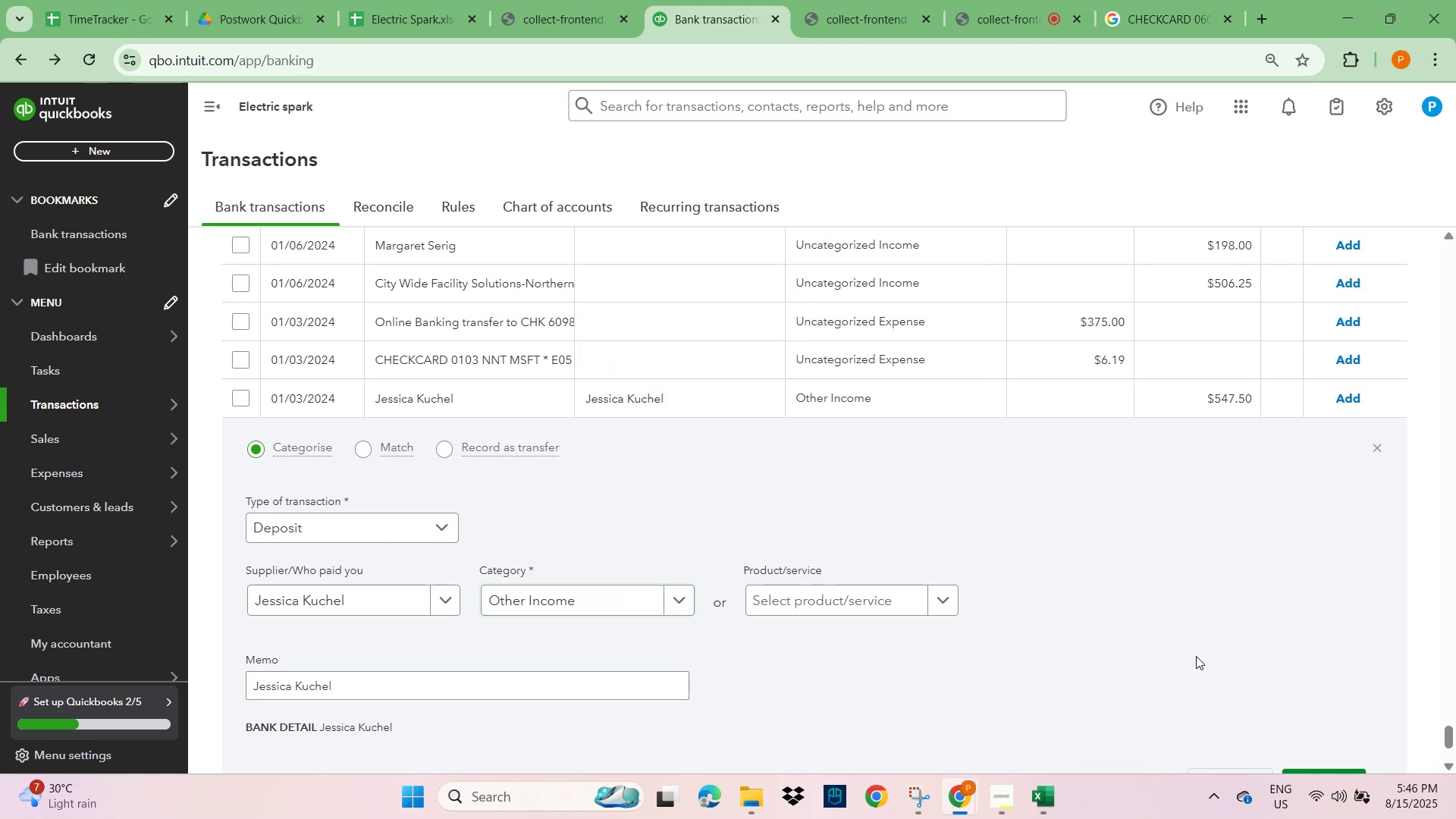 
scroll: coordinate [1196, 659], scroll_direction: down, amount: 1.0
 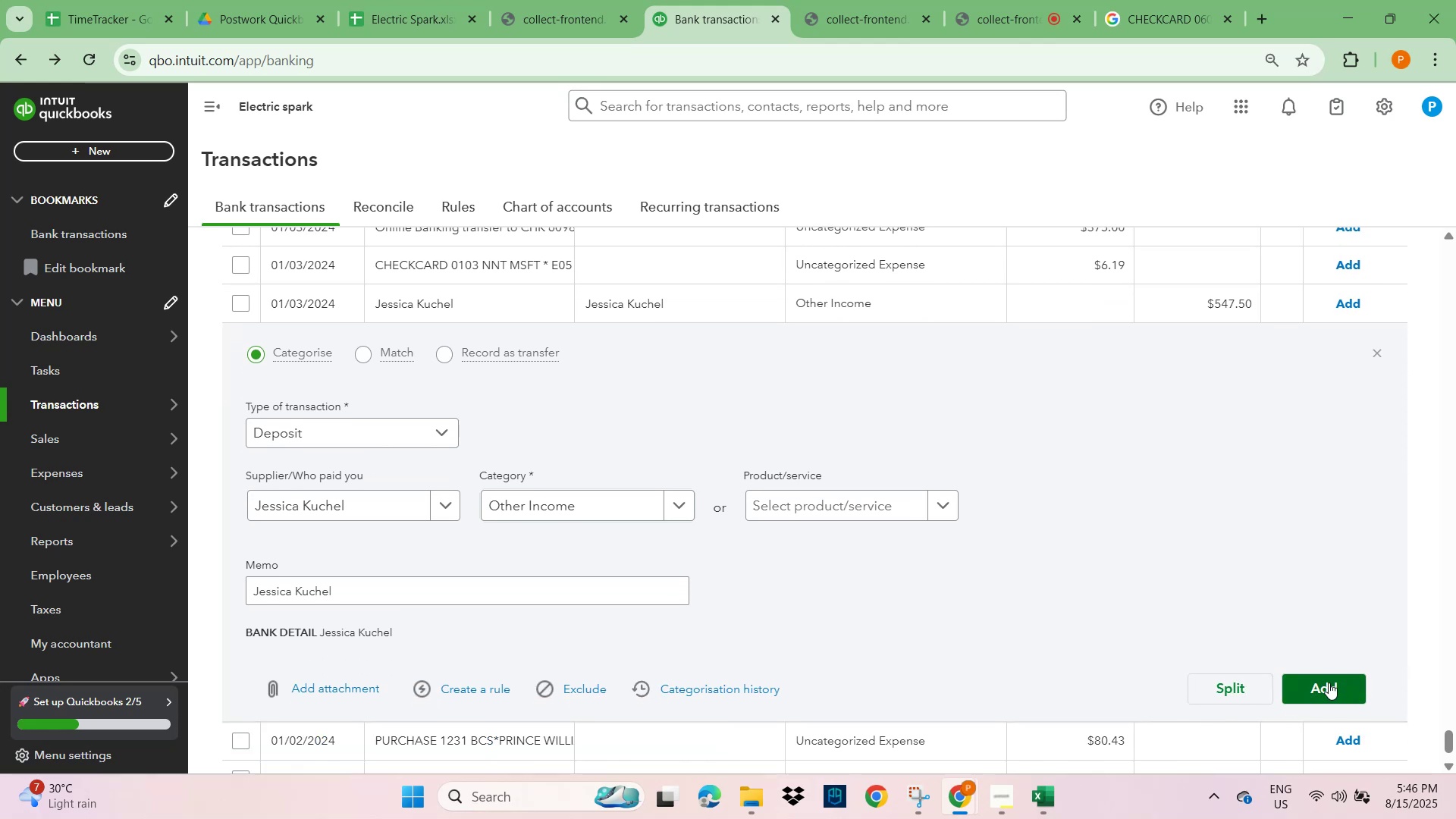 
left_click([1329, 682])
 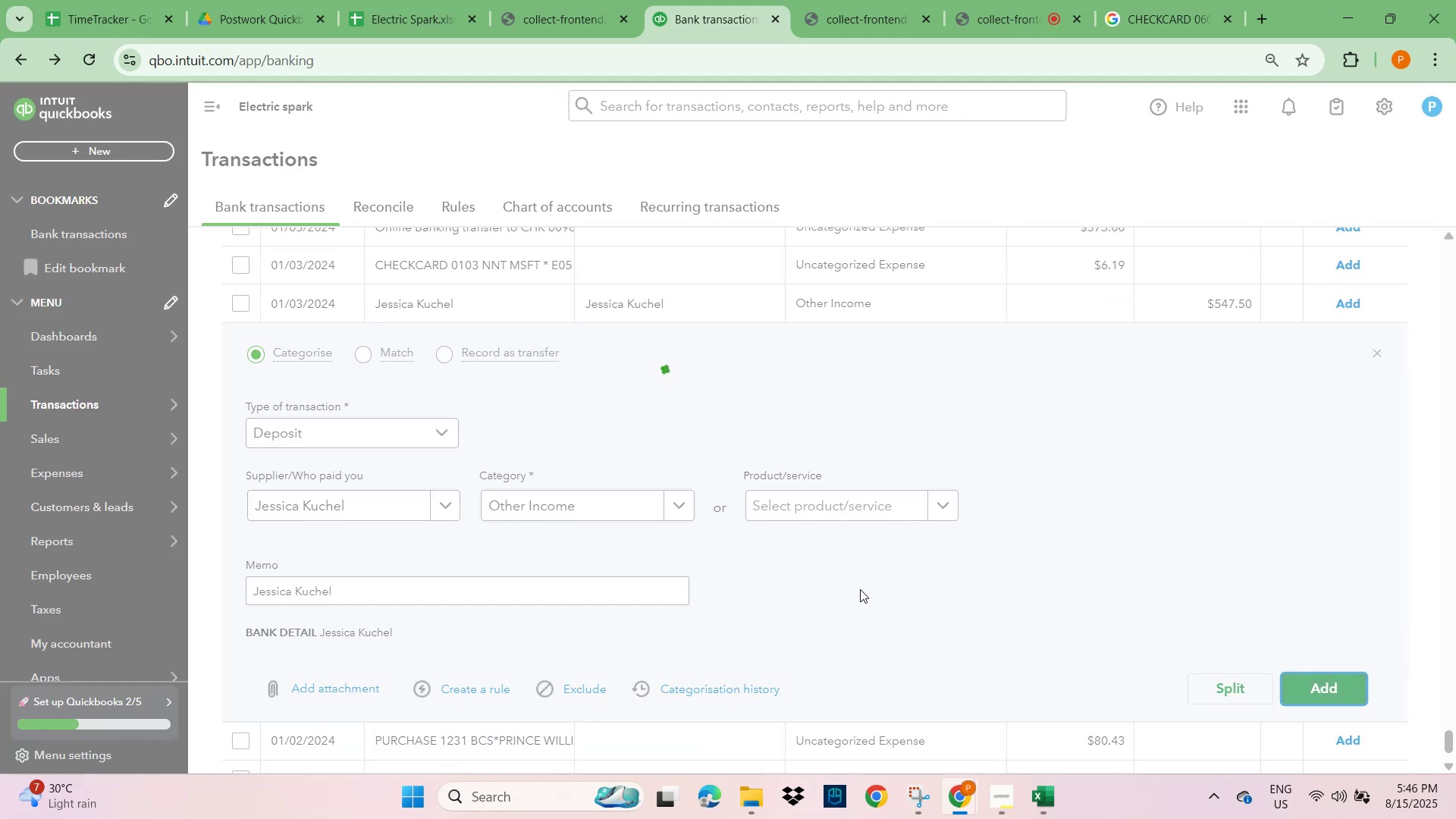 
mouse_move([966, 24])
 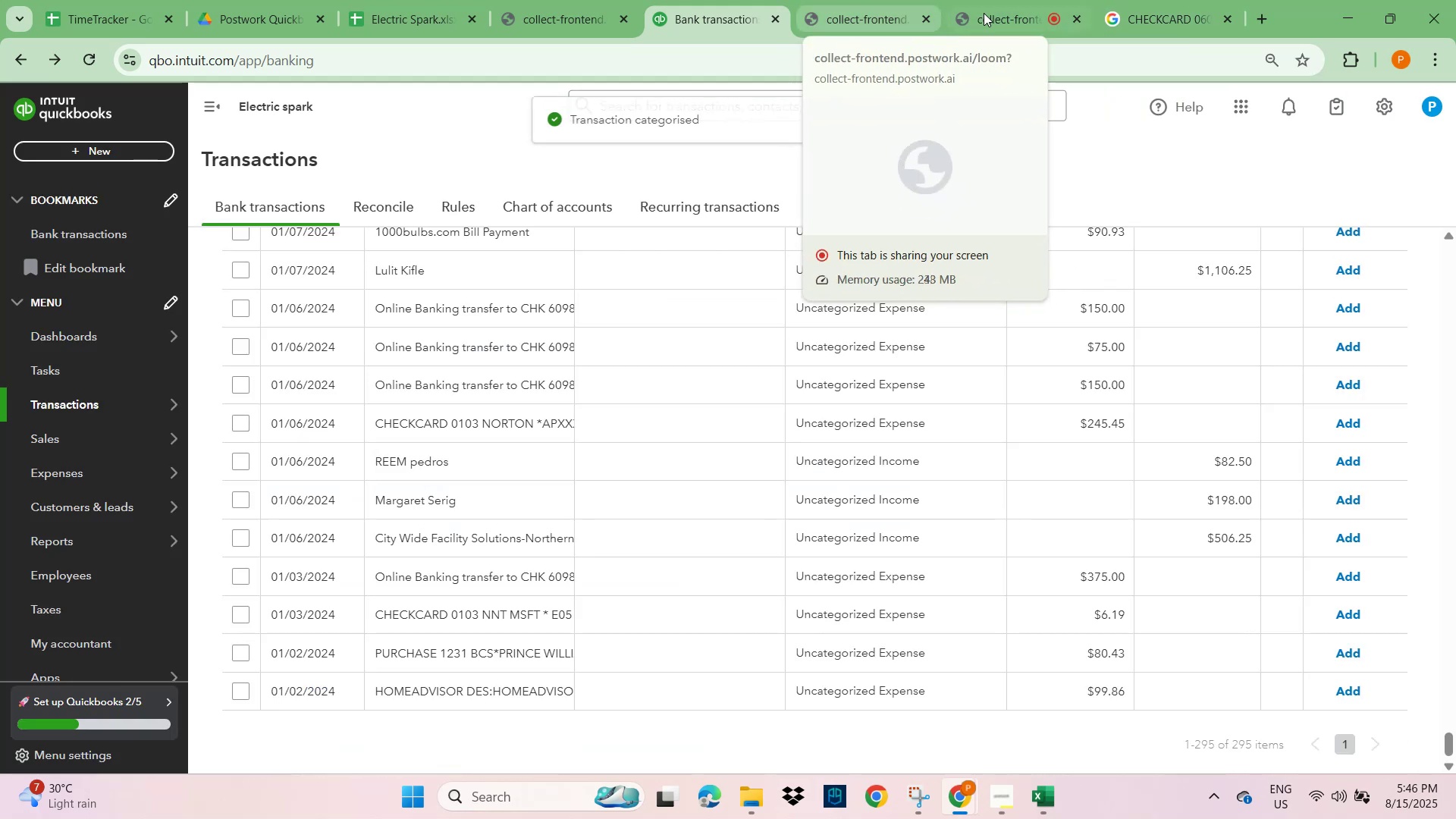 
left_click([993, 13])
 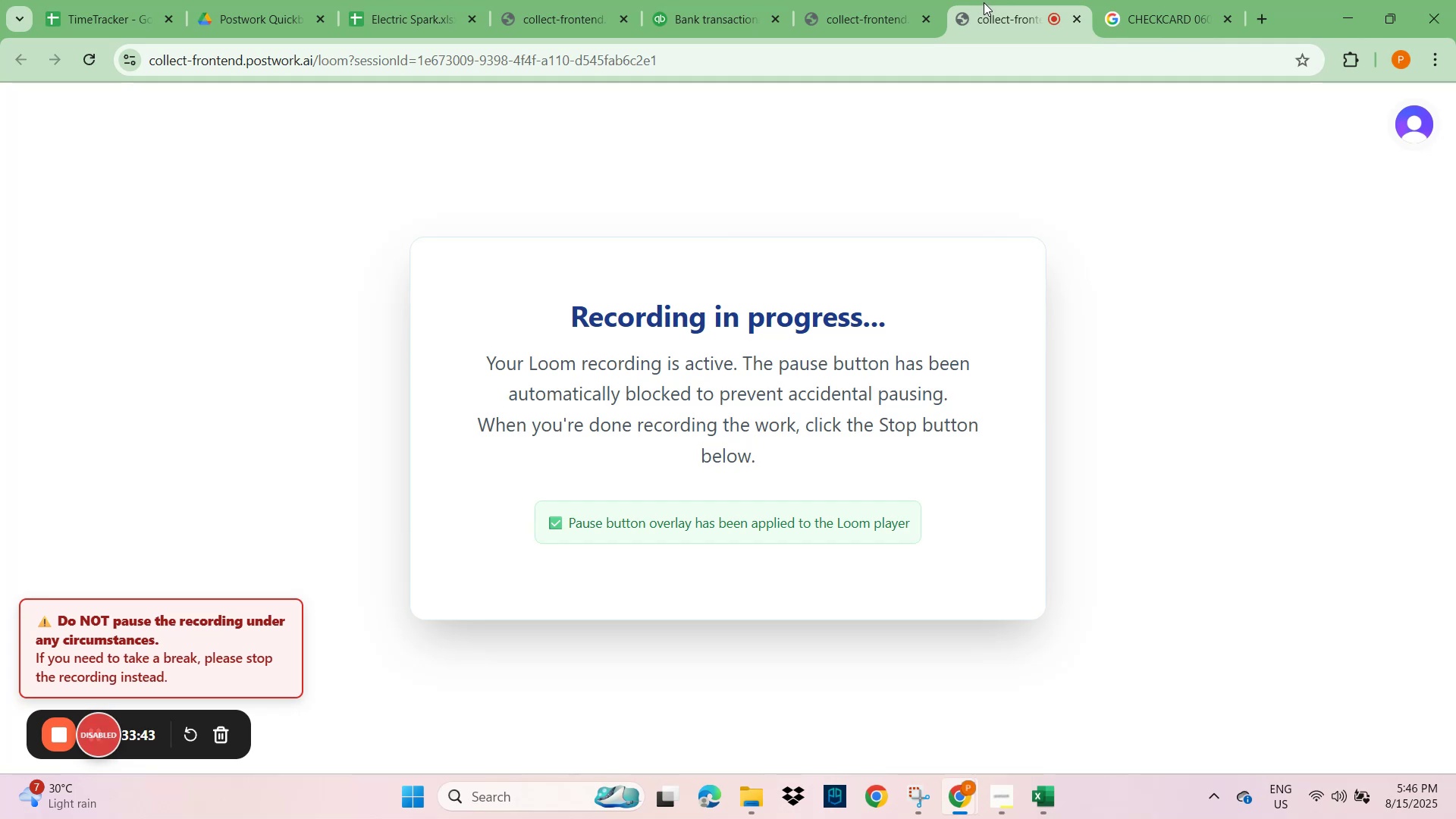 
wait(11.78)
 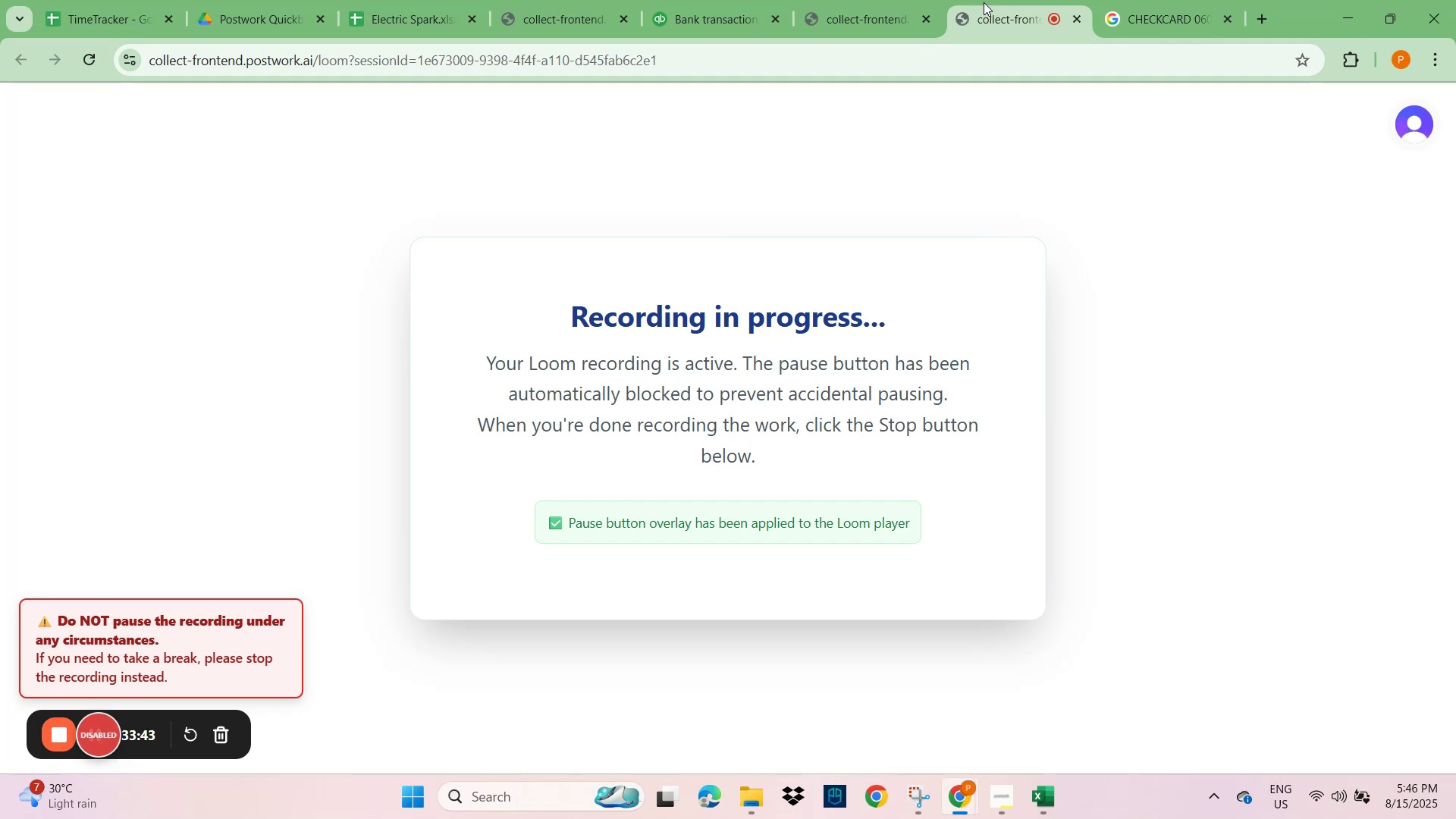 
left_click([1000, 18])
 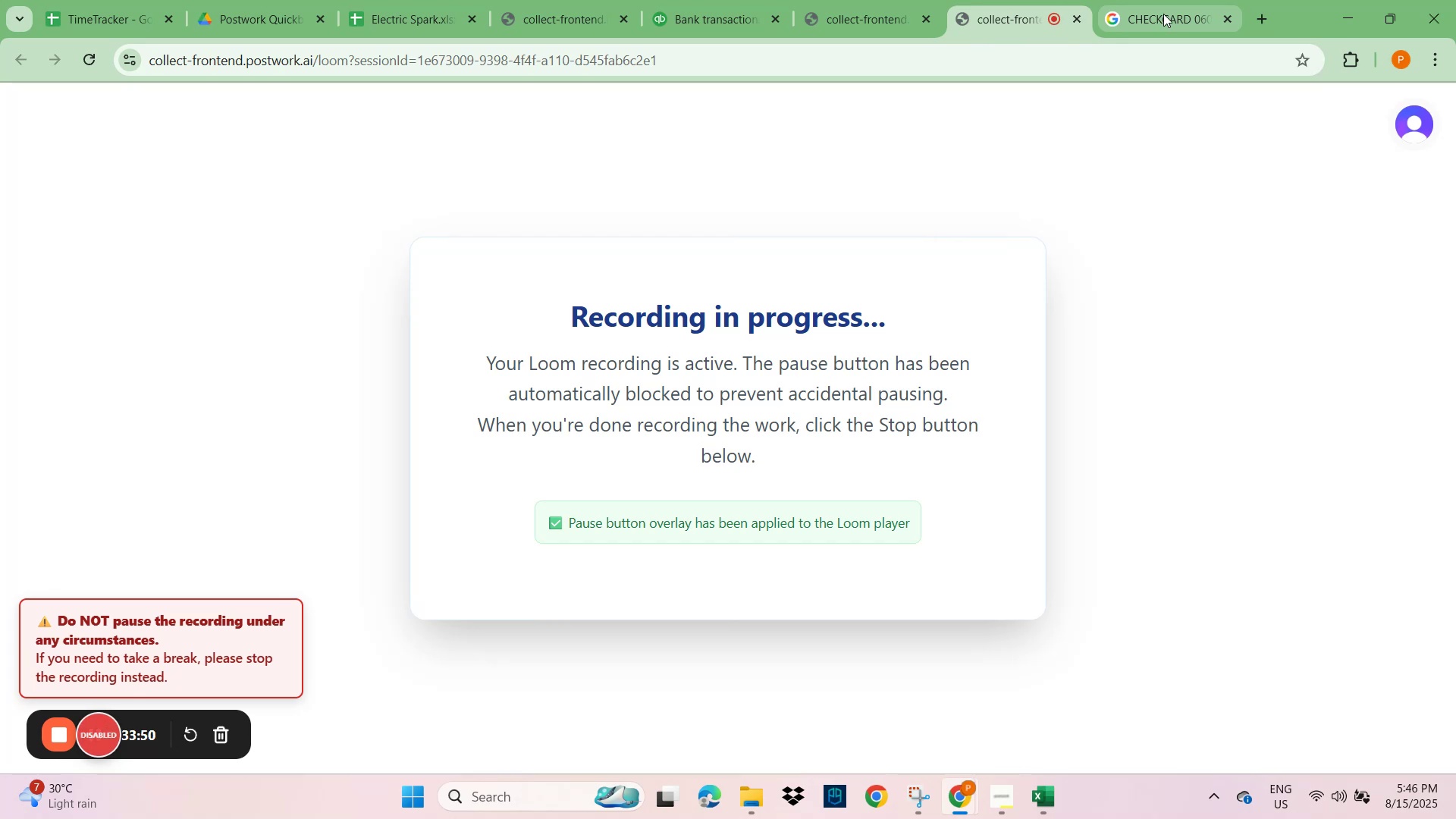 
left_click([1163, 14])
 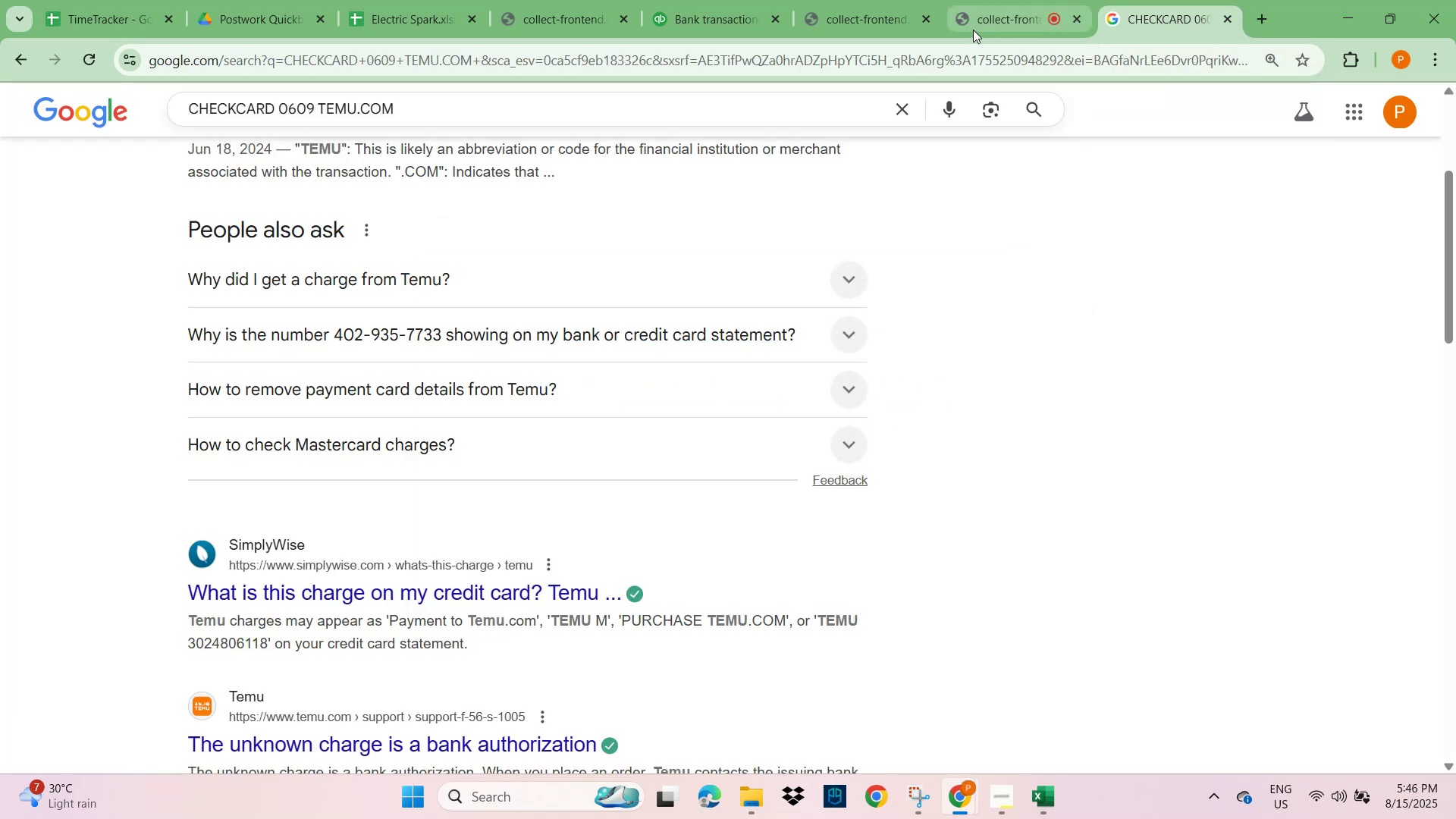 
left_click([984, 22])
 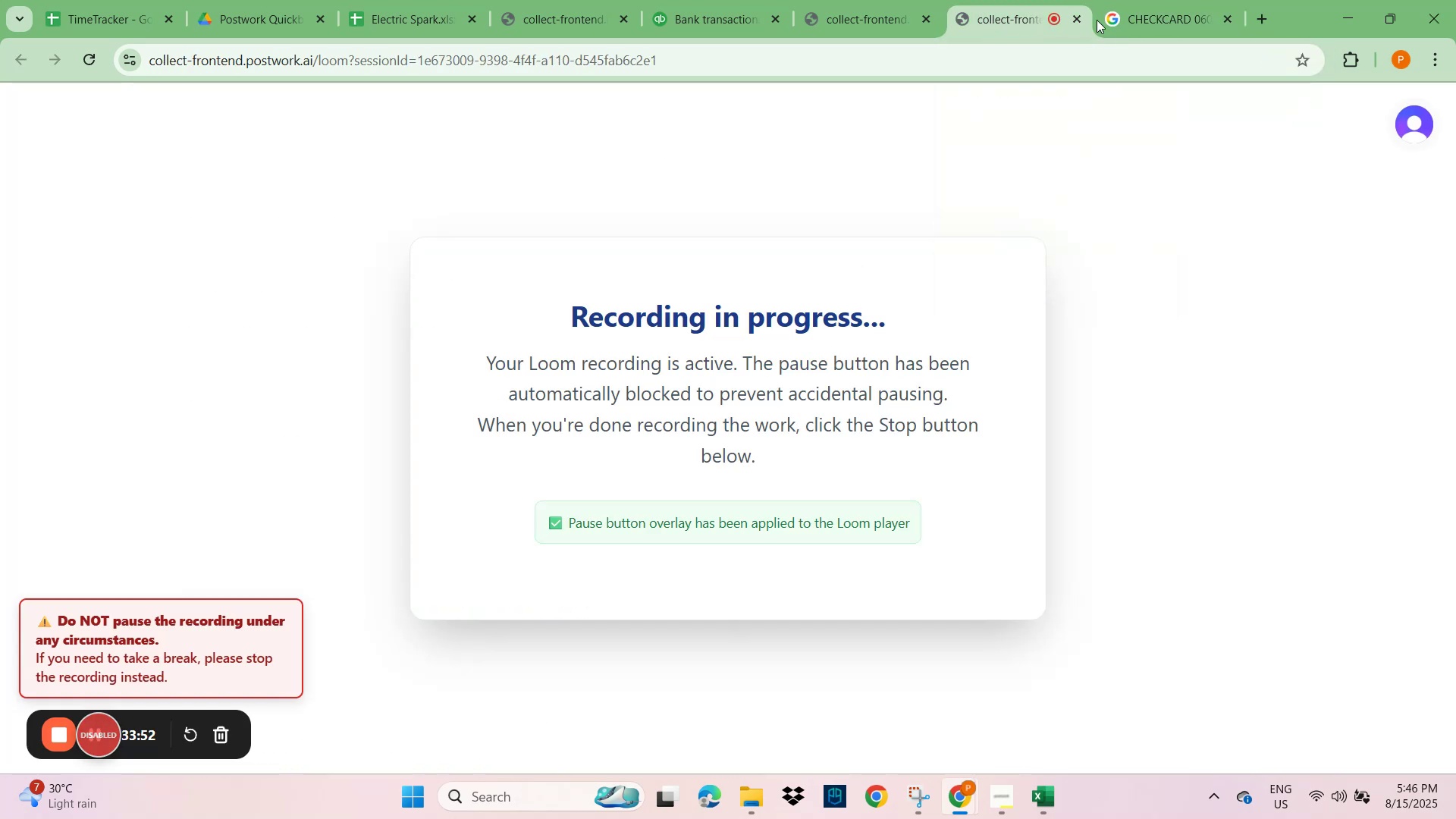 
left_click([1169, 13])
 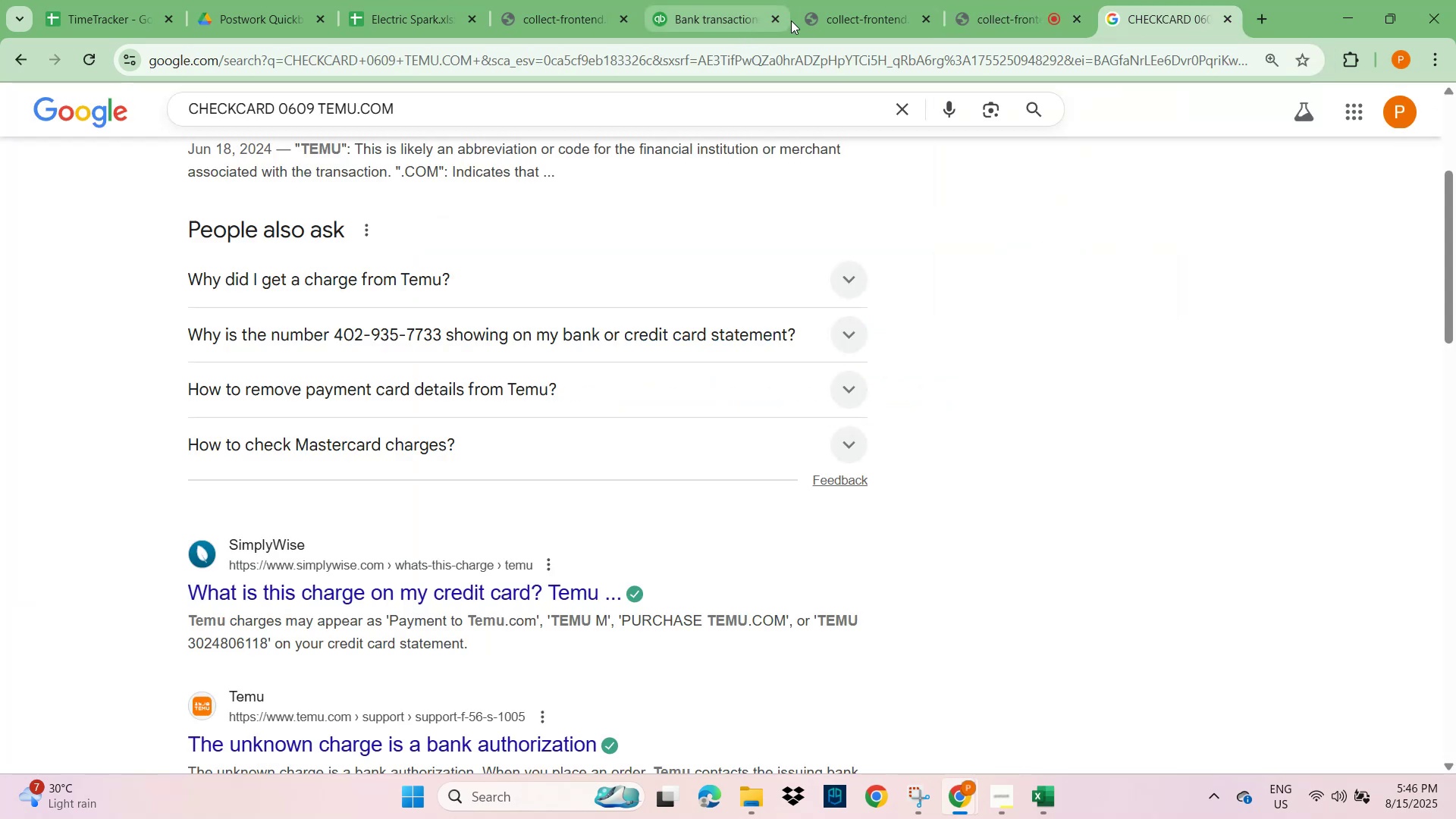 
left_click([847, 15])
 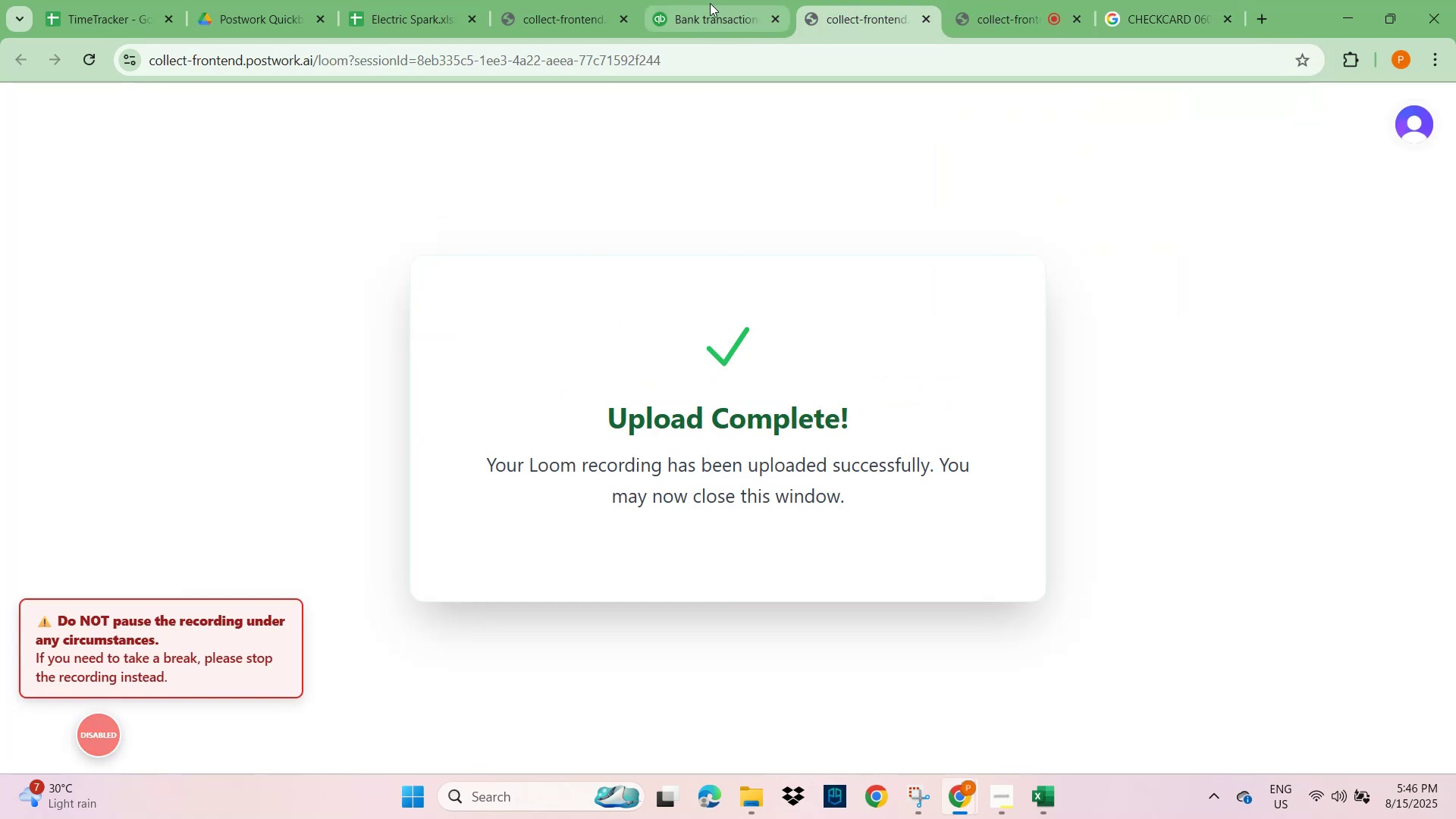 
left_click([689, 17])
 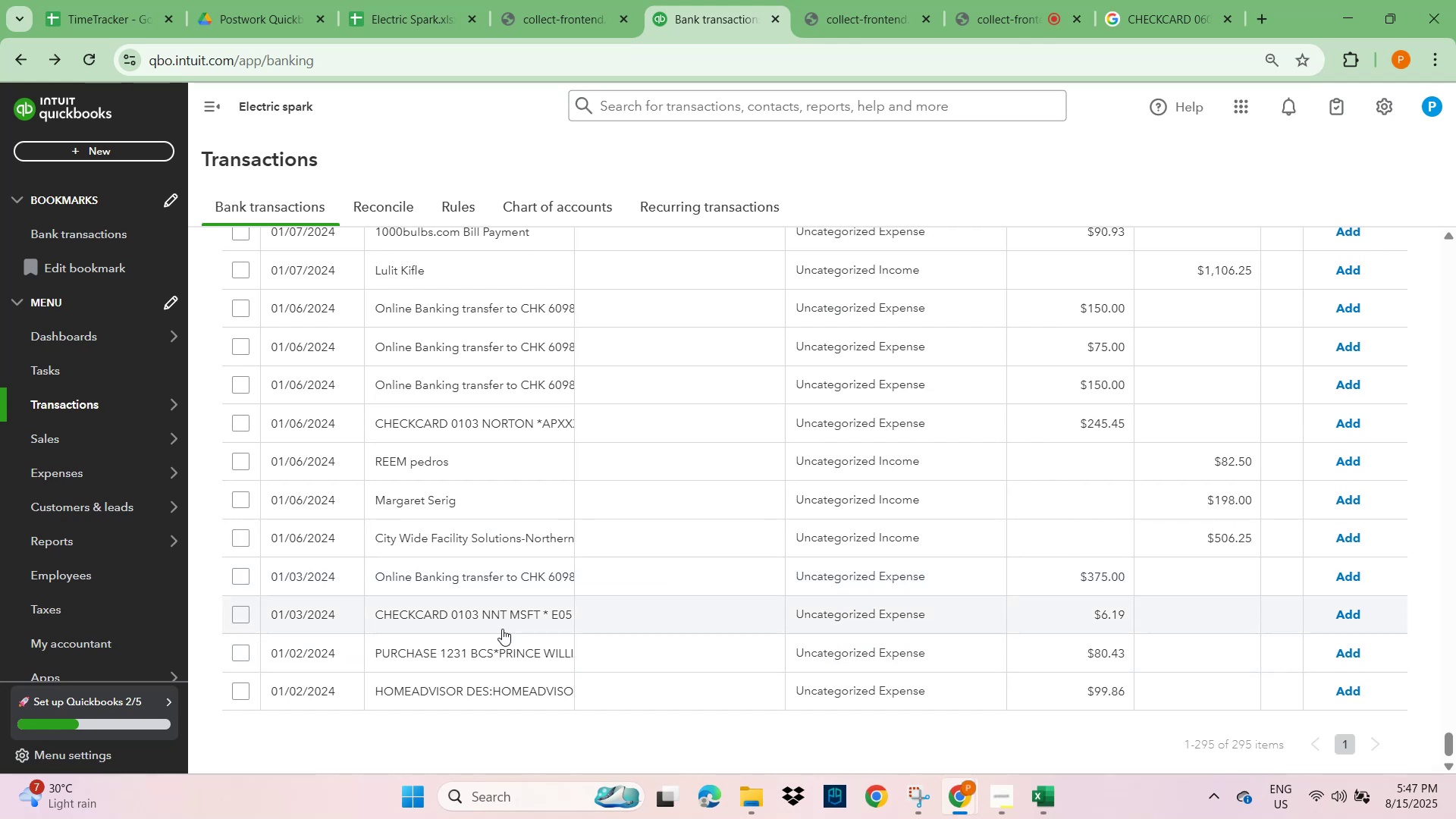 
wait(75.89)
 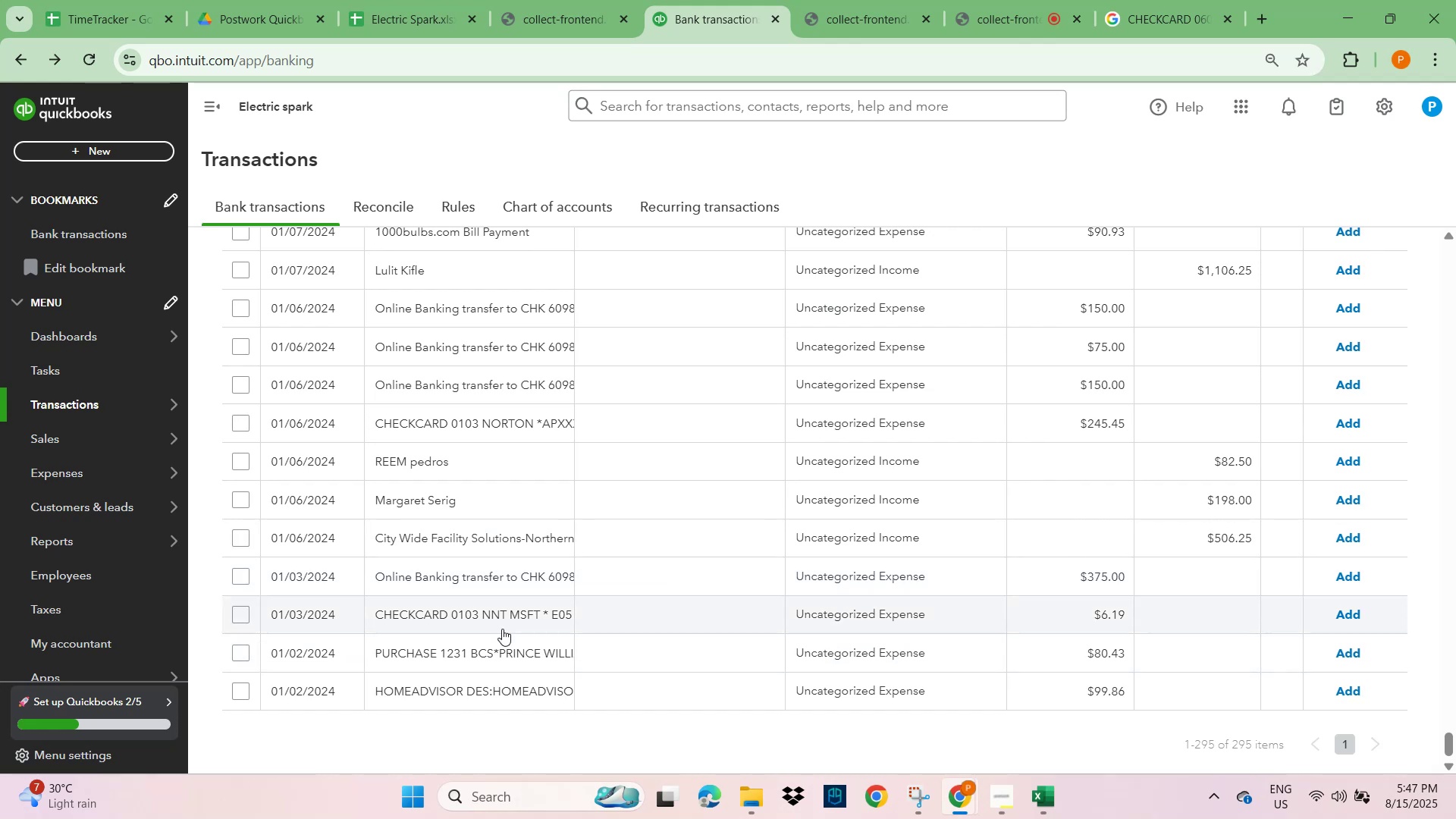 
scroll: coordinate [506, 617], scroll_direction: up, amount: 1.0
 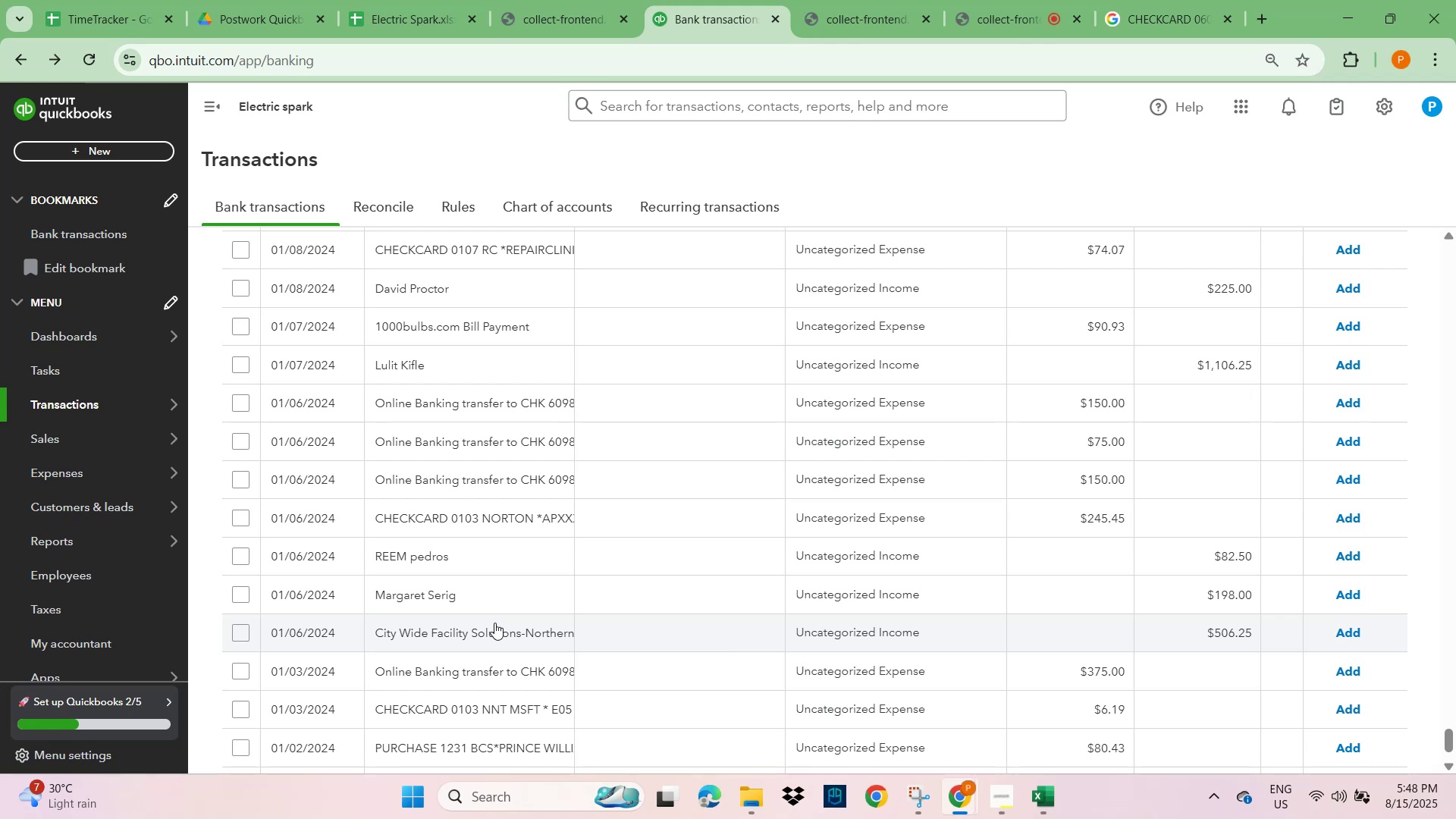 
wait(11.68)
 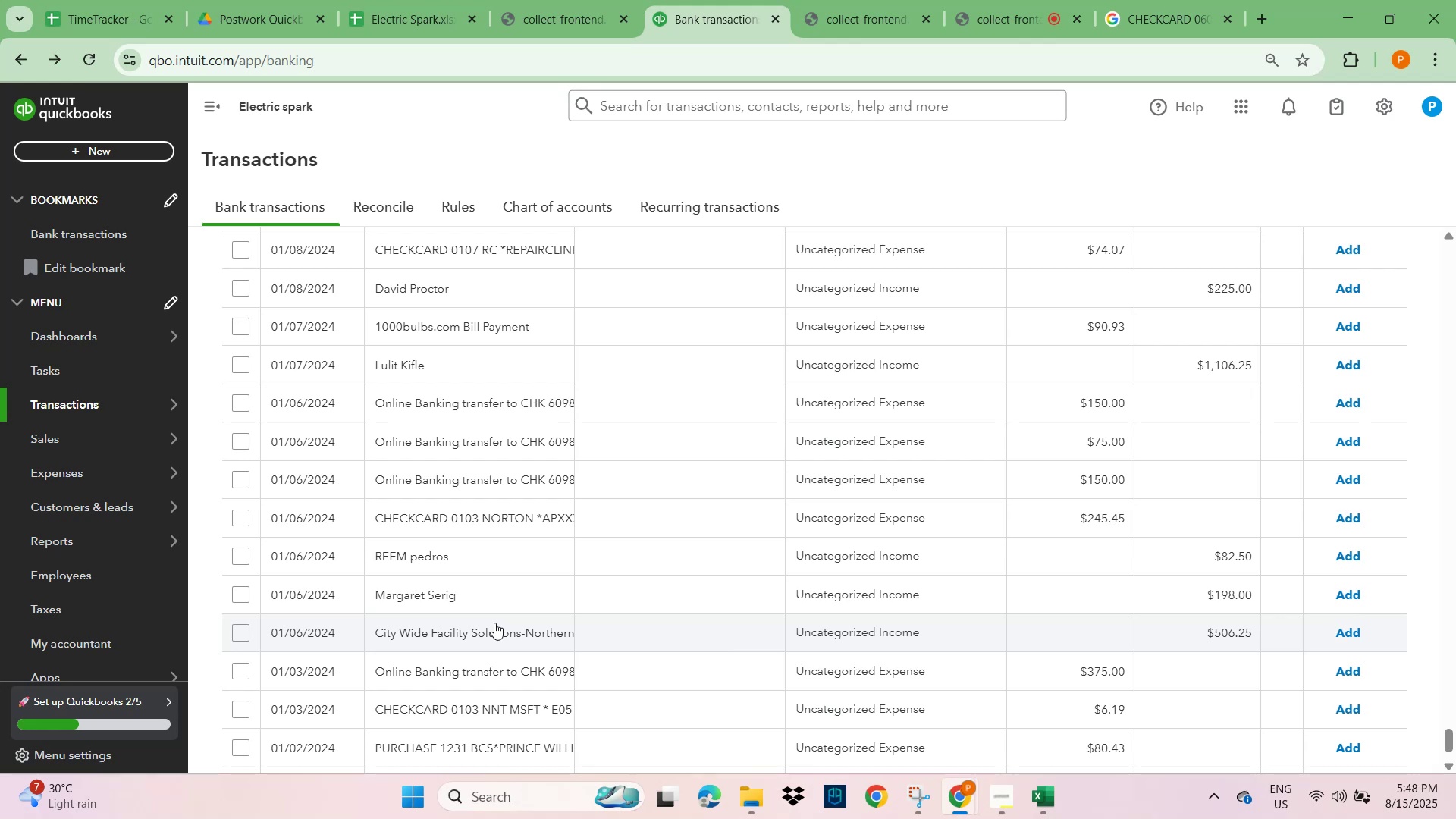 
scroll: coordinate [431, 594], scroll_direction: down, amount: 2.0
 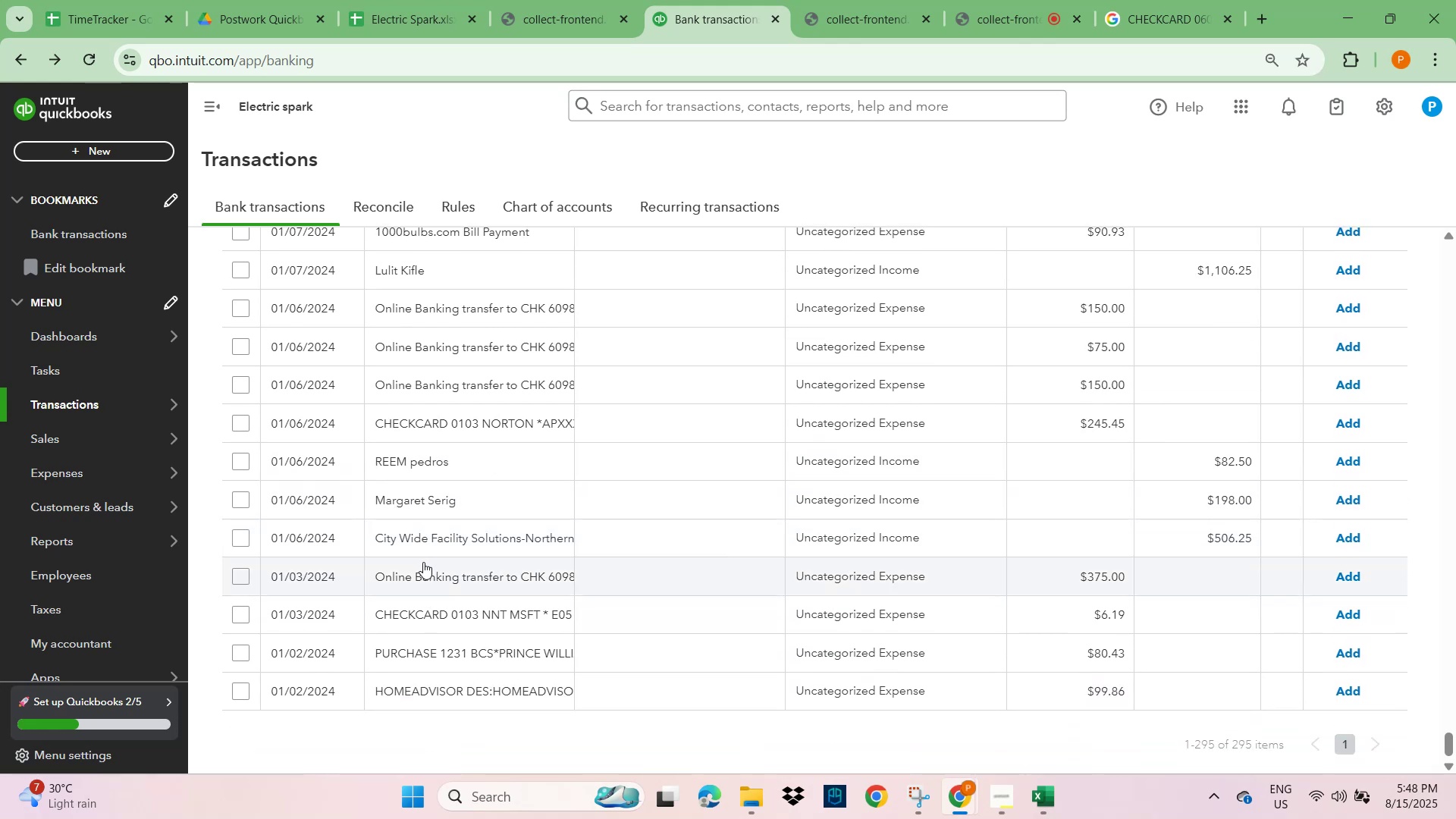 
left_click([423, 497])
 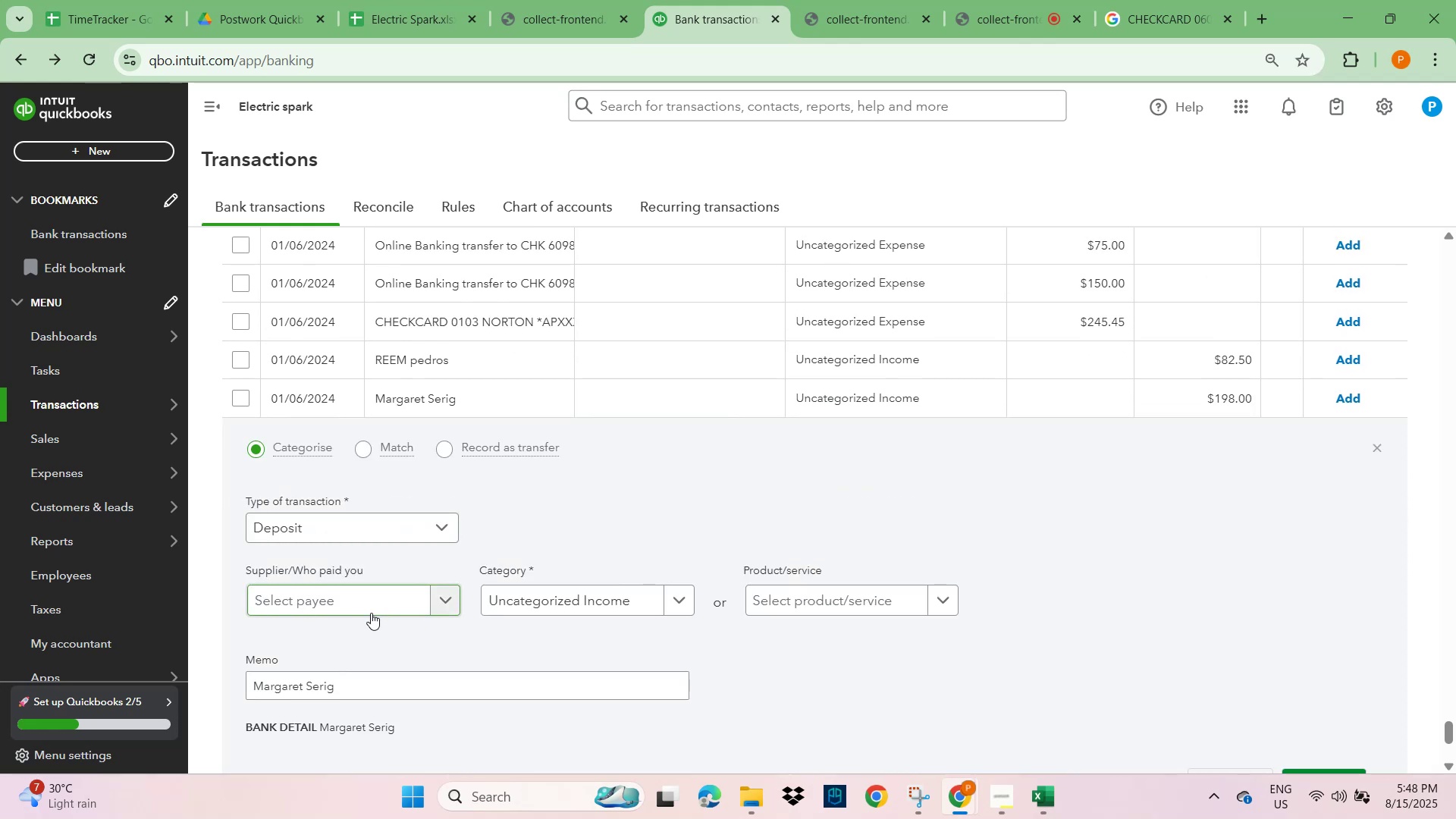 
left_click_drag(start_coordinate=[359, 696], to_coordinate=[218, 700])
 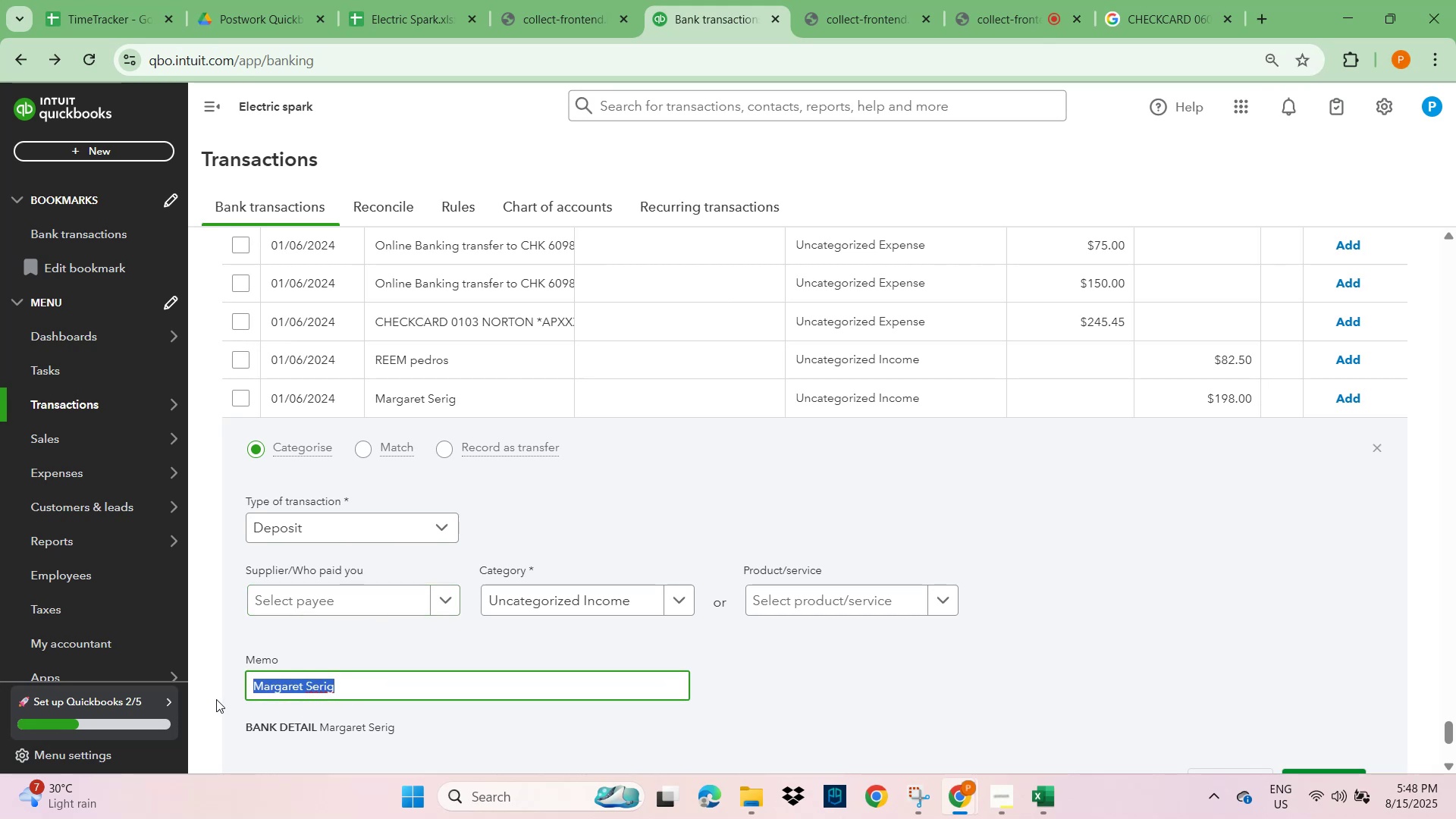 
key(Control+C)
 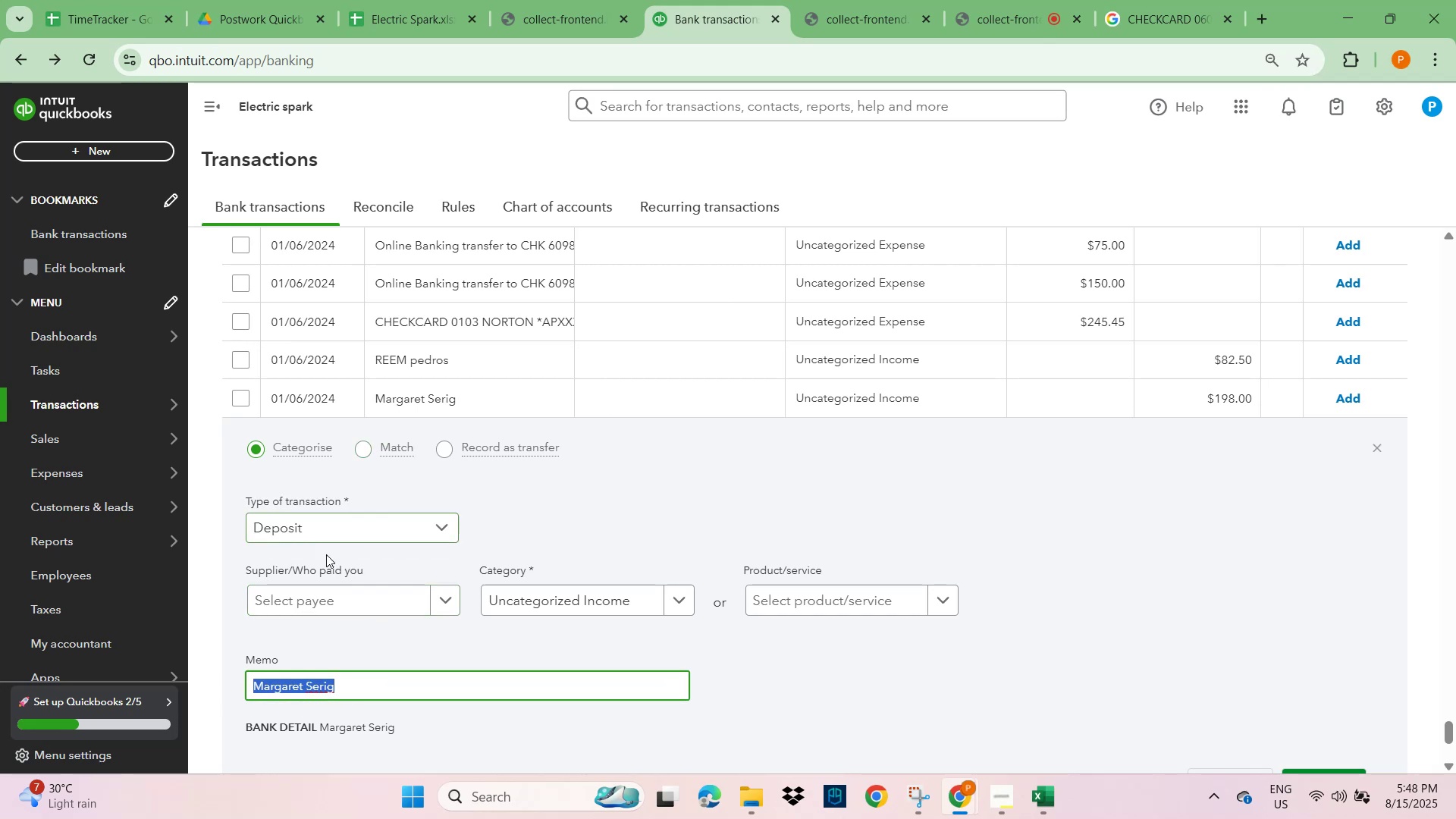 
left_click([296, 597])
 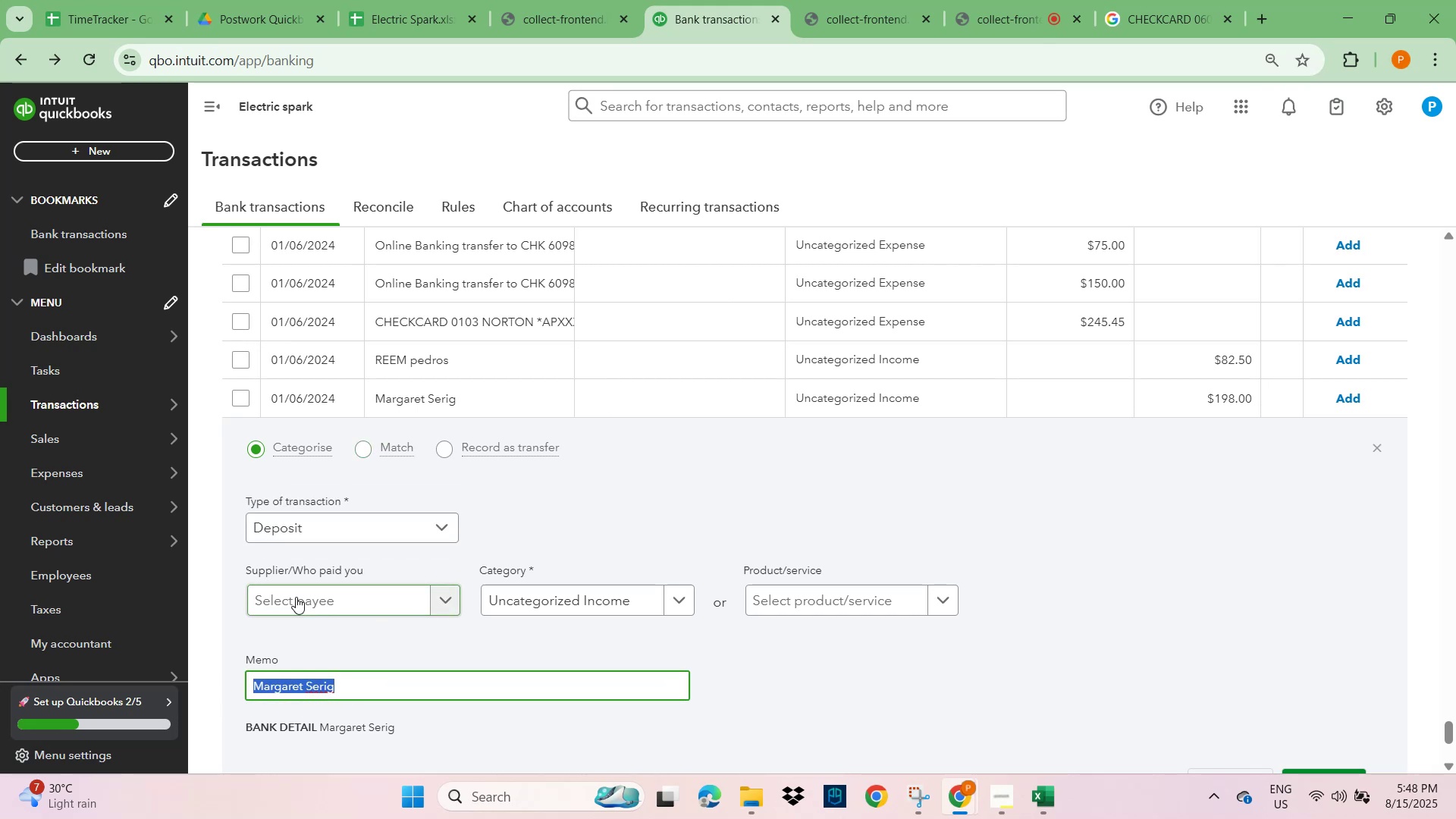 
key(Control+V)
 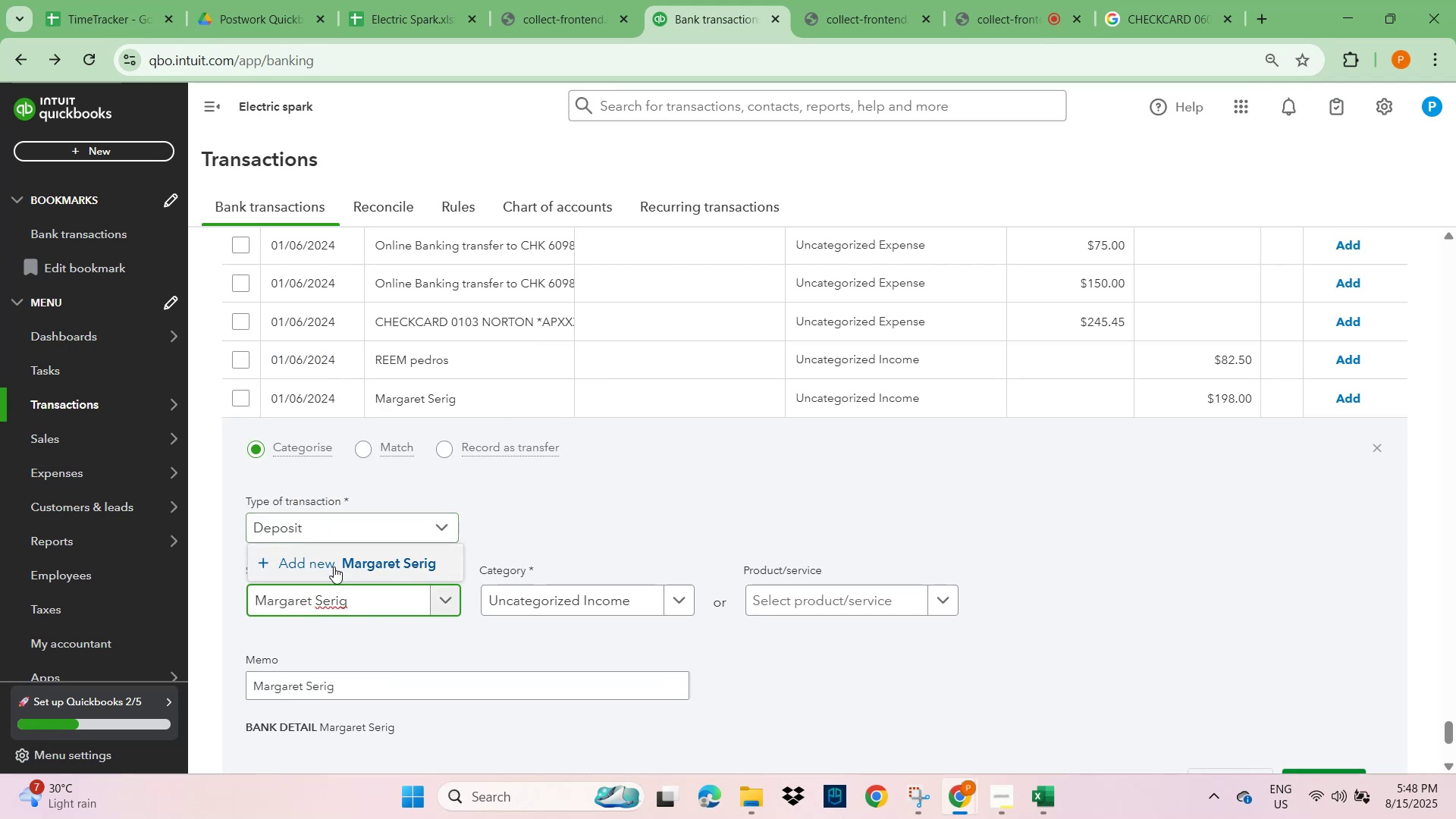 
left_click([346, 564])
 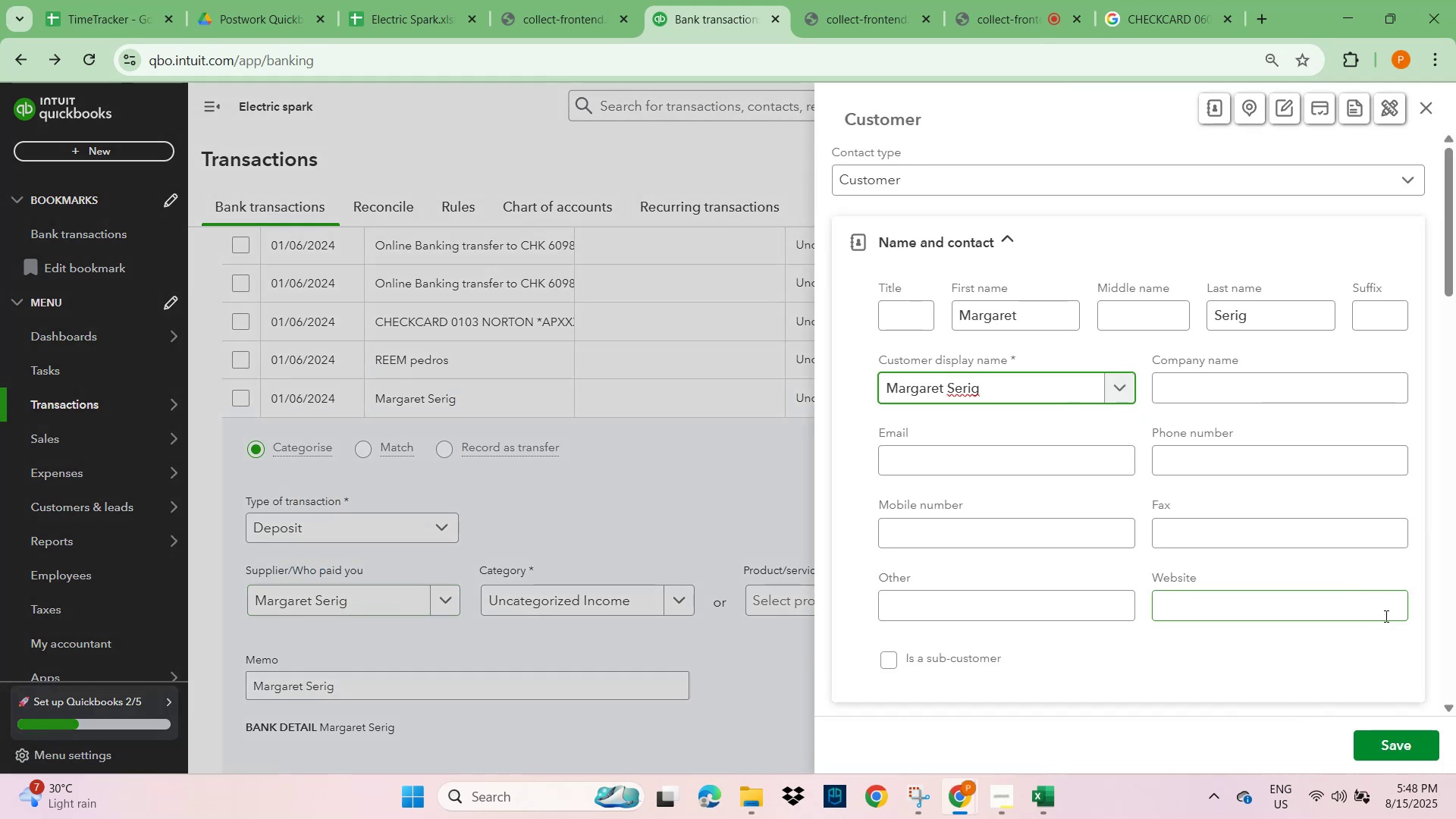 
left_click([1414, 741])
 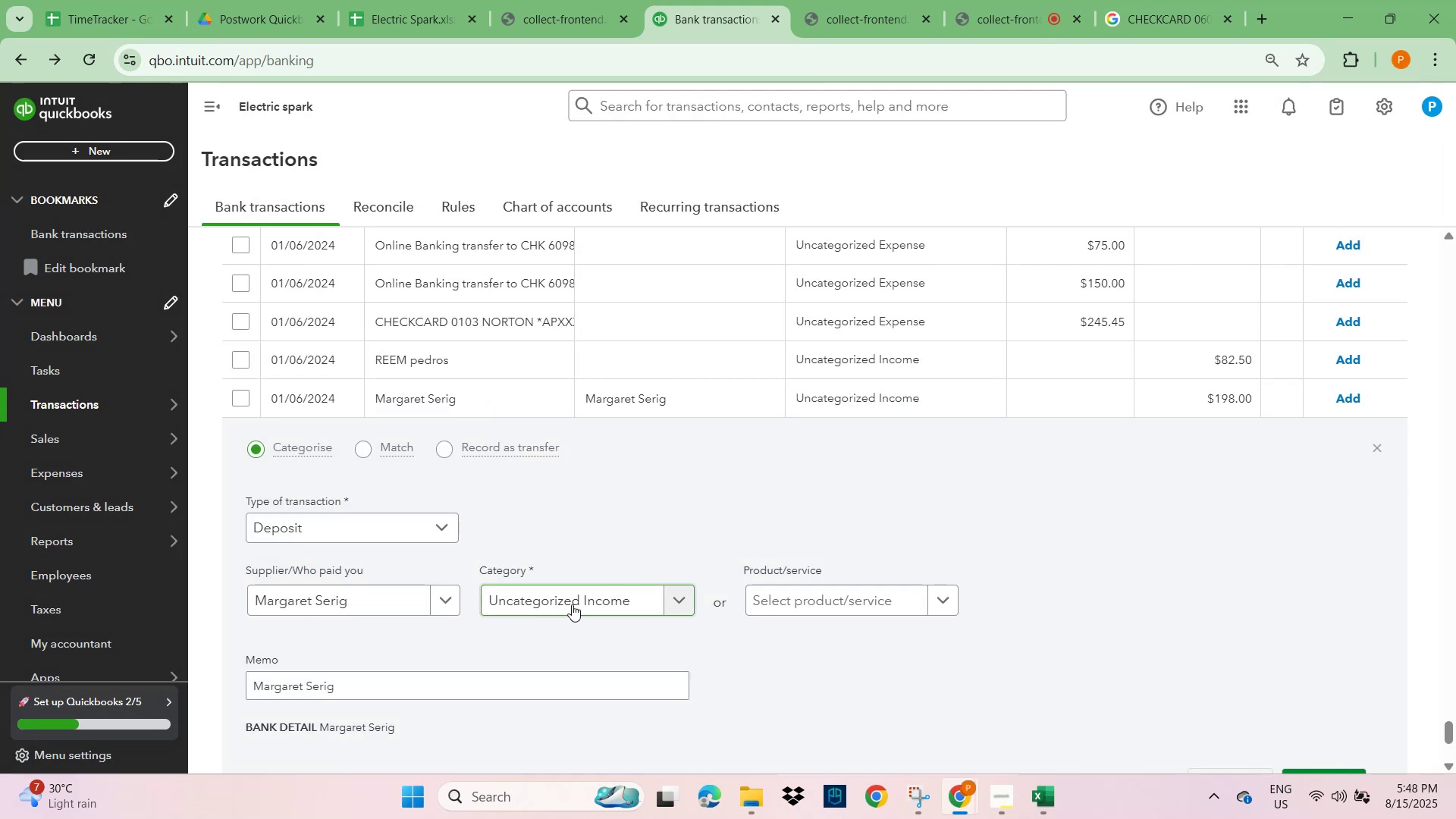 
left_click([572, 604])
 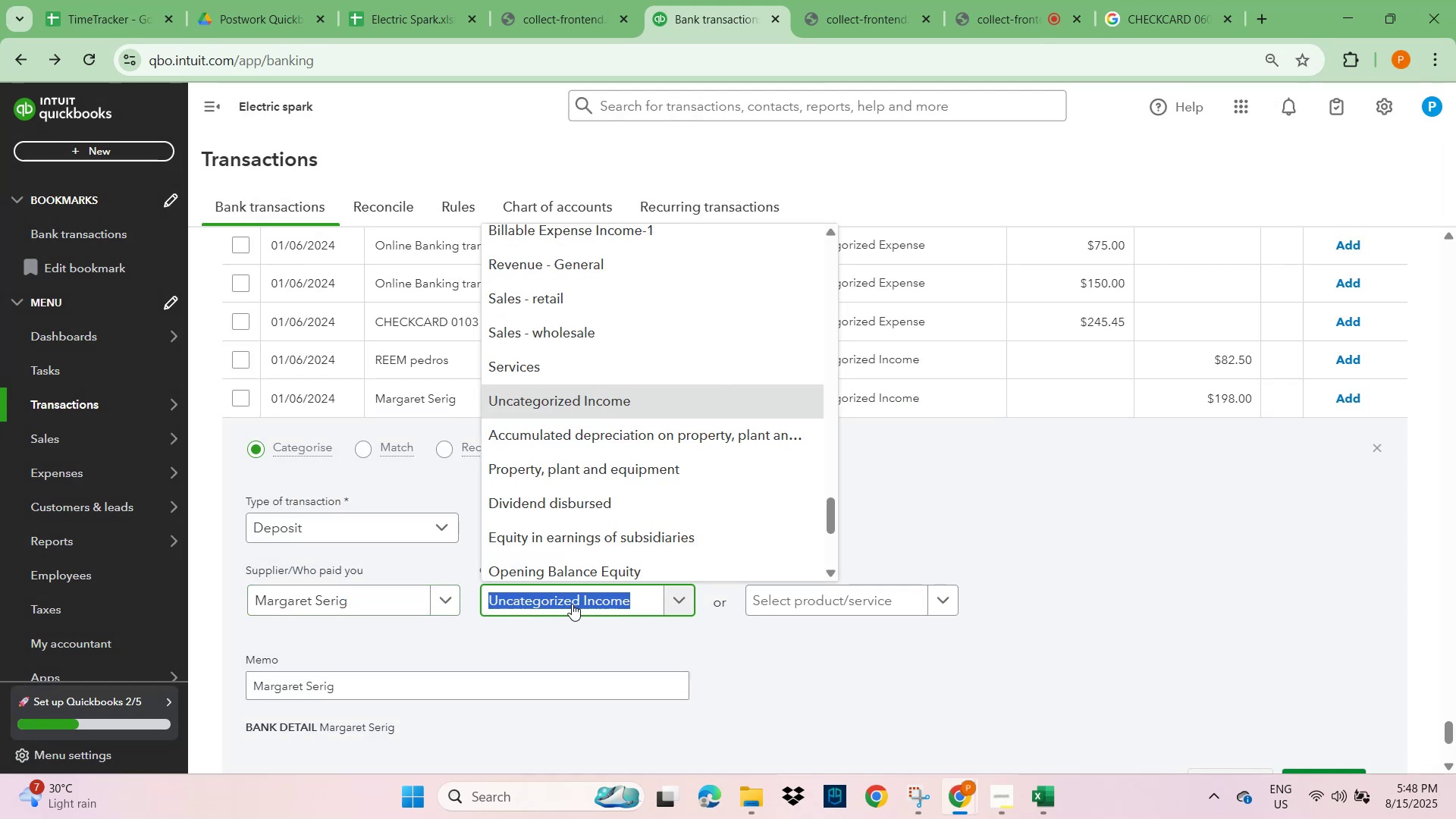 
type(other)
 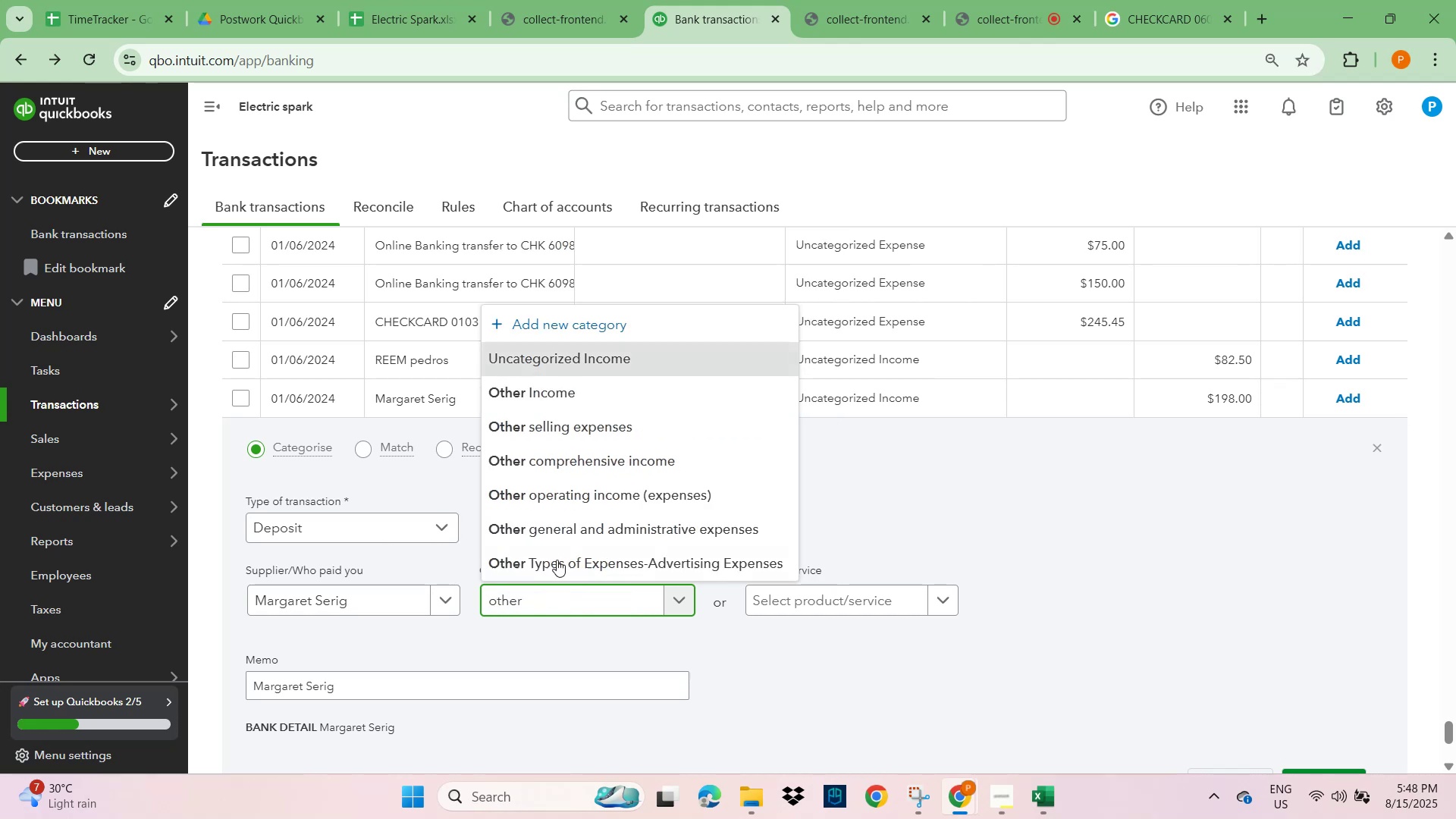 
left_click([566, 386])
 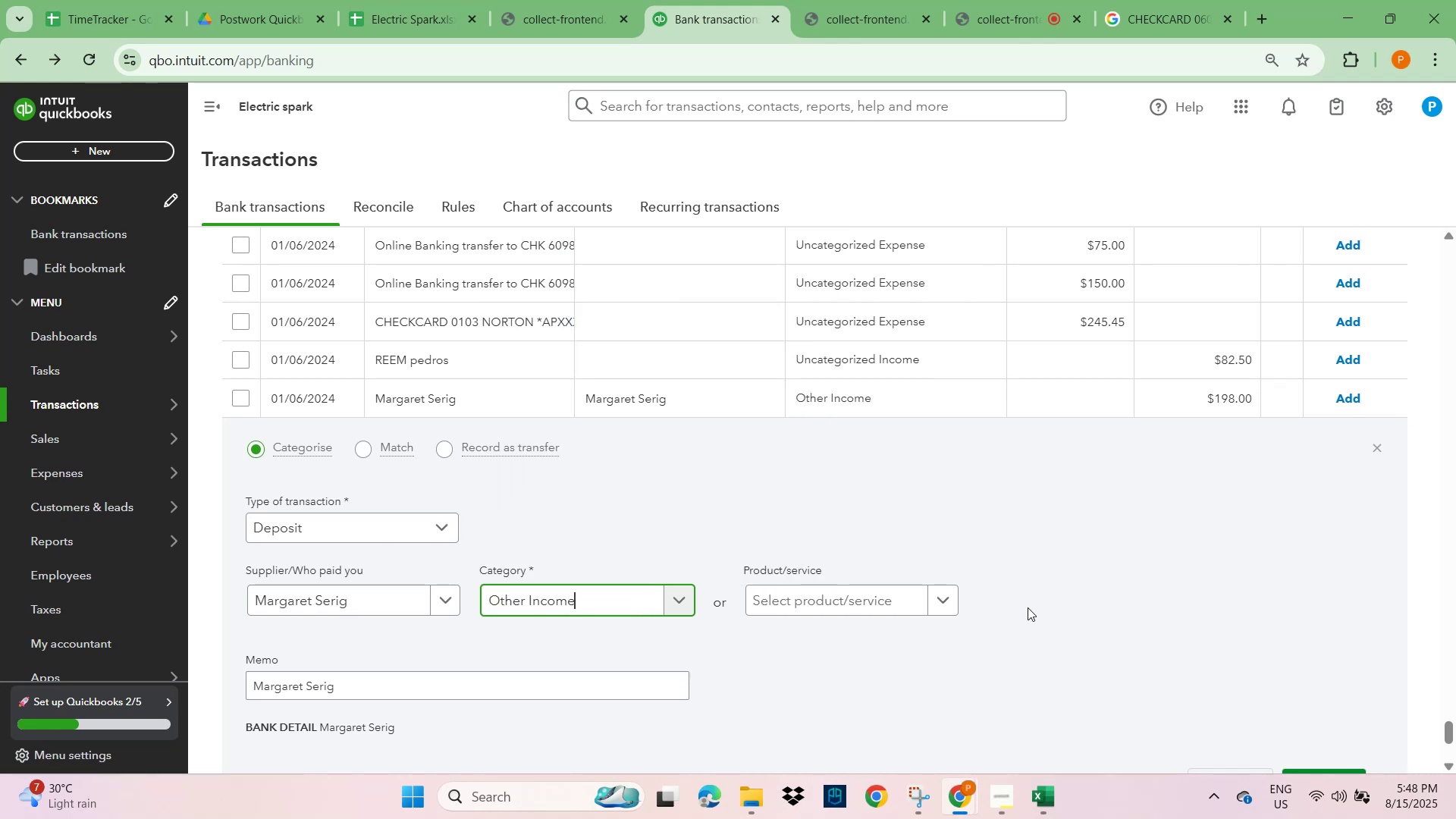 
left_click([1108, 573])
 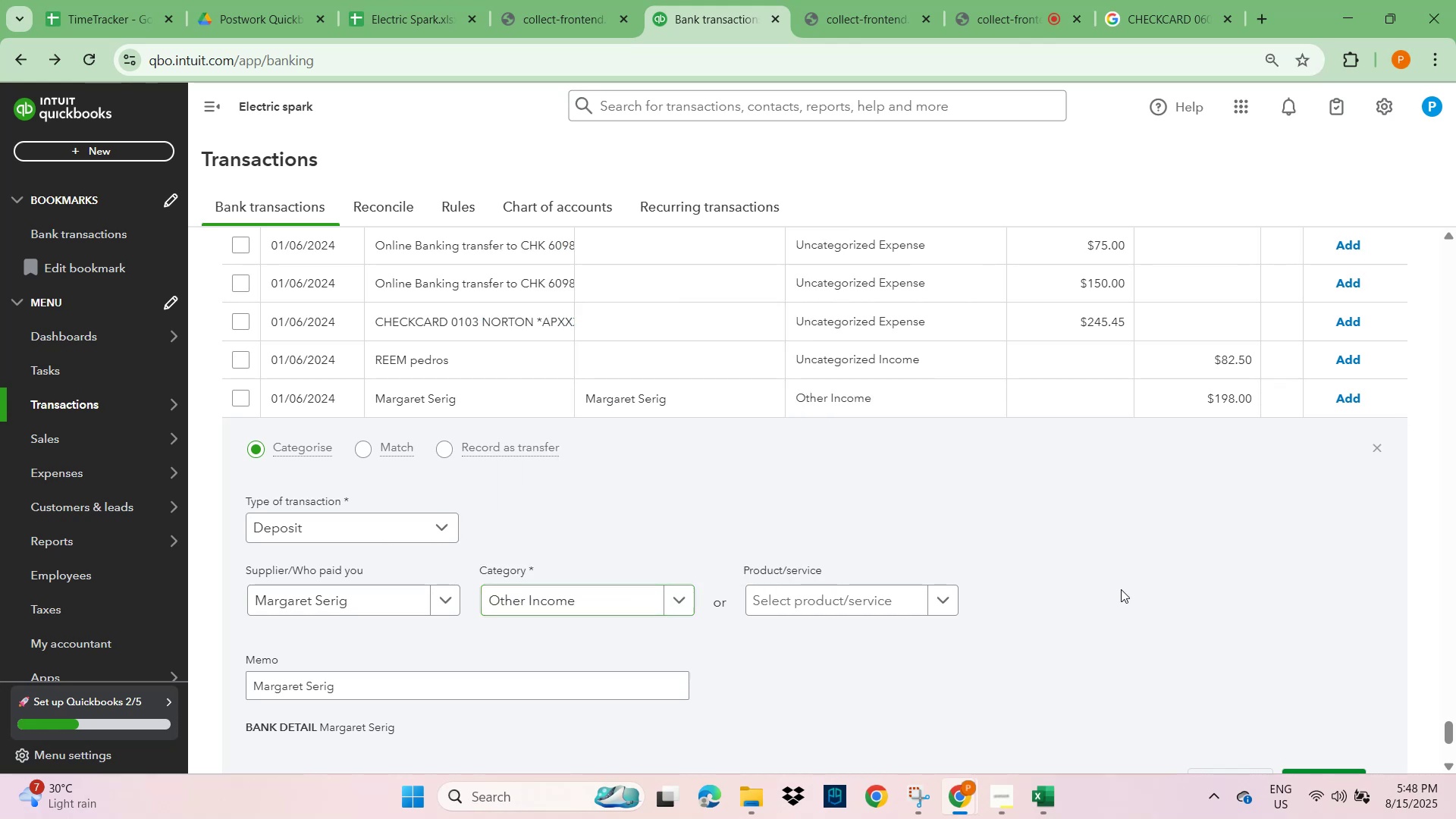 
scroll: coordinate [1199, 682], scroll_direction: down, amount: 2.0
 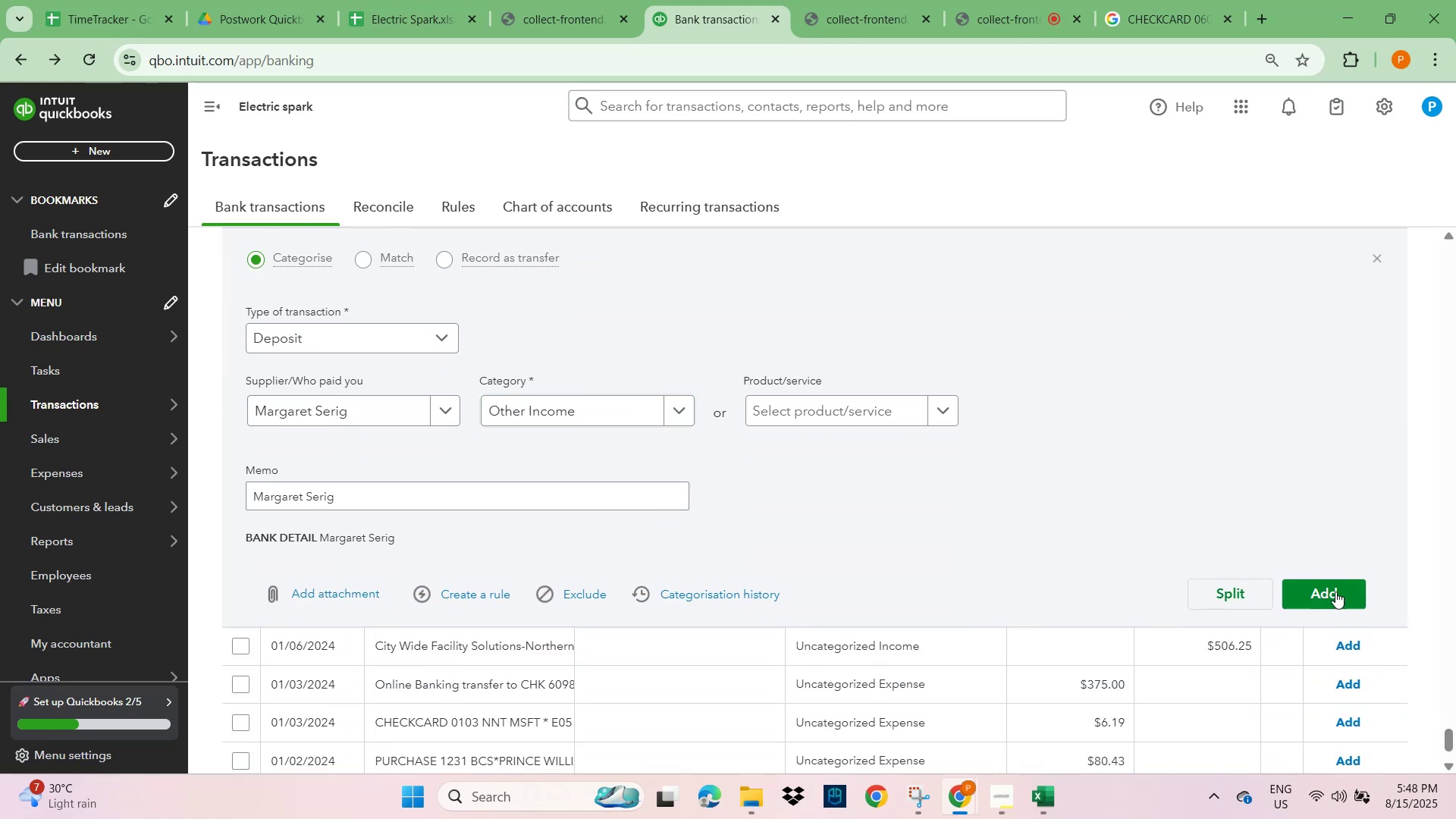 
left_click([1332, 588])
 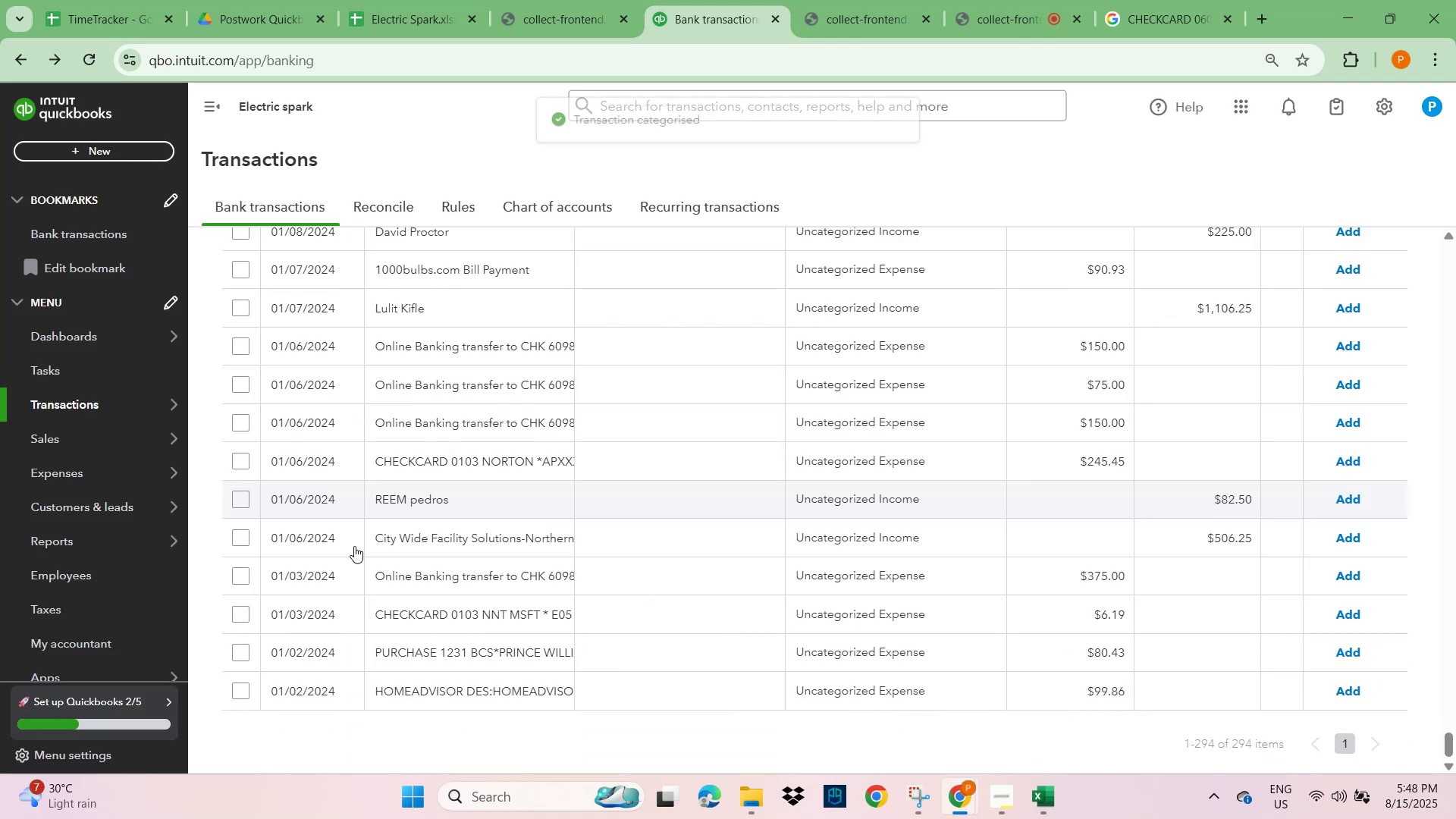 
left_click([416, 502])
 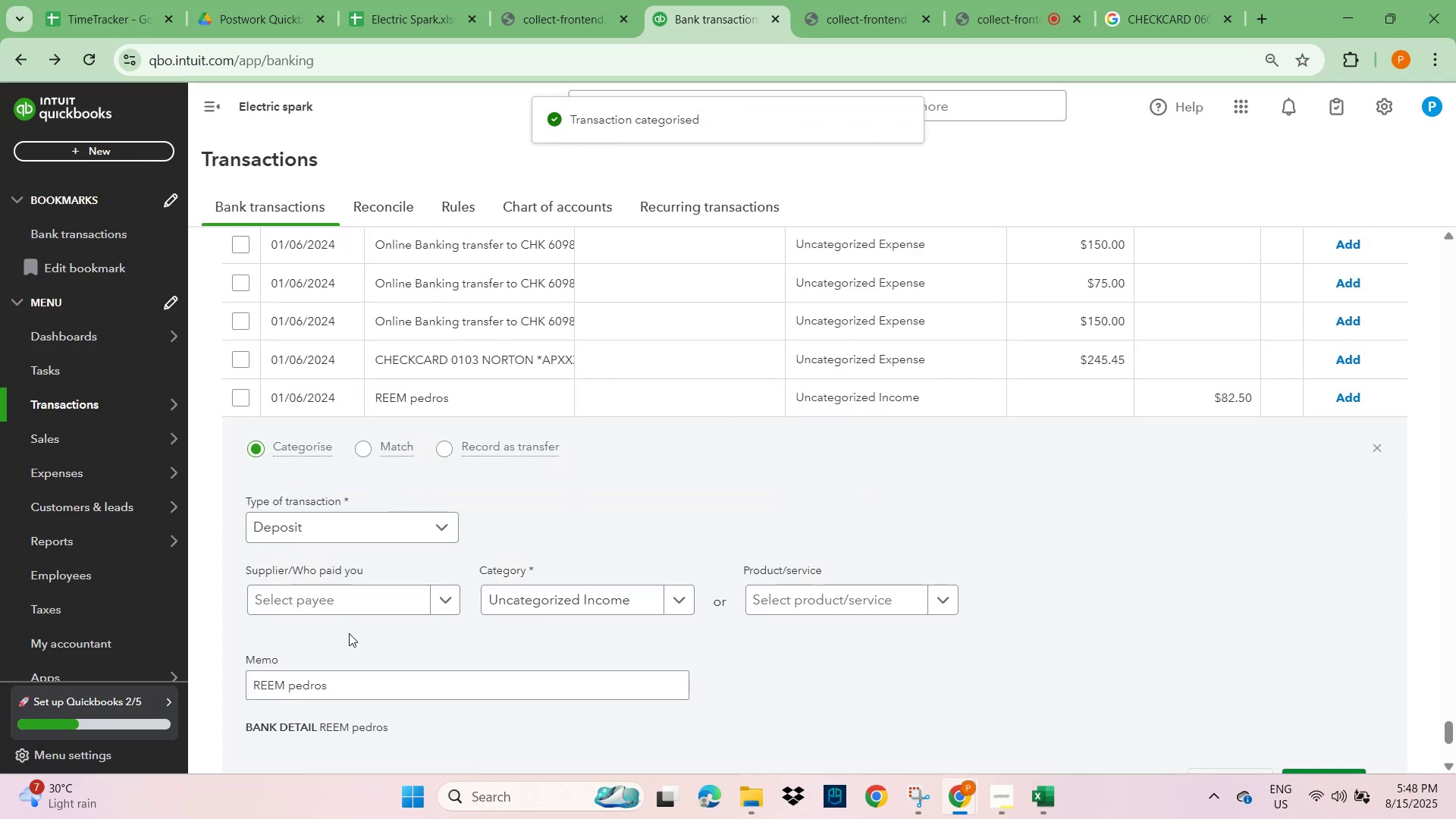 
left_click_drag(start_coordinate=[337, 685], to_coordinate=[201, 692])
 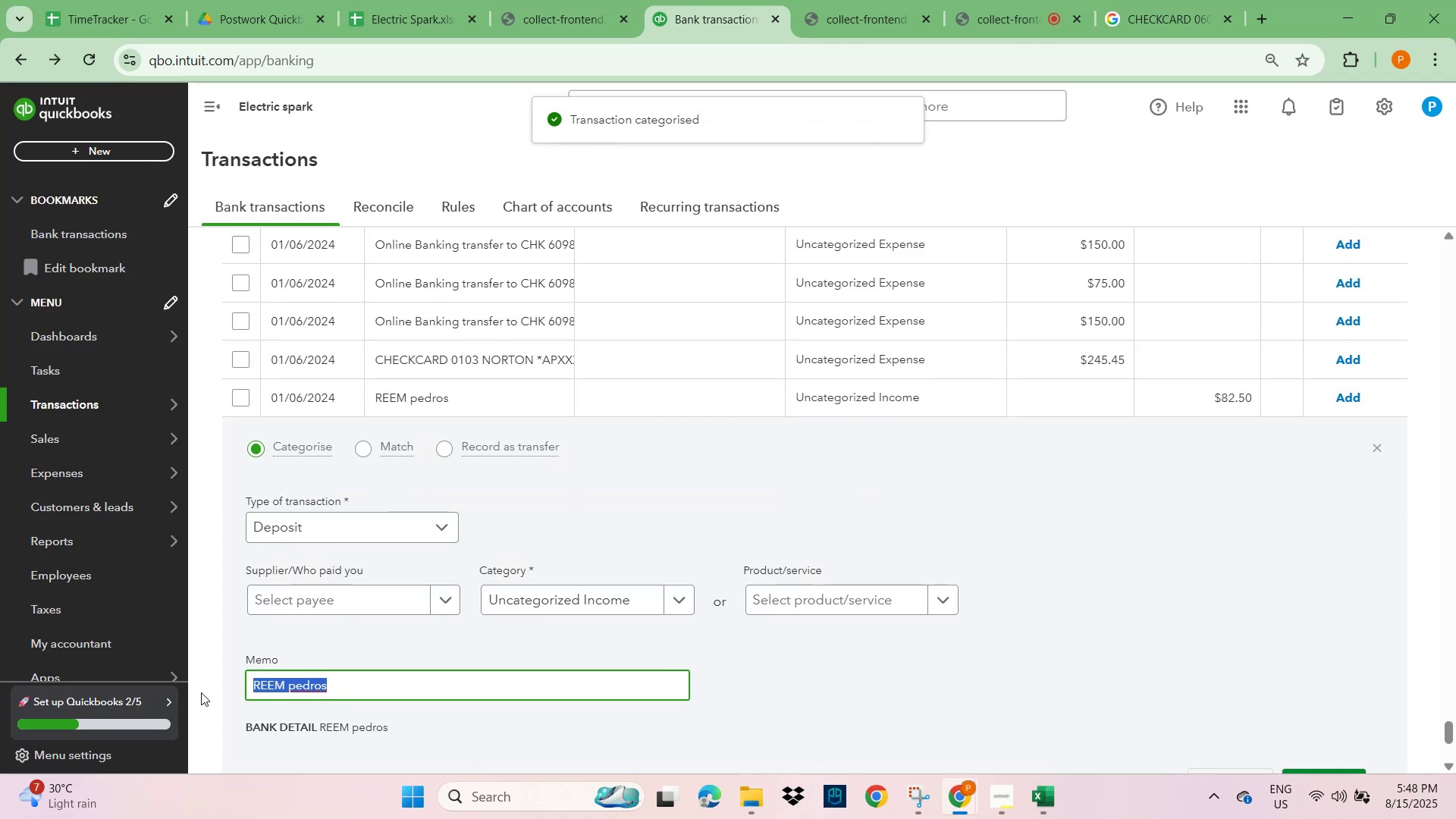 
key(Control+C)
 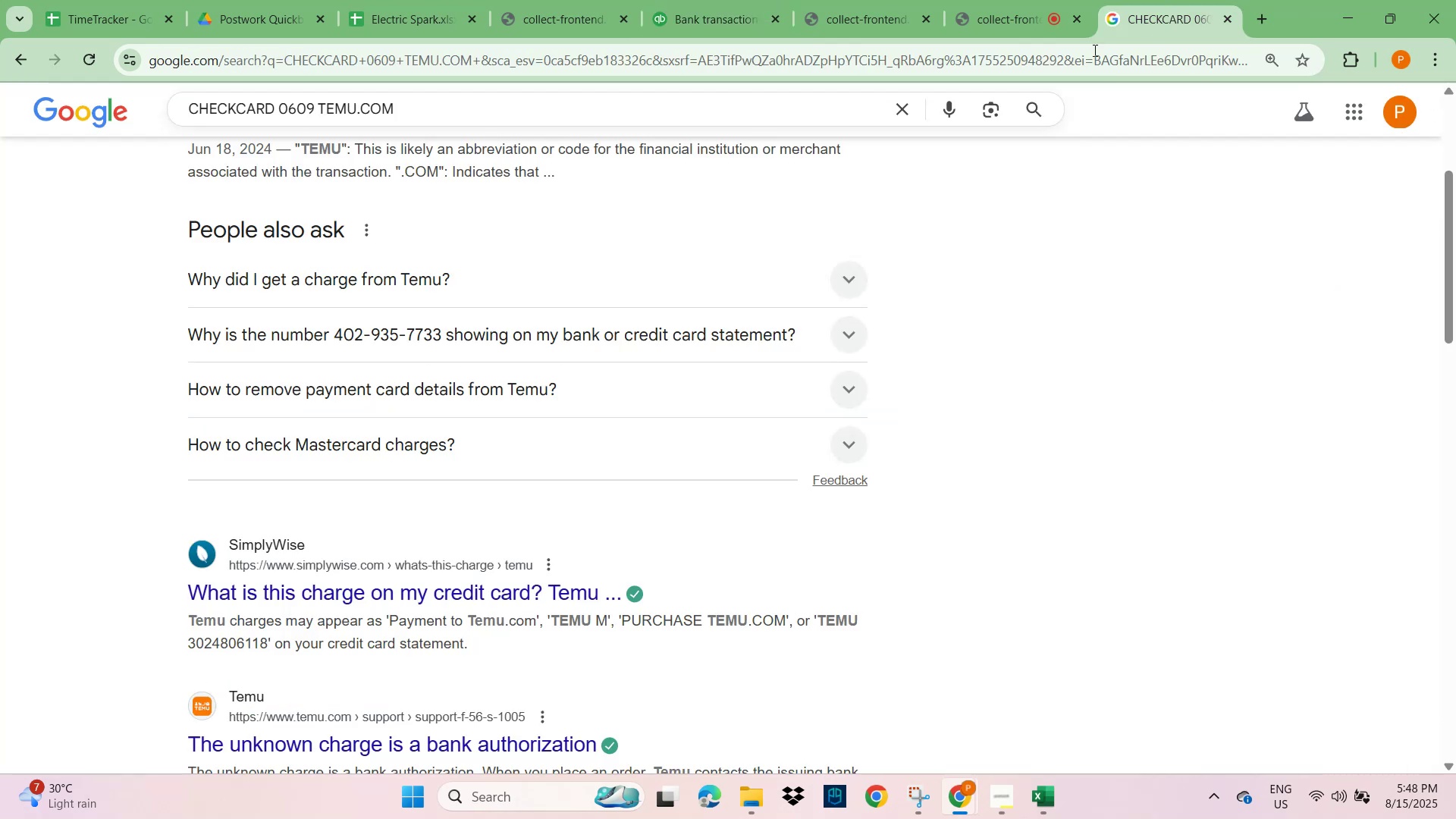 
left_click([910, 108])
 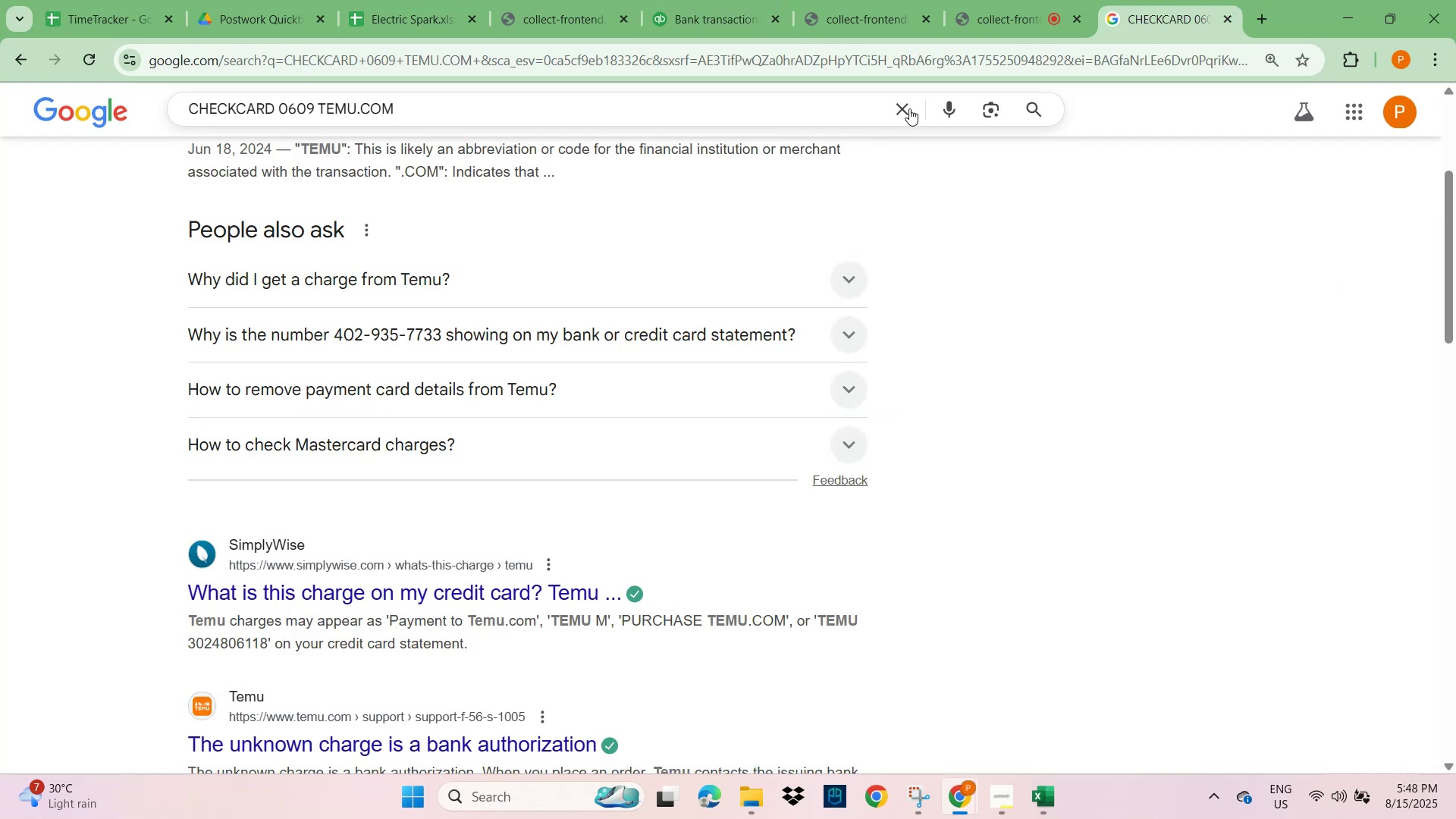 
hold_key(key=ControlLeft, duration=0.34)
 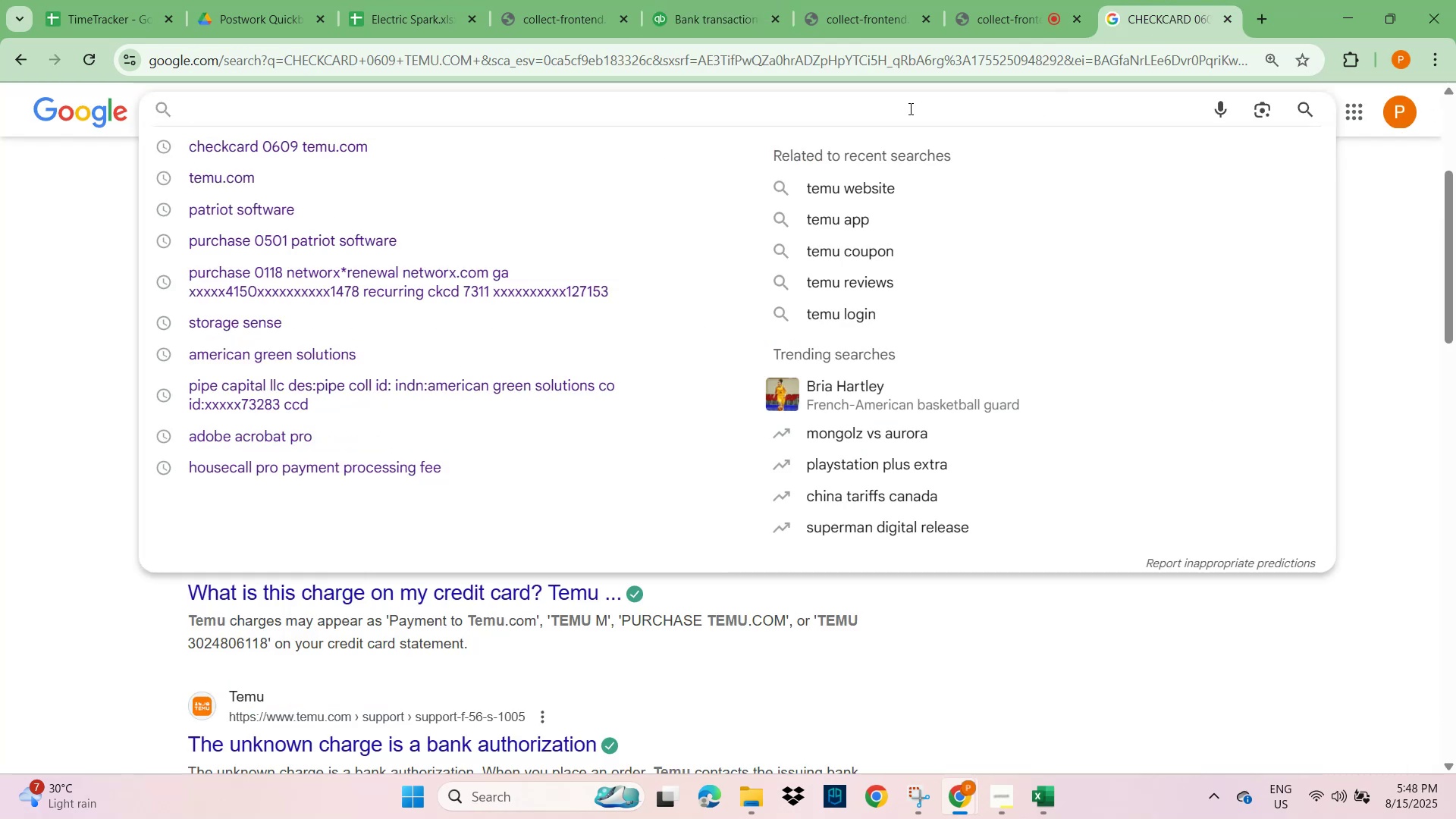 
key(Control+V)
 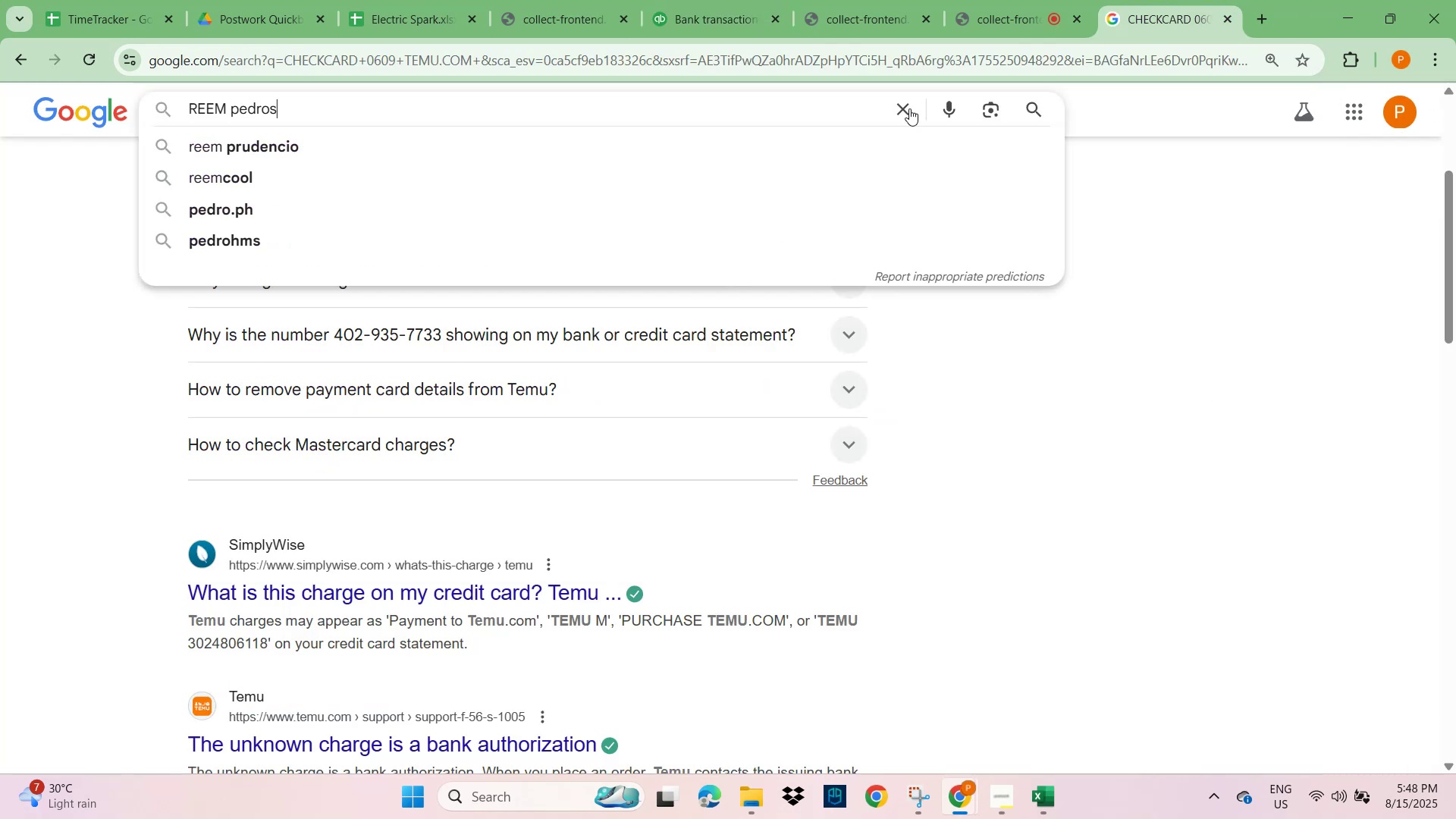 
key(NumpadEnter)
 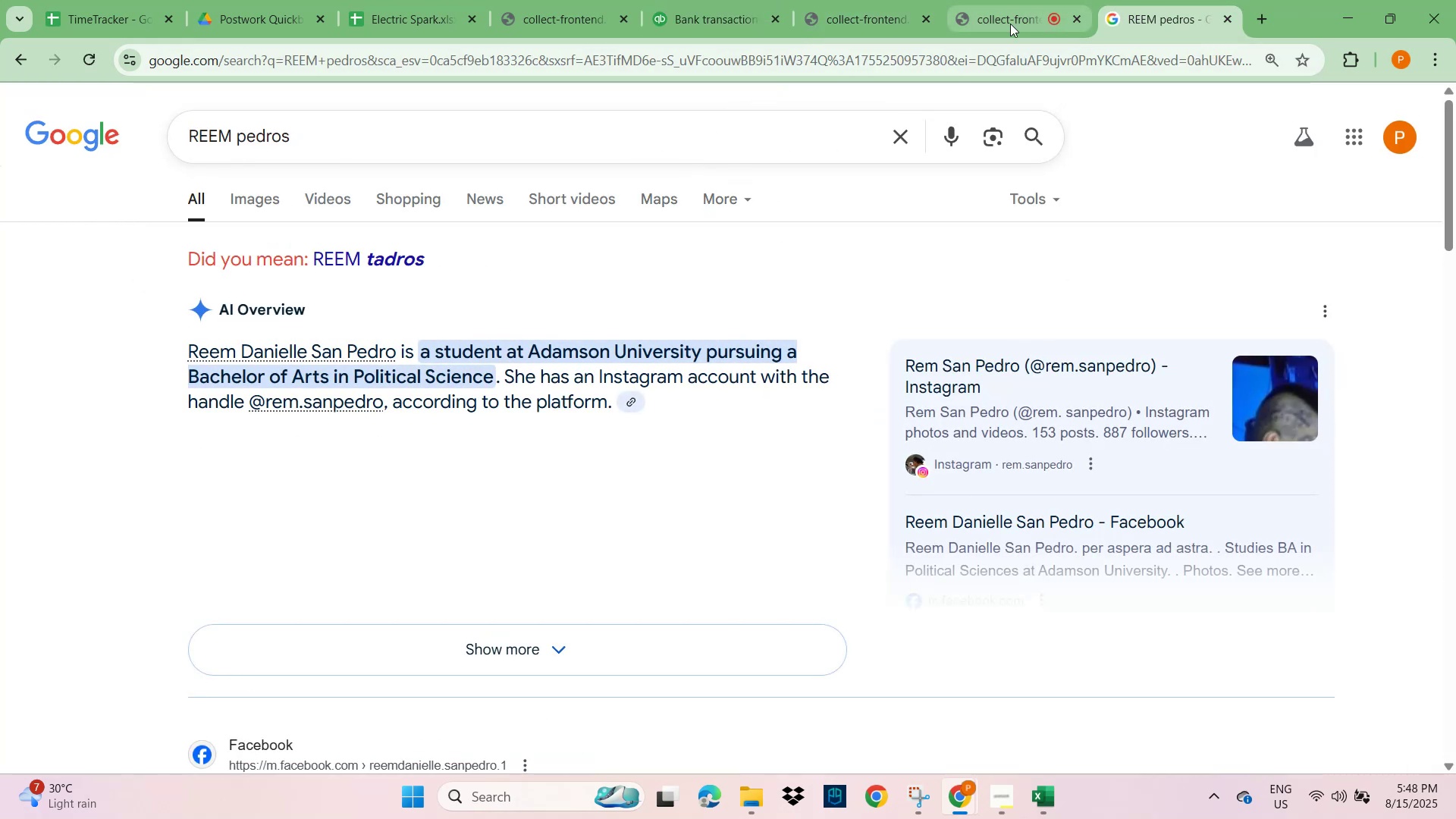 
wait(7.49)
 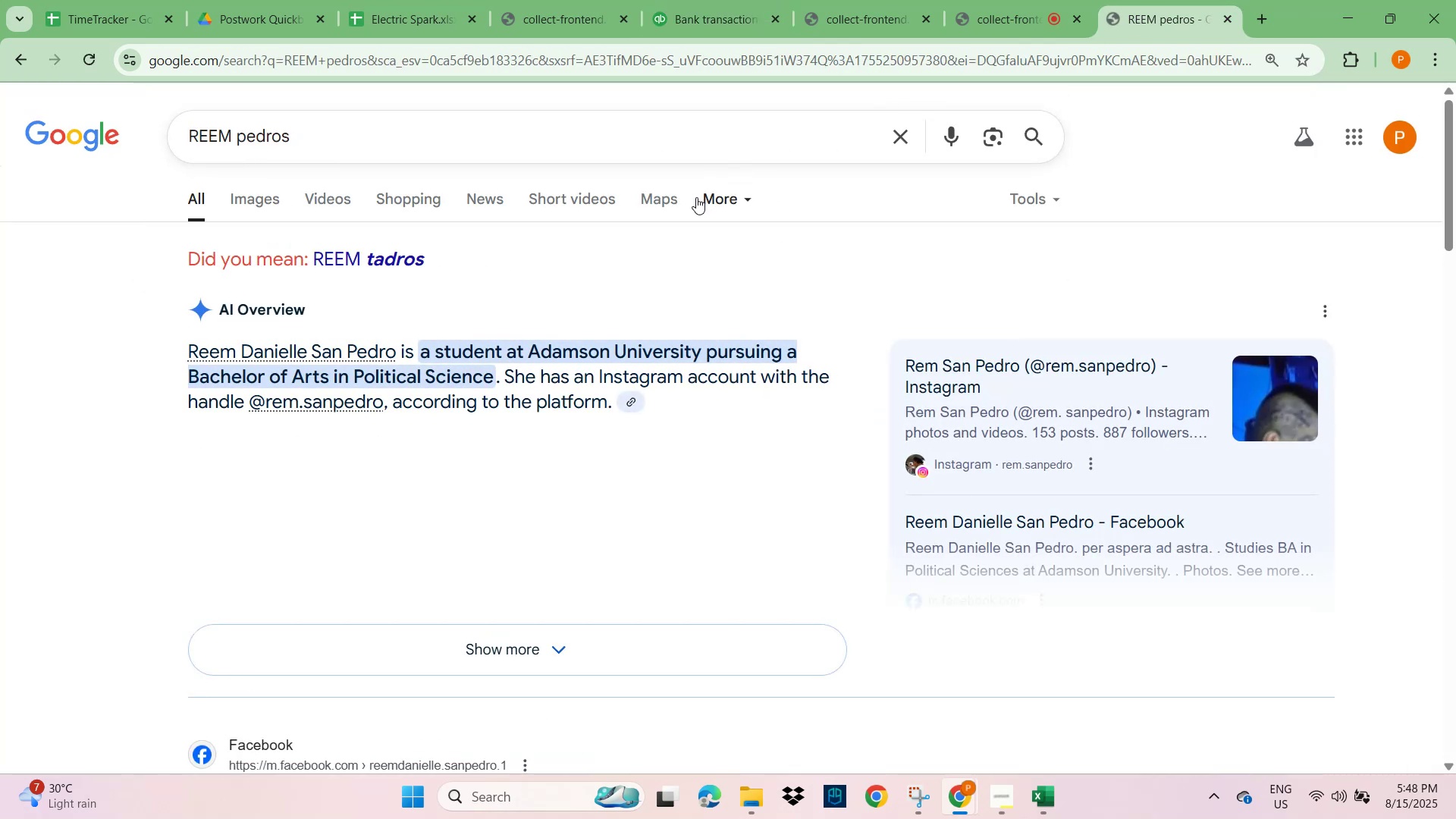 
left_click([714, 11])
 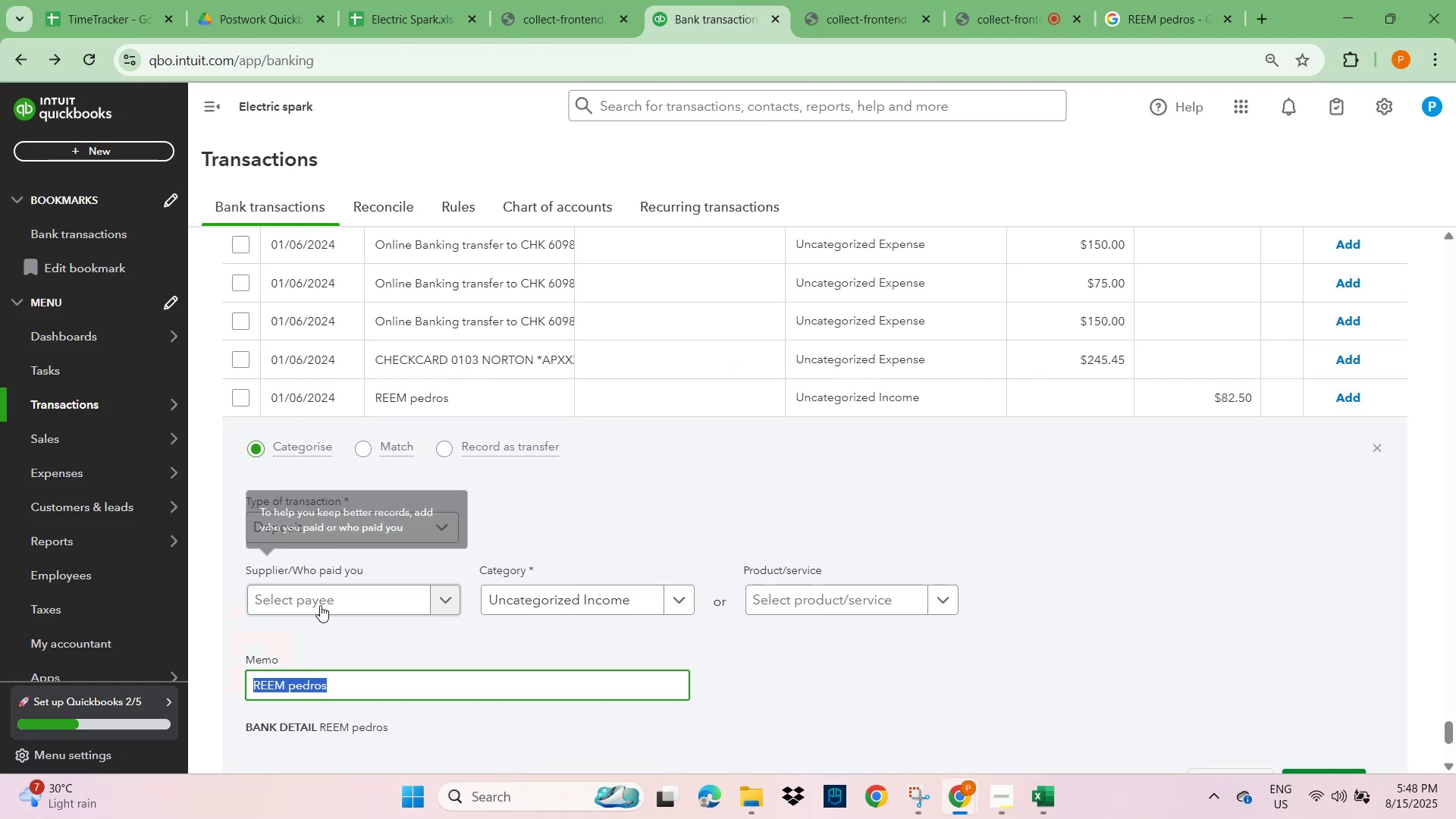 
left_click([334, 604])
 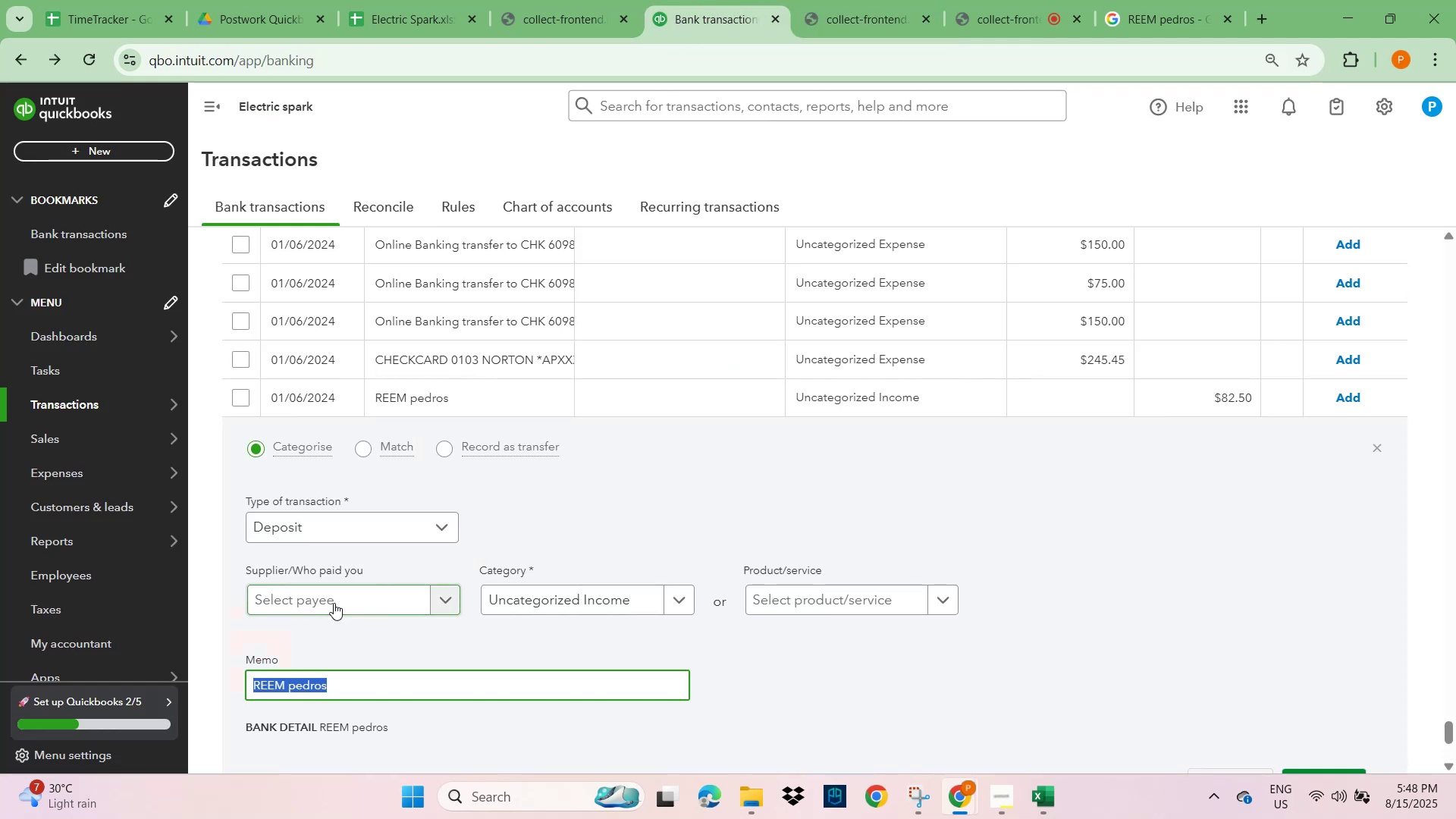 
key(Control+V)
 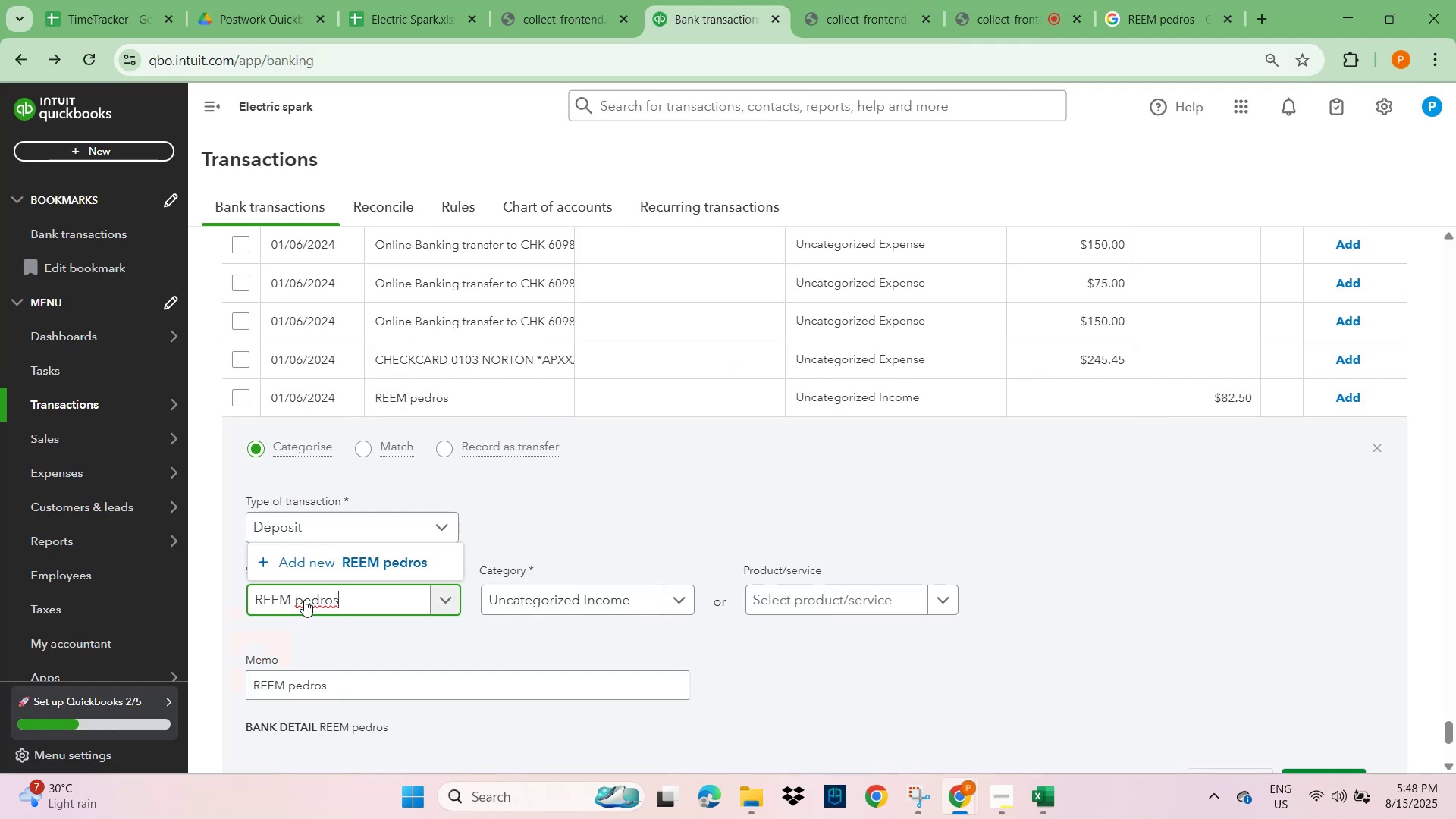 
left_click([304, 600])
 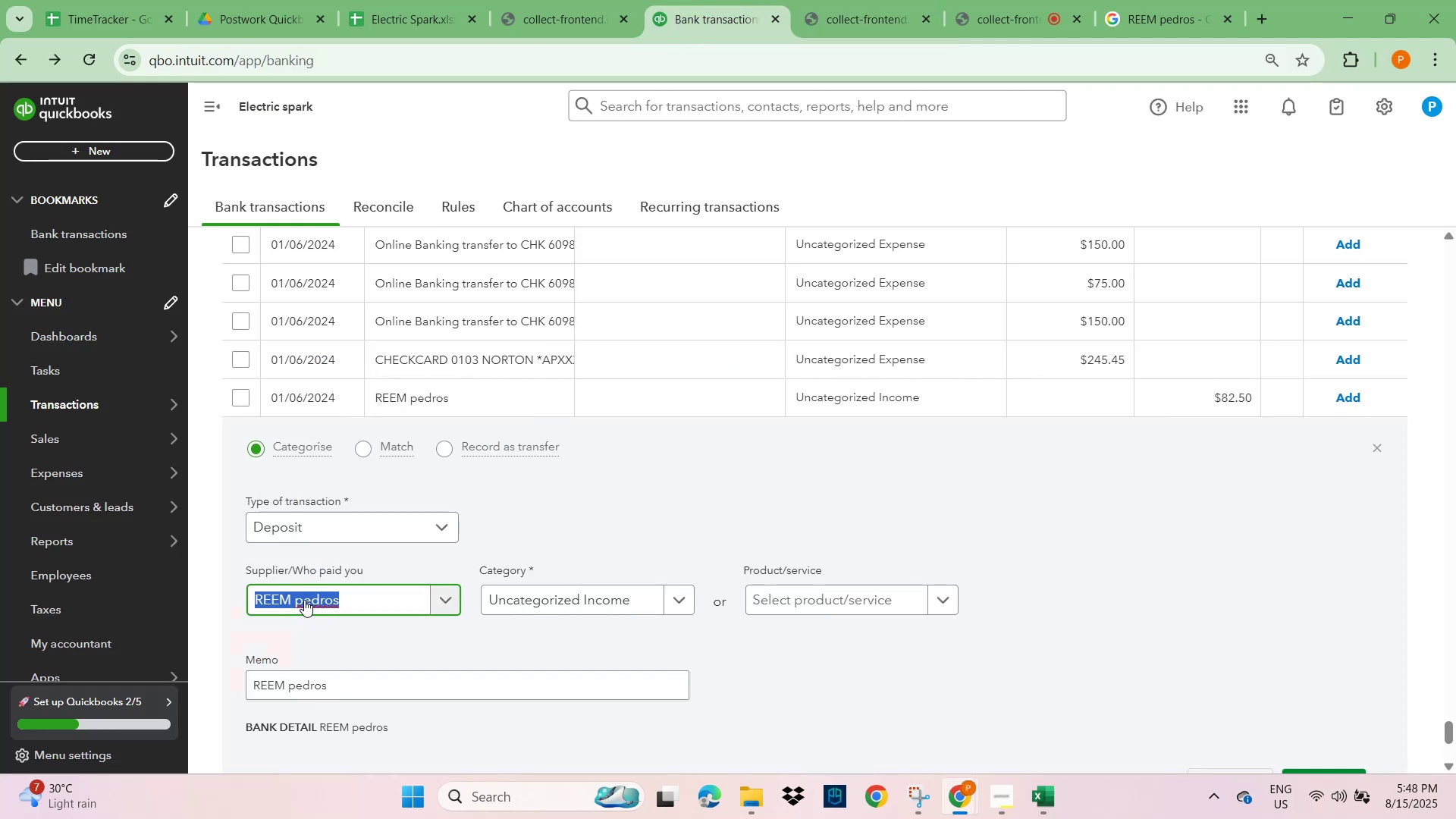 
left_click([304, 600])
 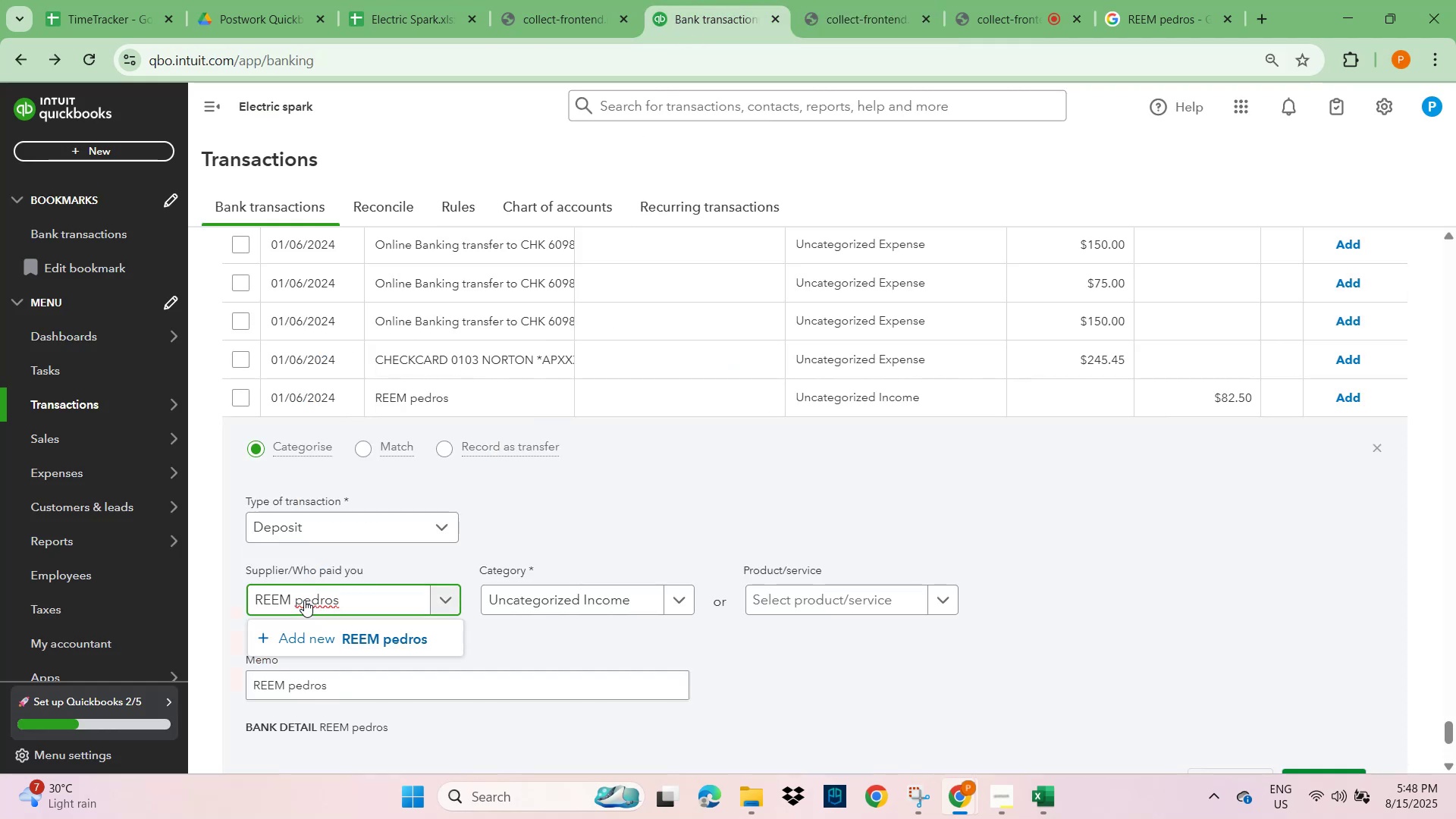 
key(Backspace)
 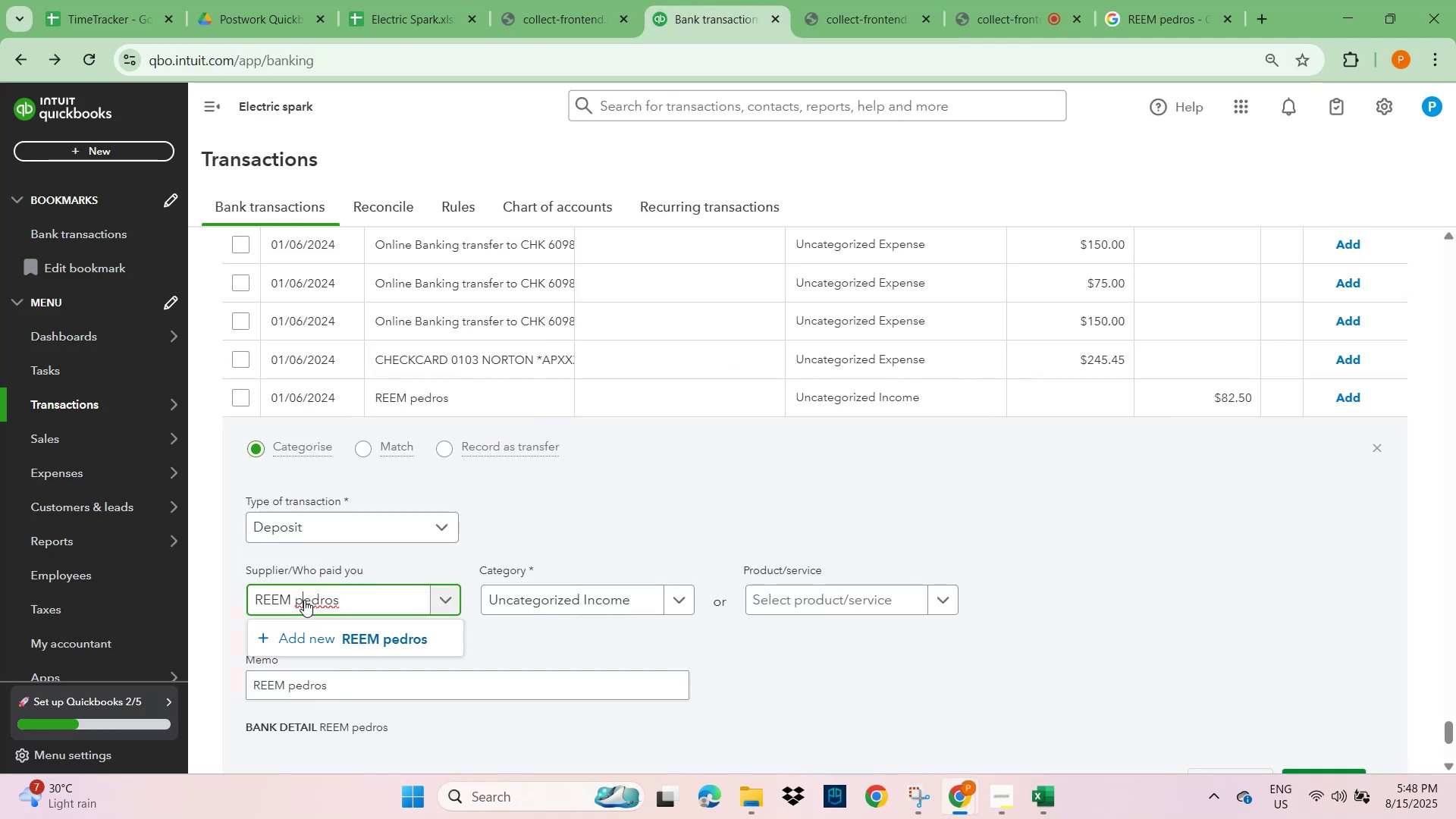 
key(CapsLock)
 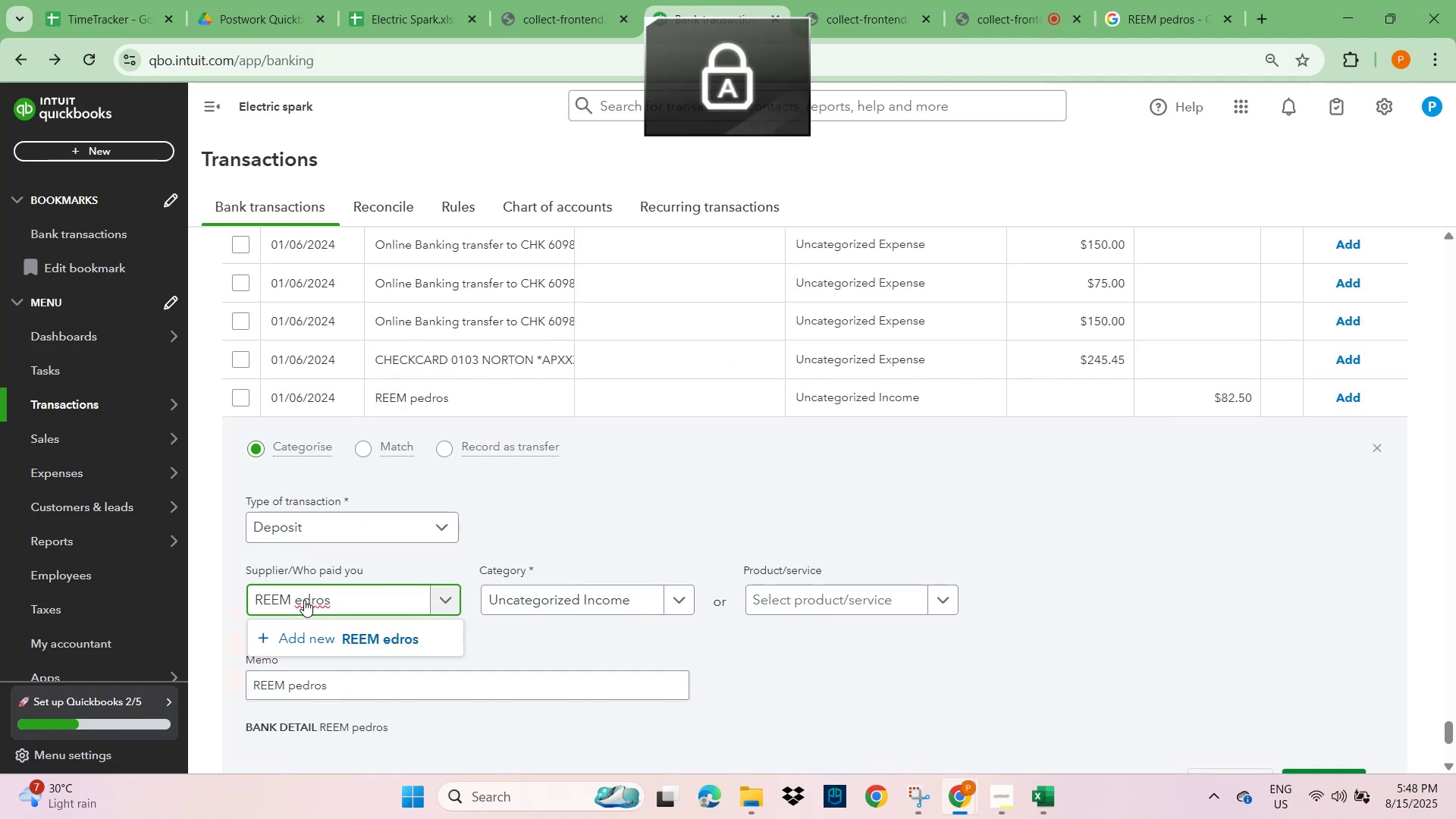 
key(P)
 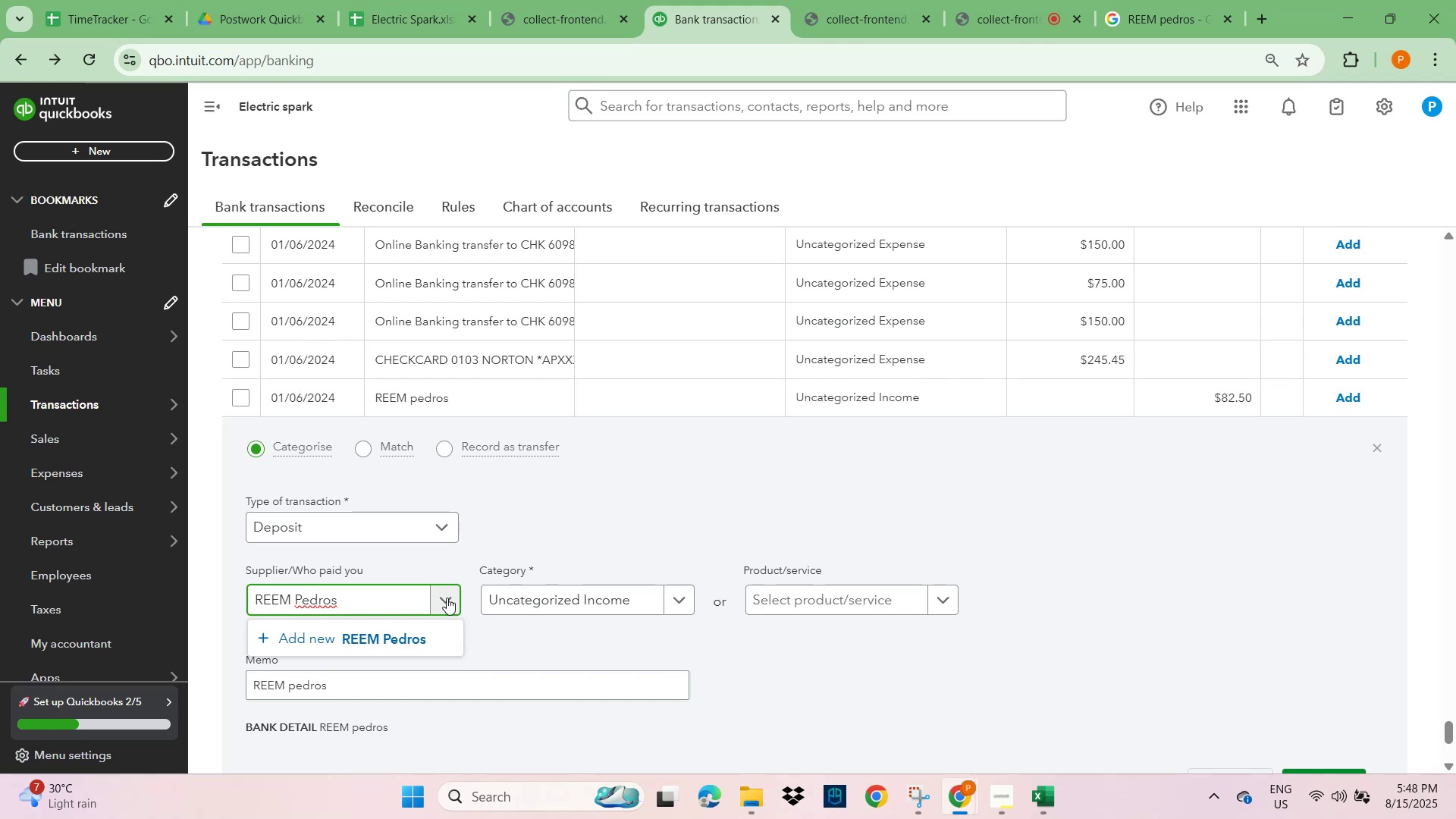 
left_click([403, 639])
 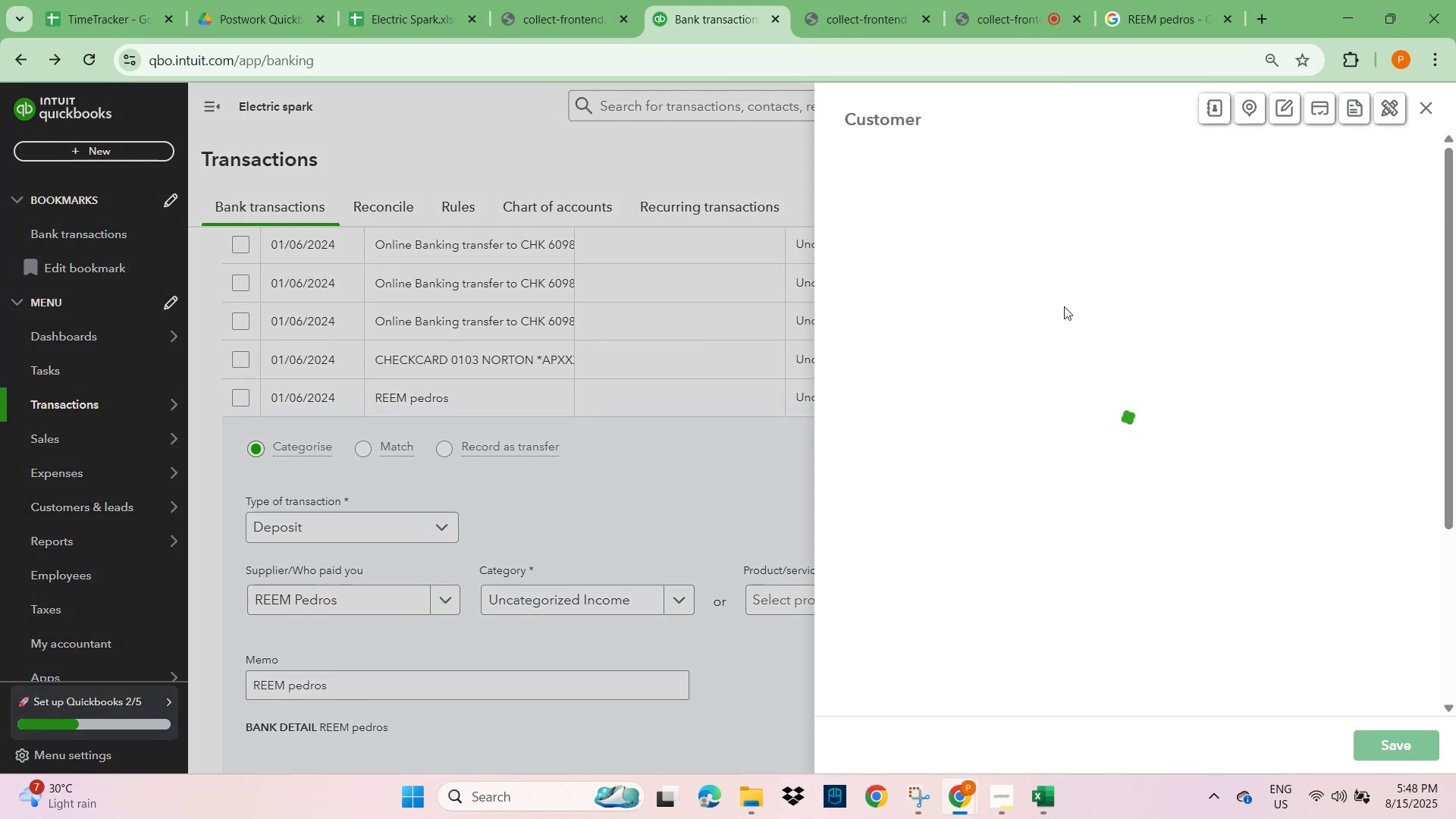 
mouse_move([1099, 246])
 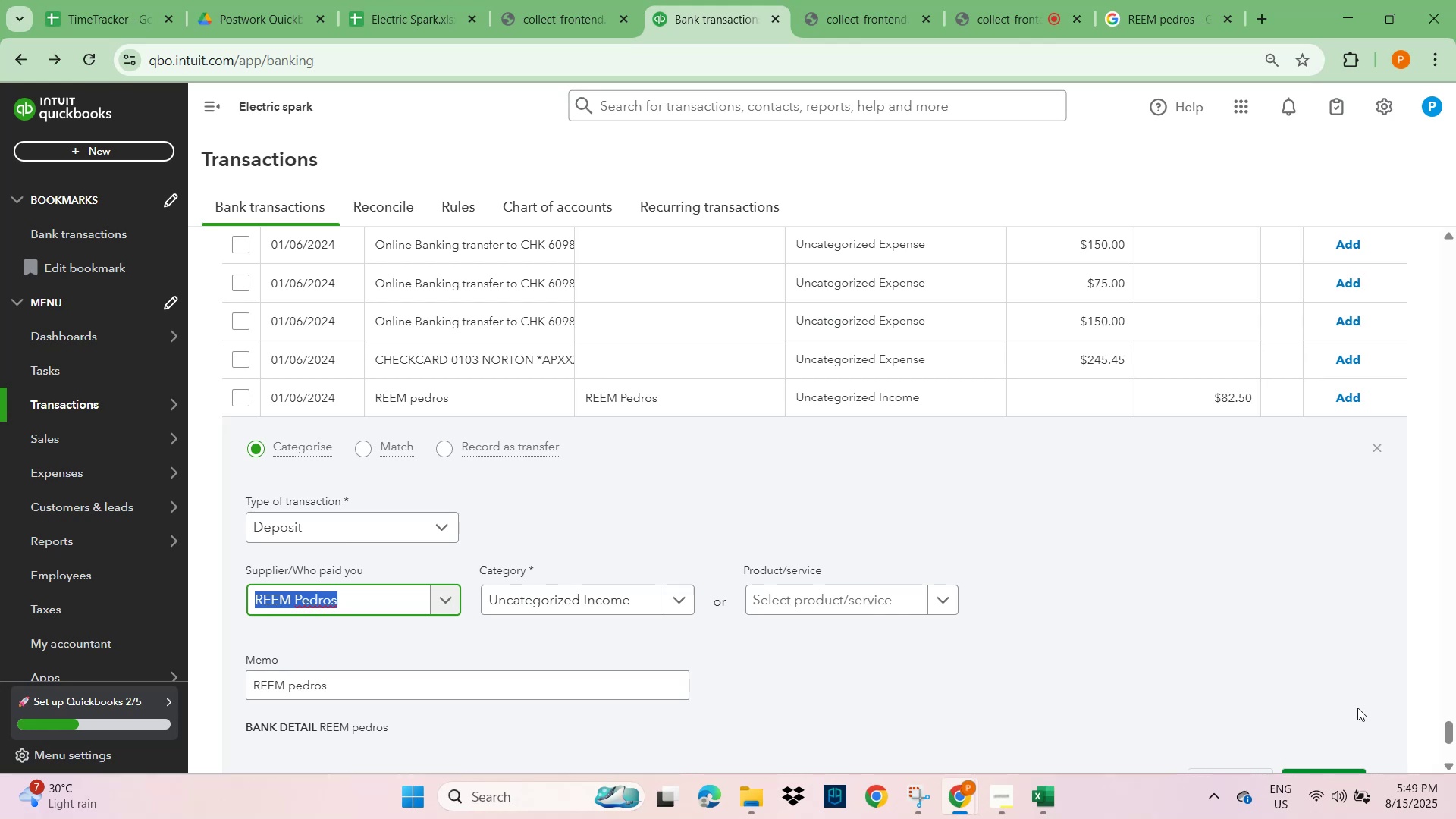 
wait(46.31)
 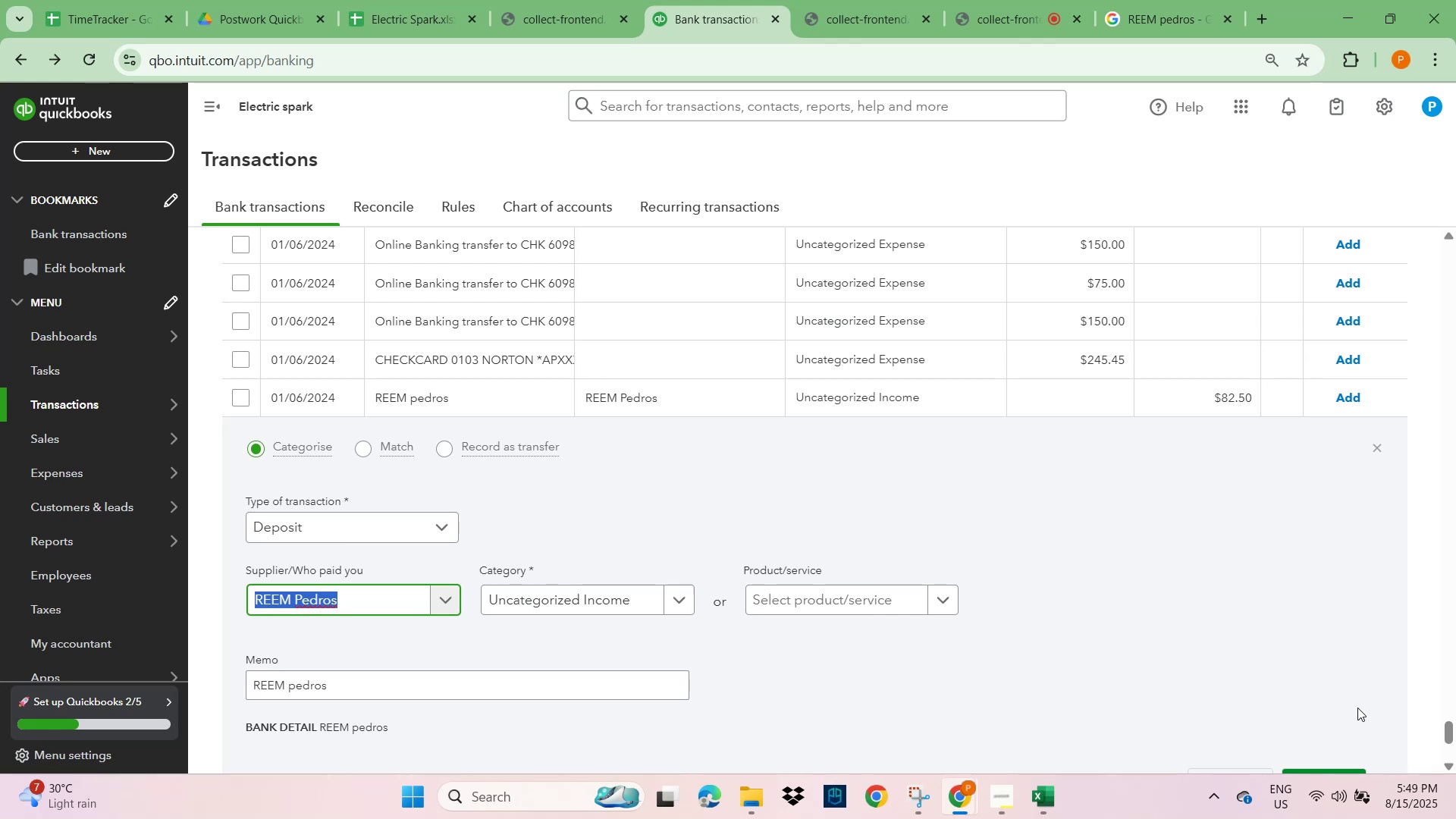 
left_click([594, 603])
 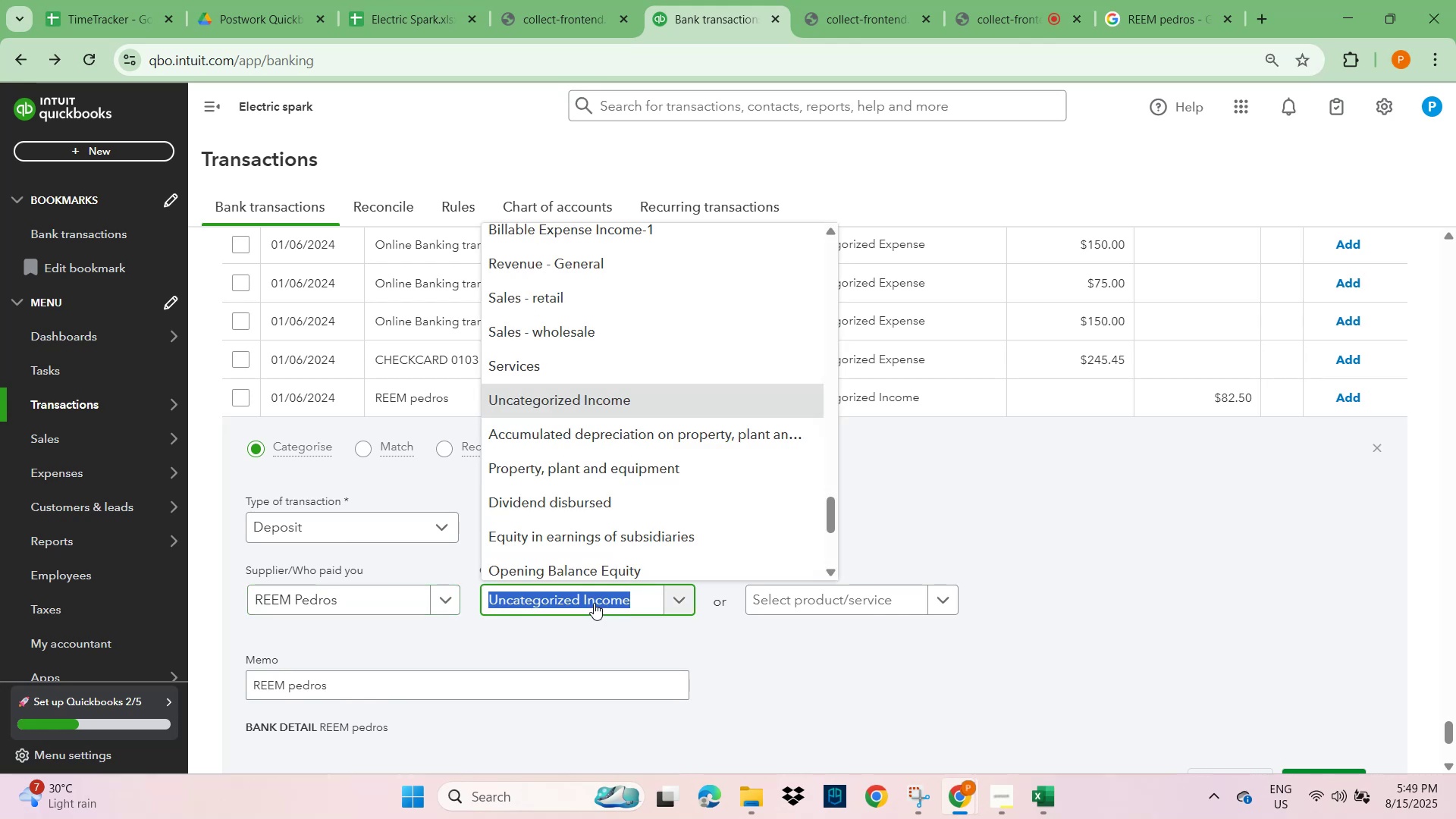 
type(OTHER)
 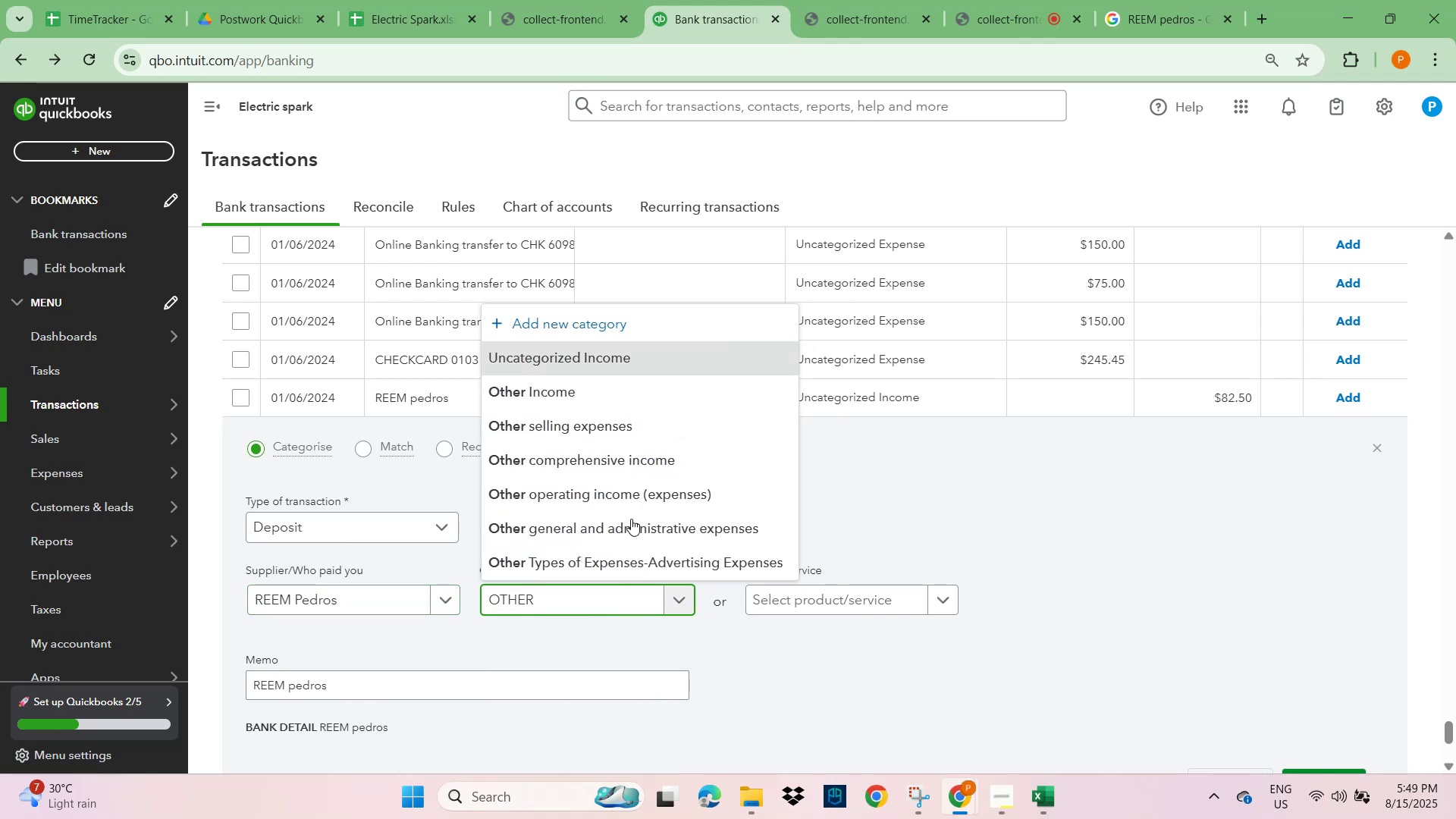 
left_click([570, 393])
 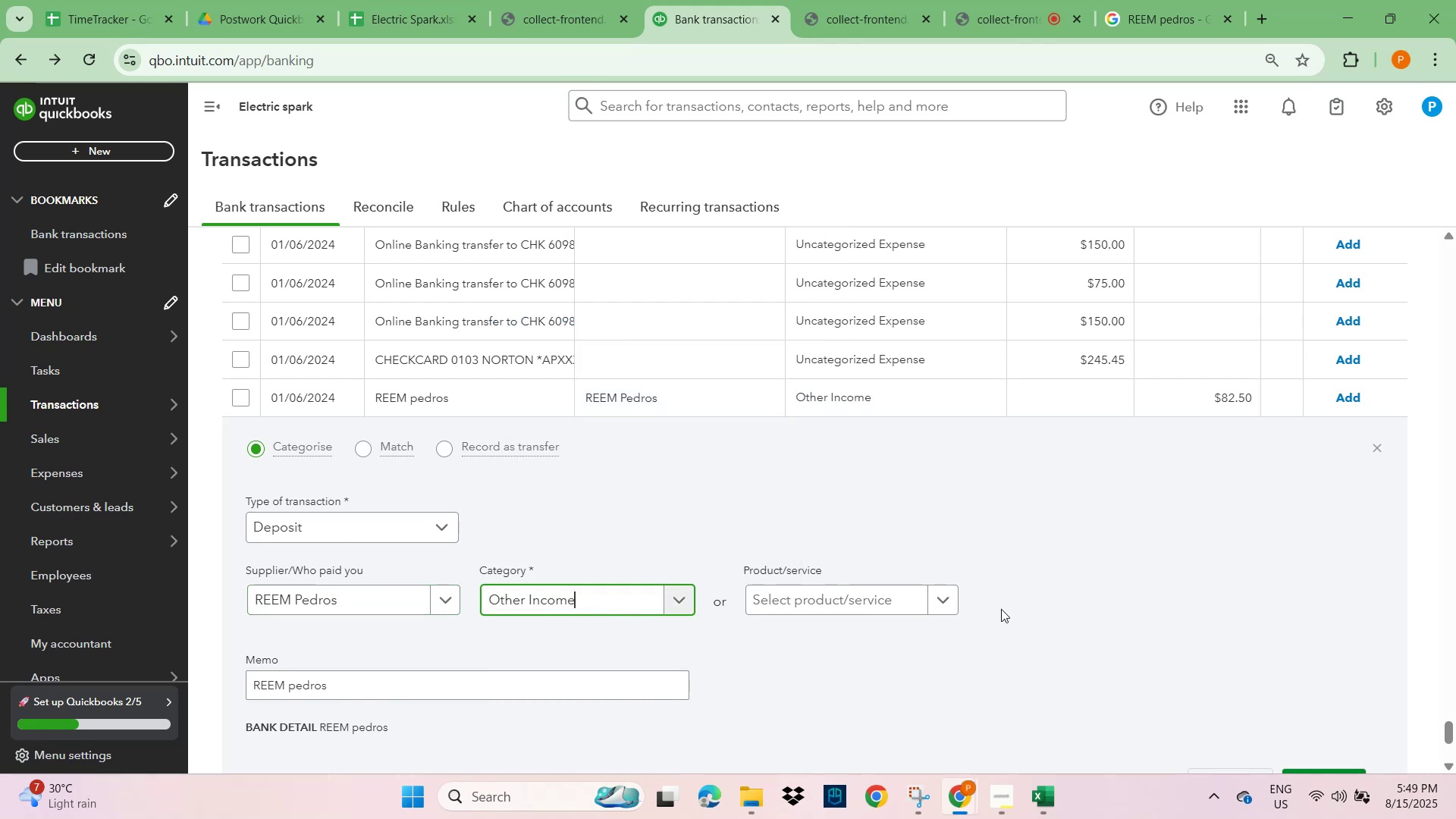 
left_click([1079, 578])
 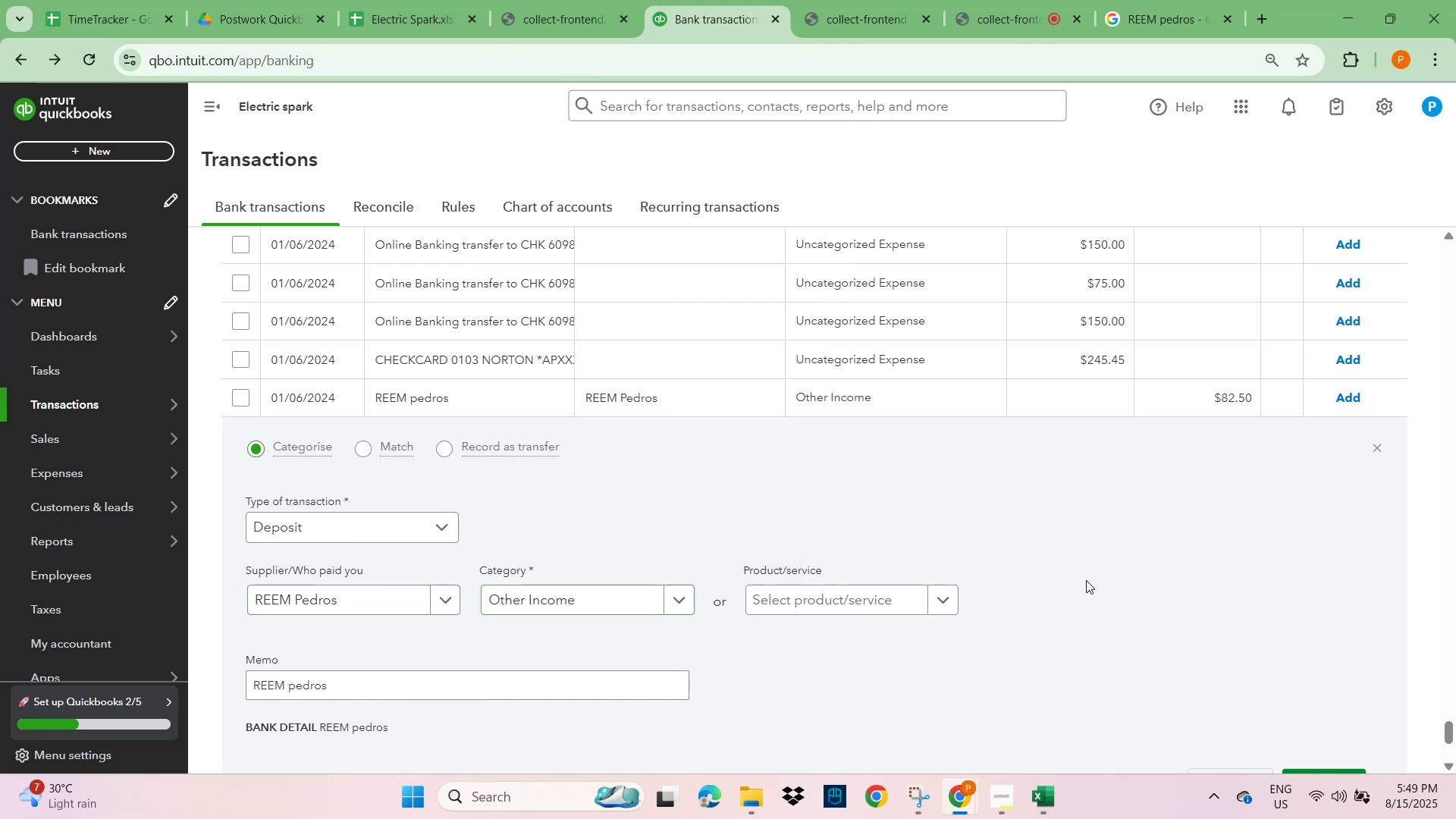 
scroll: coordinate [1132, 619], scroll_direction: down, amount: 1.0
 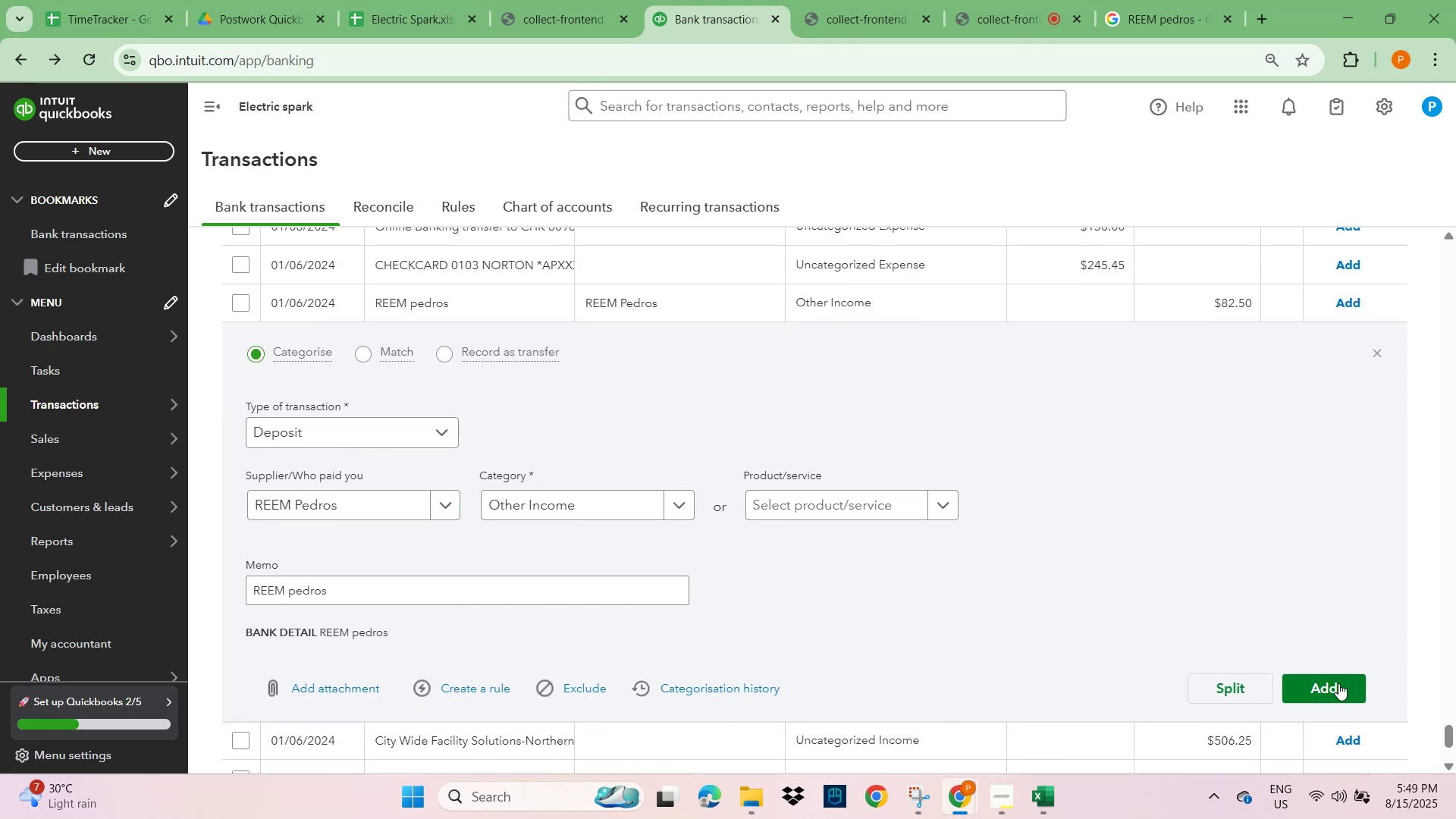 
left_click([1341, 688])
 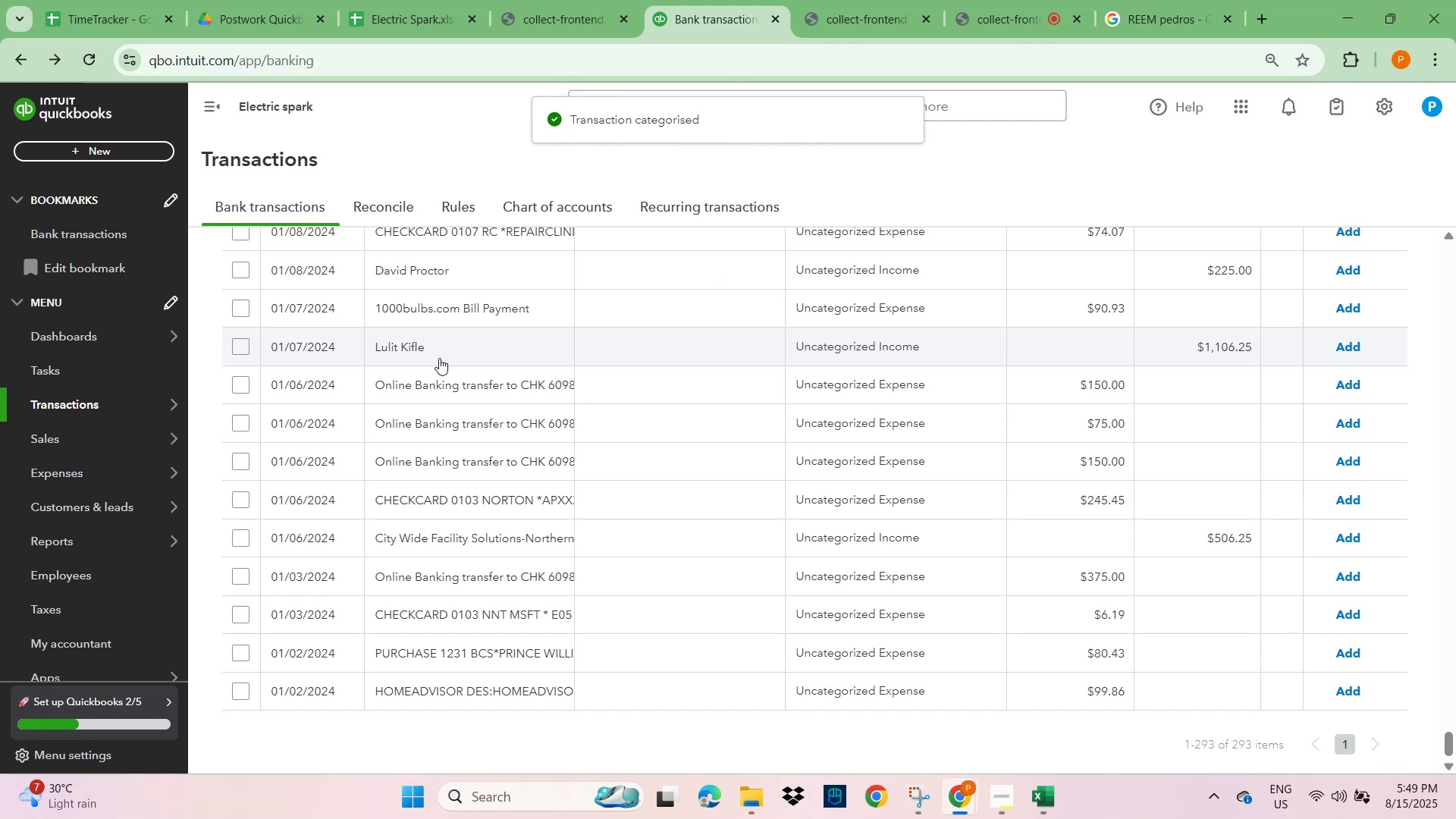 
wait(5.35)
 